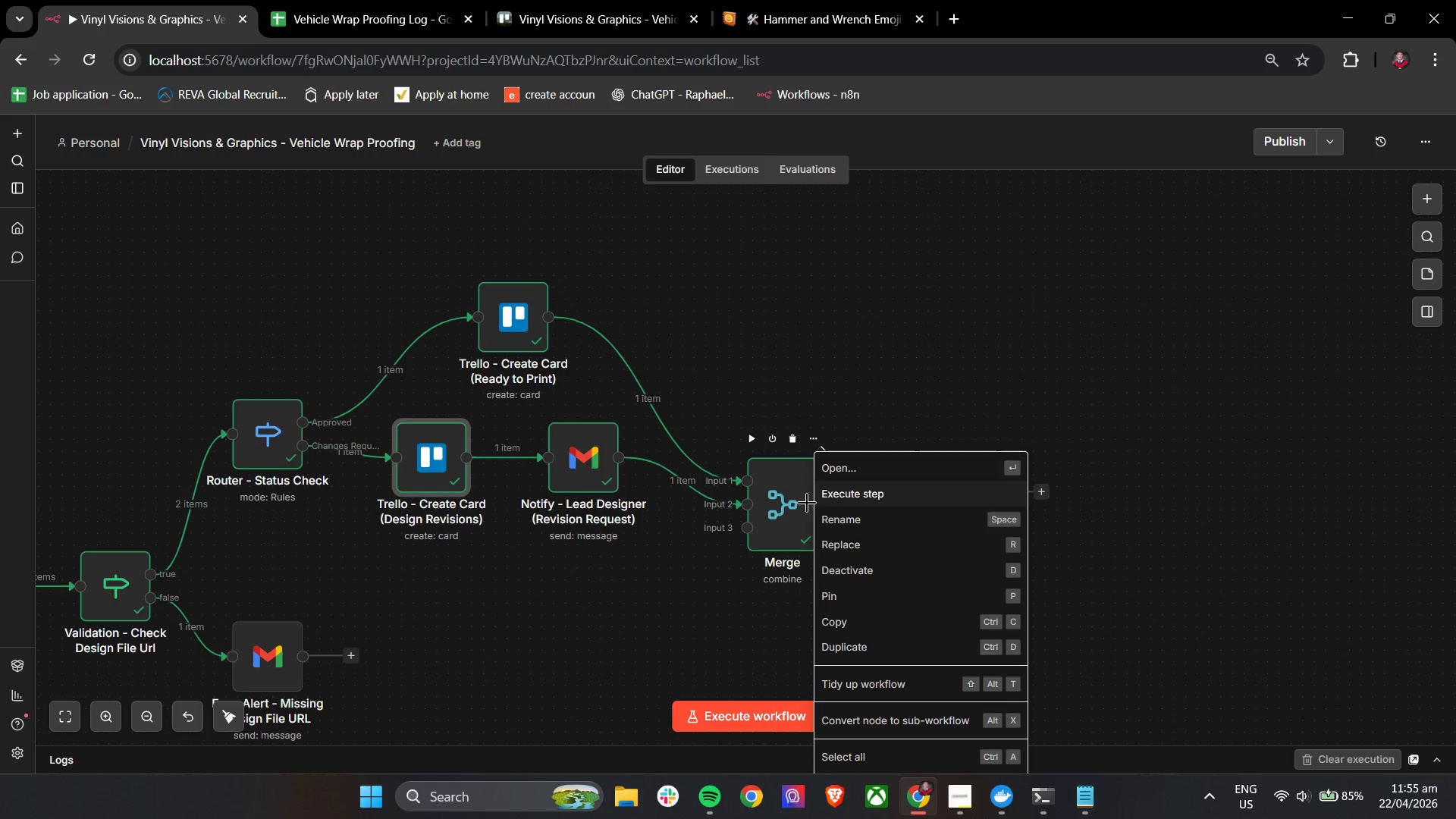 
double_click([776, 495])
 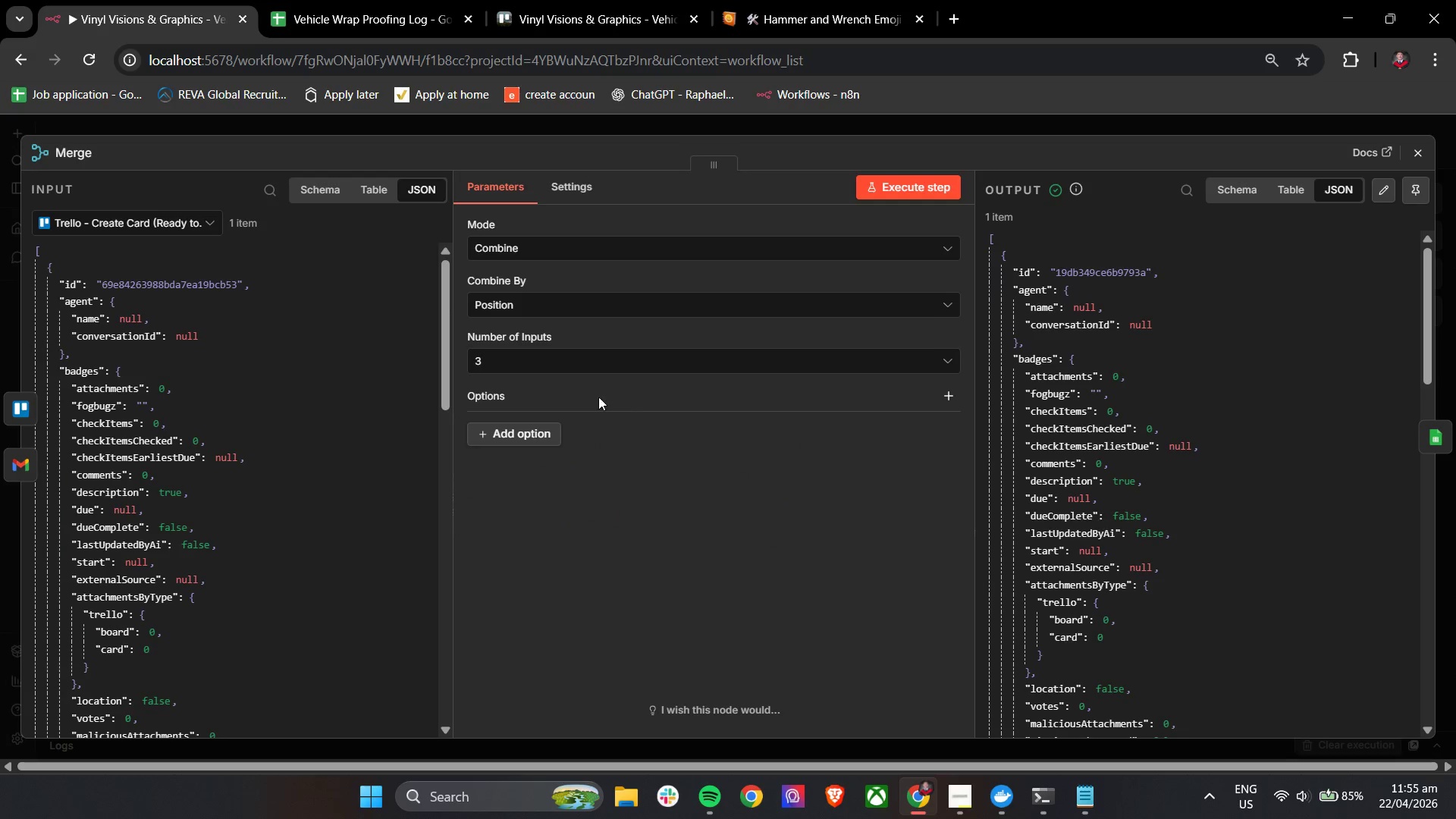 
left_click([539, 358])
 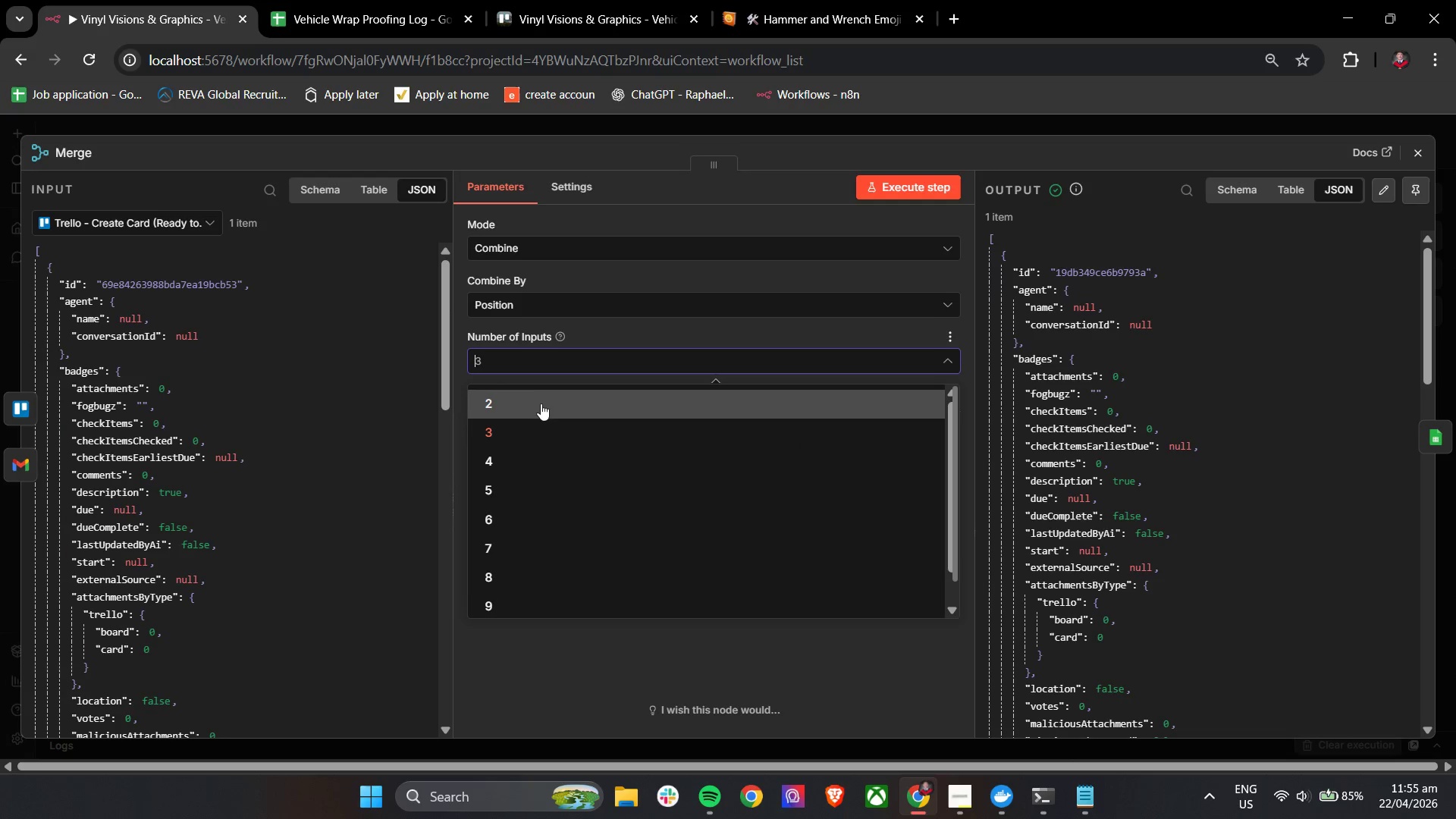 
left_click([541, 413])
 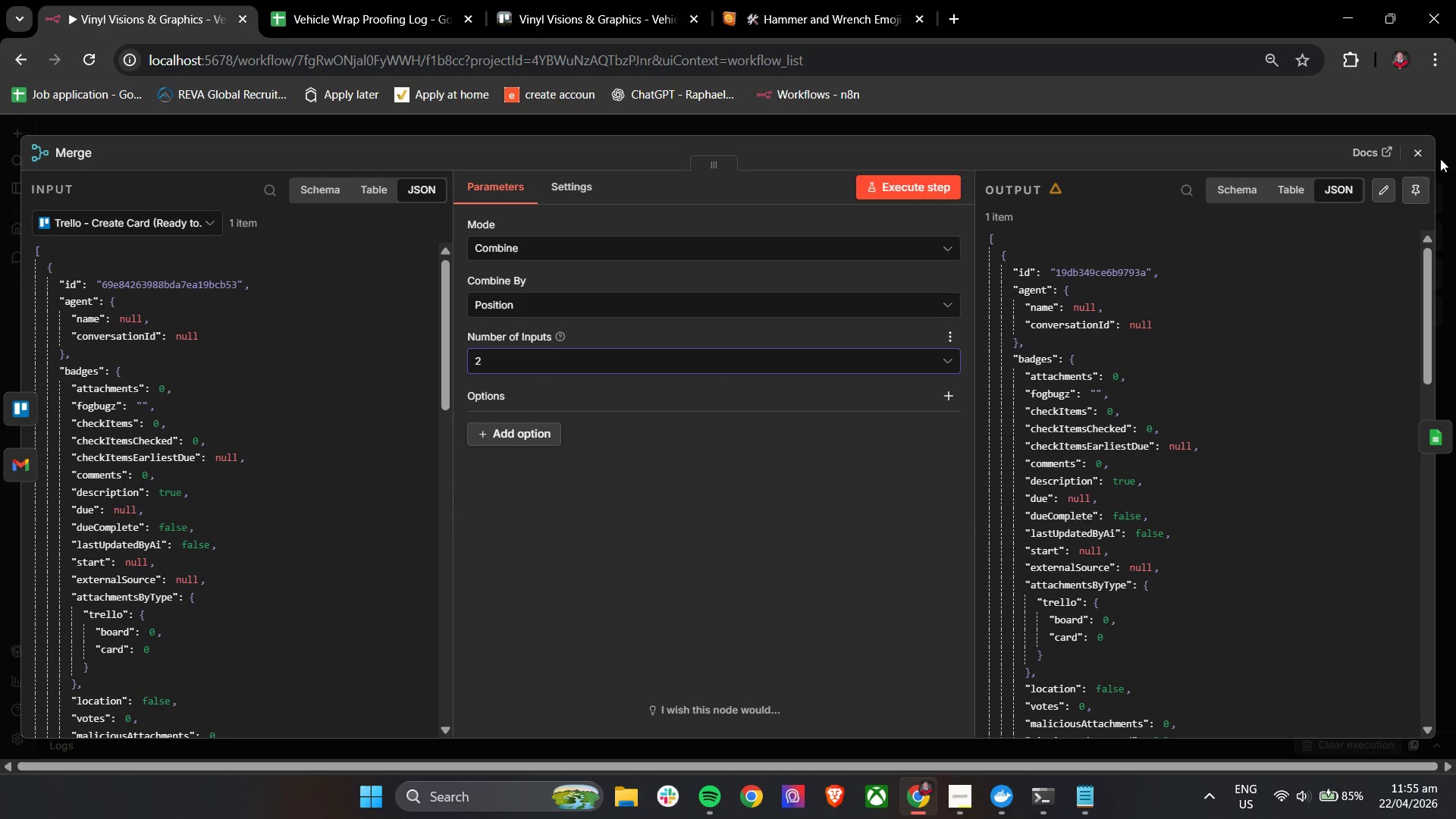 
left_click([1424, 155])
 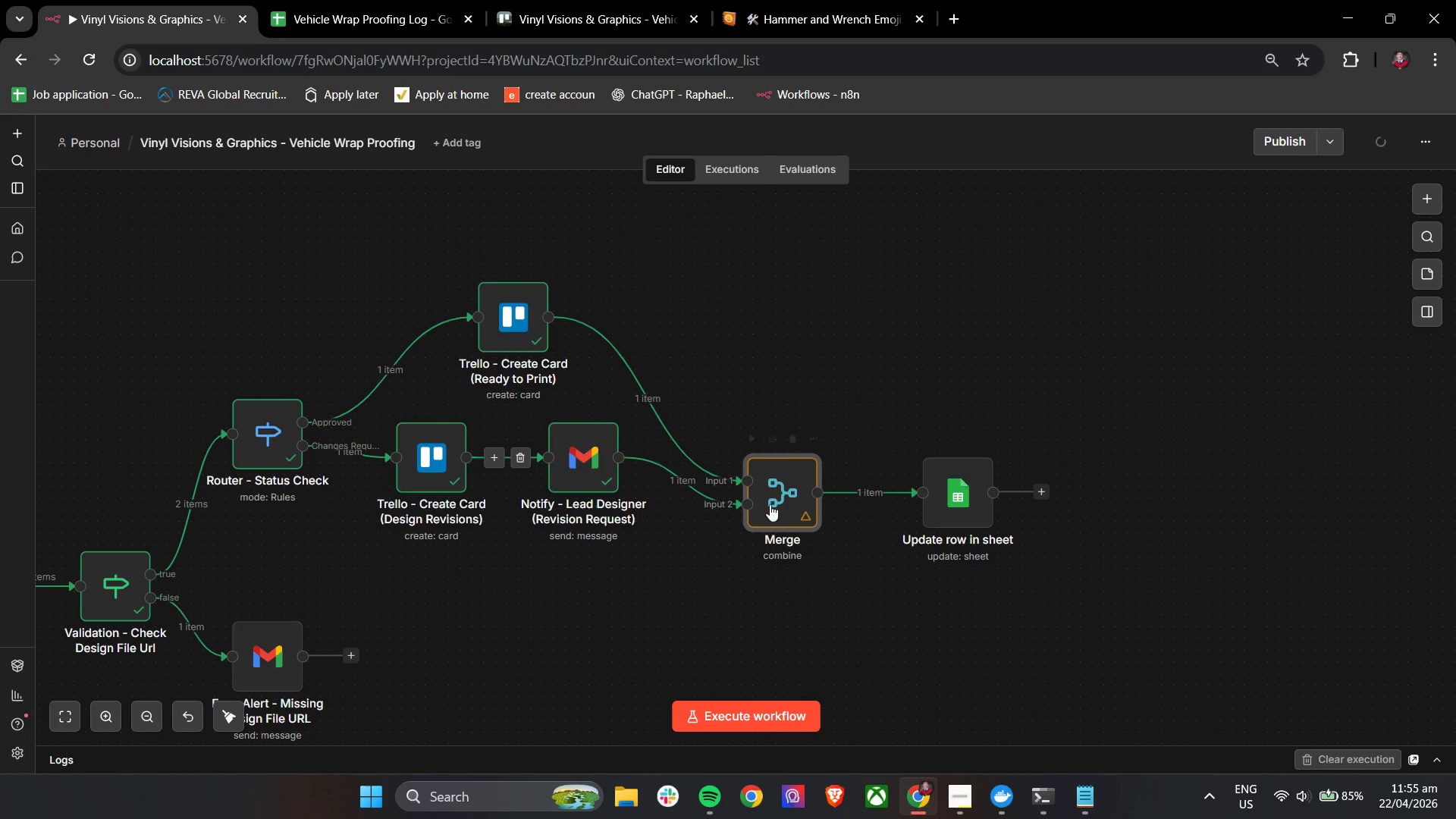 
left_click_drag(start_coordinate=[783, 494], to_coordinate=[783, 444])
 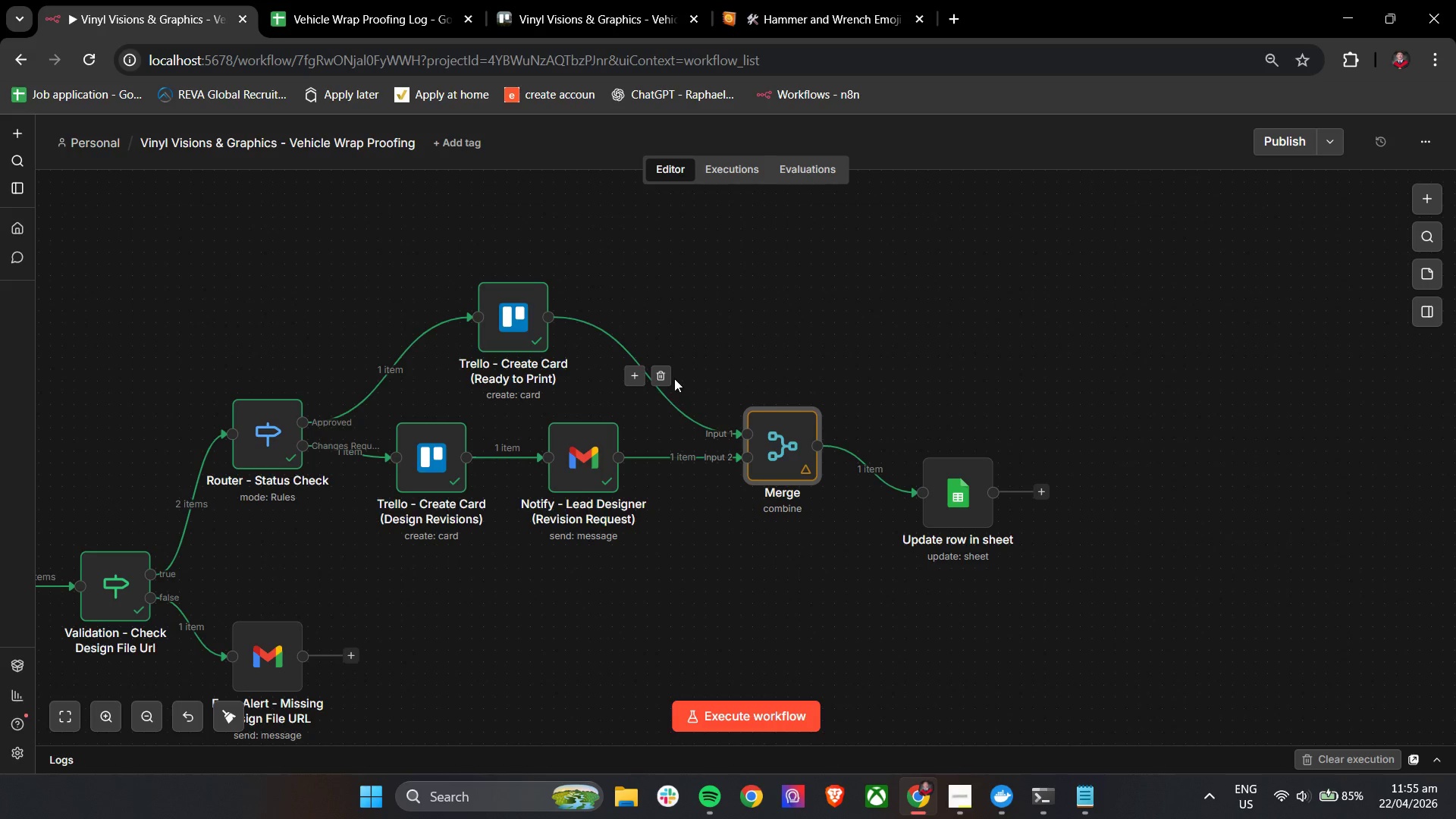 
left_click([666, 377])
 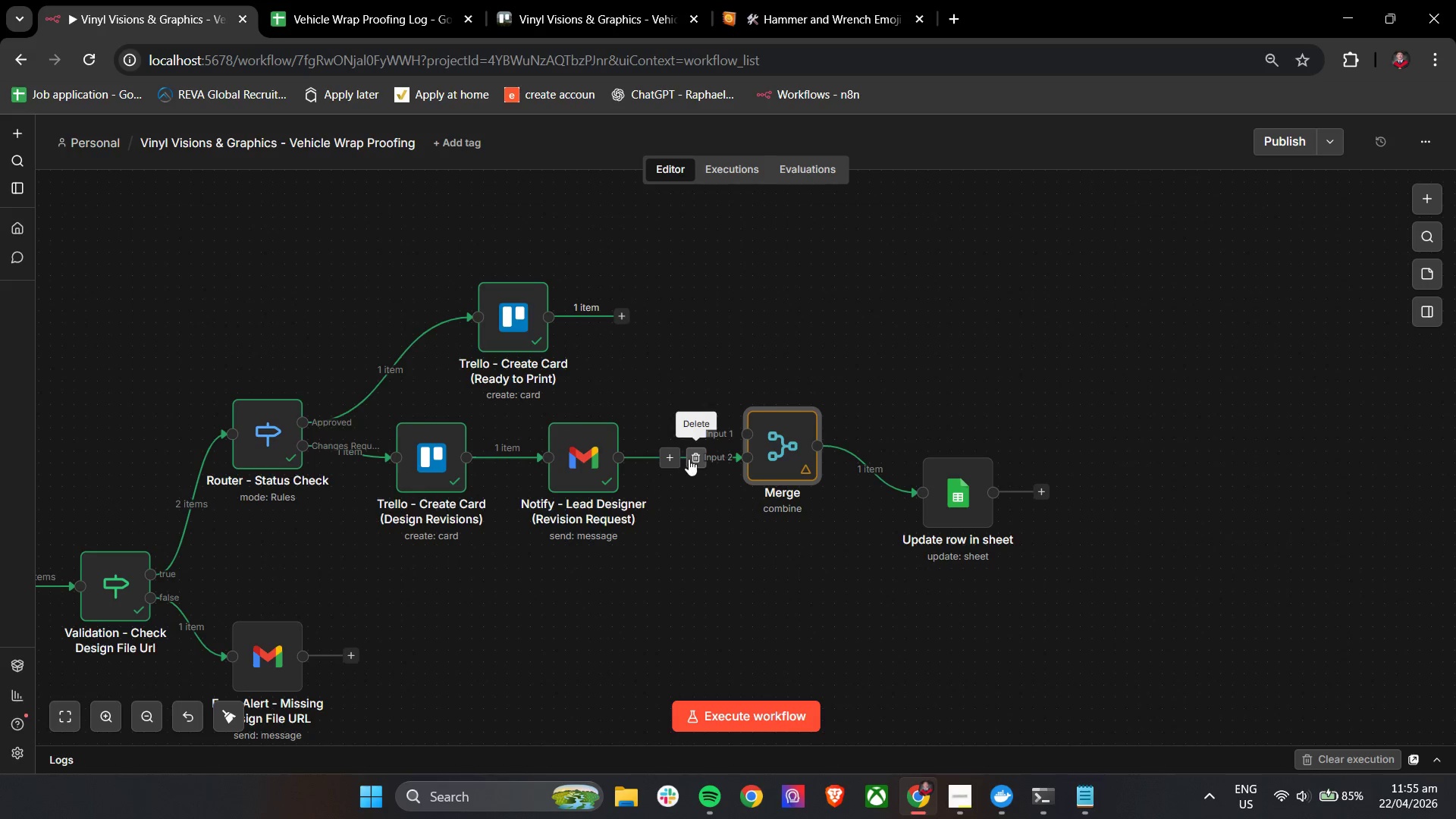 
left_click([689, 459])
 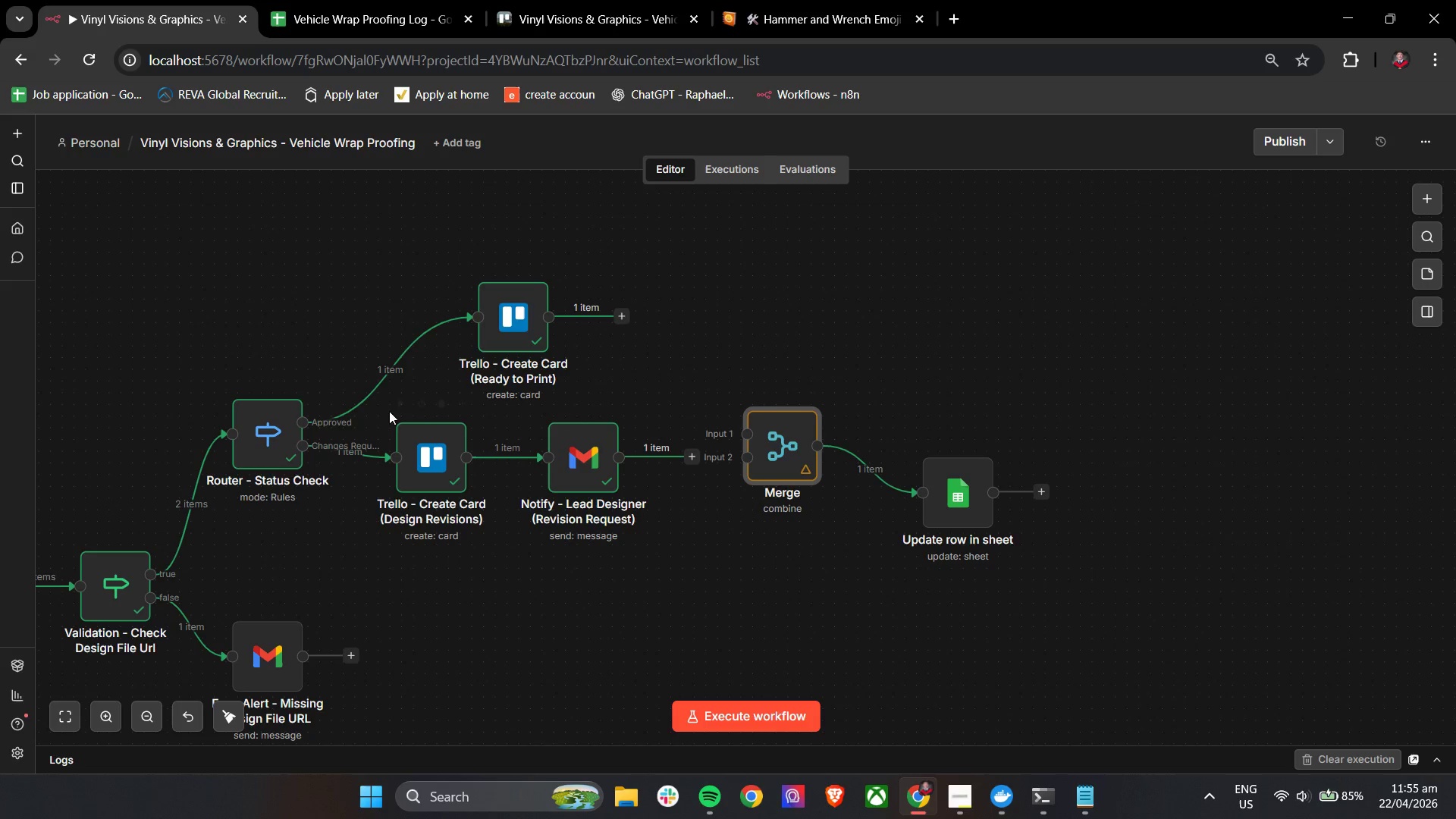 
left_click_drag(start_coordinate=[377, 413], to_coordinate=[693, 579])
 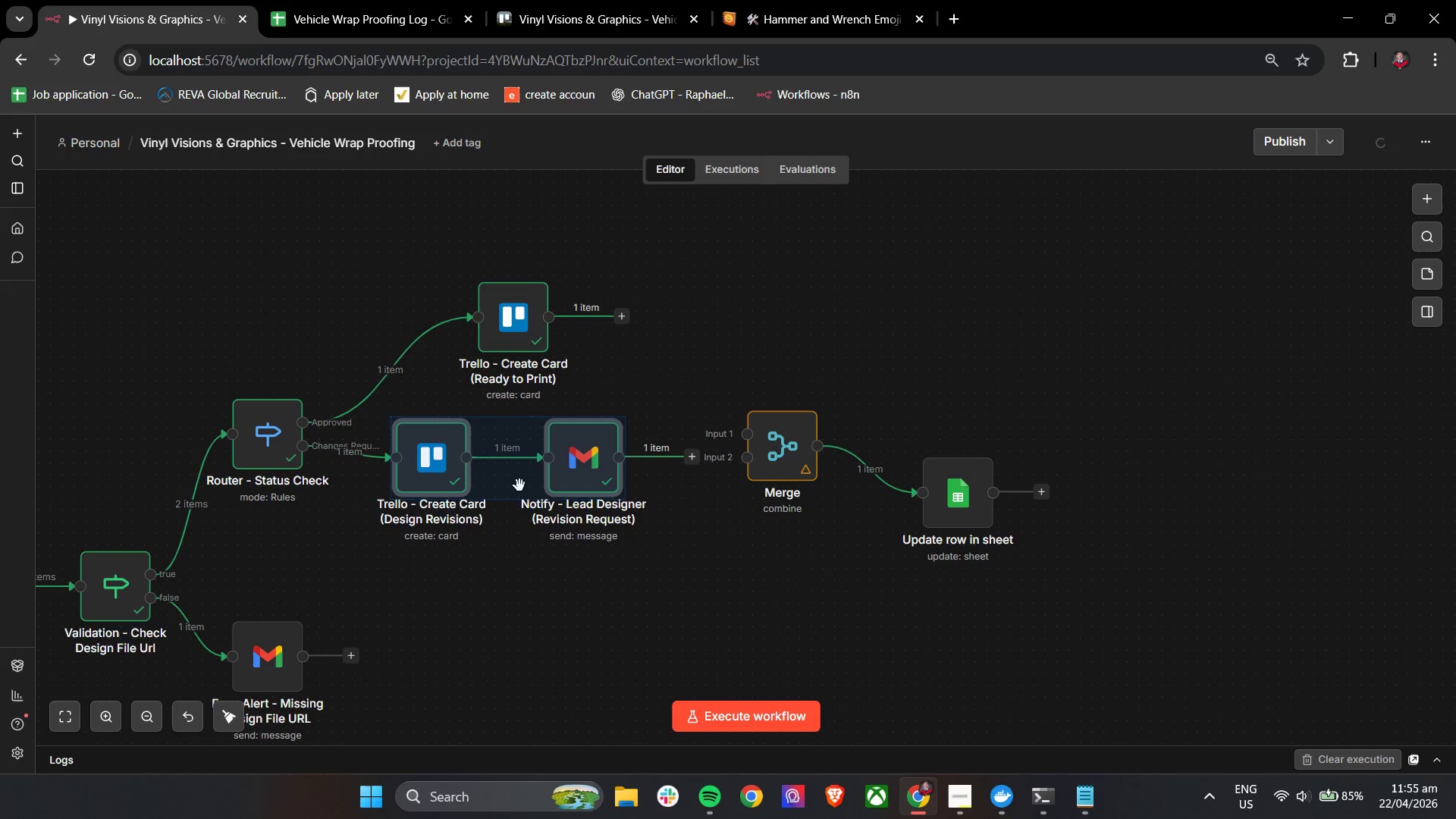 
left_click_drag(start_coordinate=[500, 477], to_coordinate=[511, 545])
 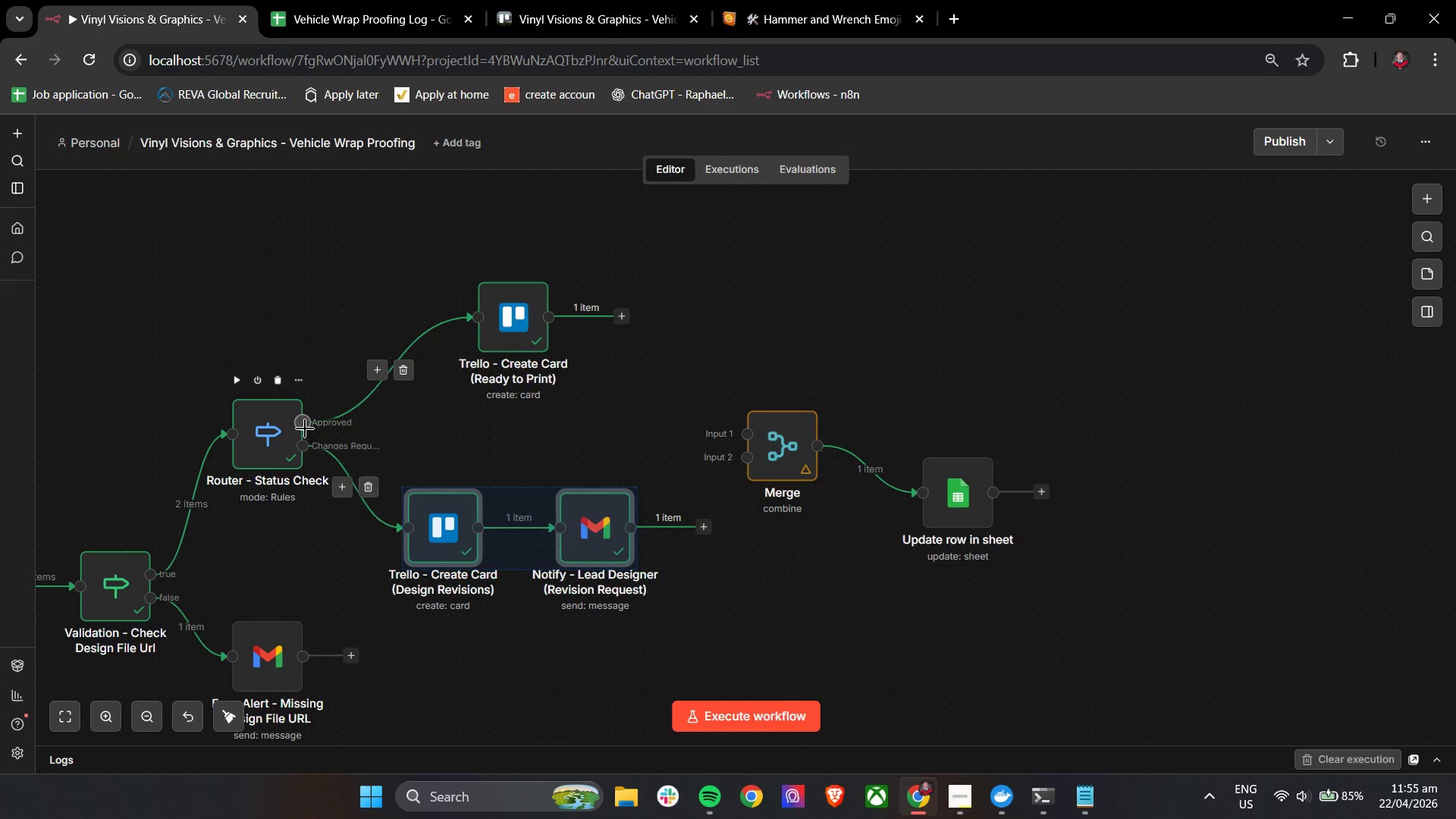 
left_click_drag(start_coordinate=[305, 428], to_coordinate=[739, 434])
 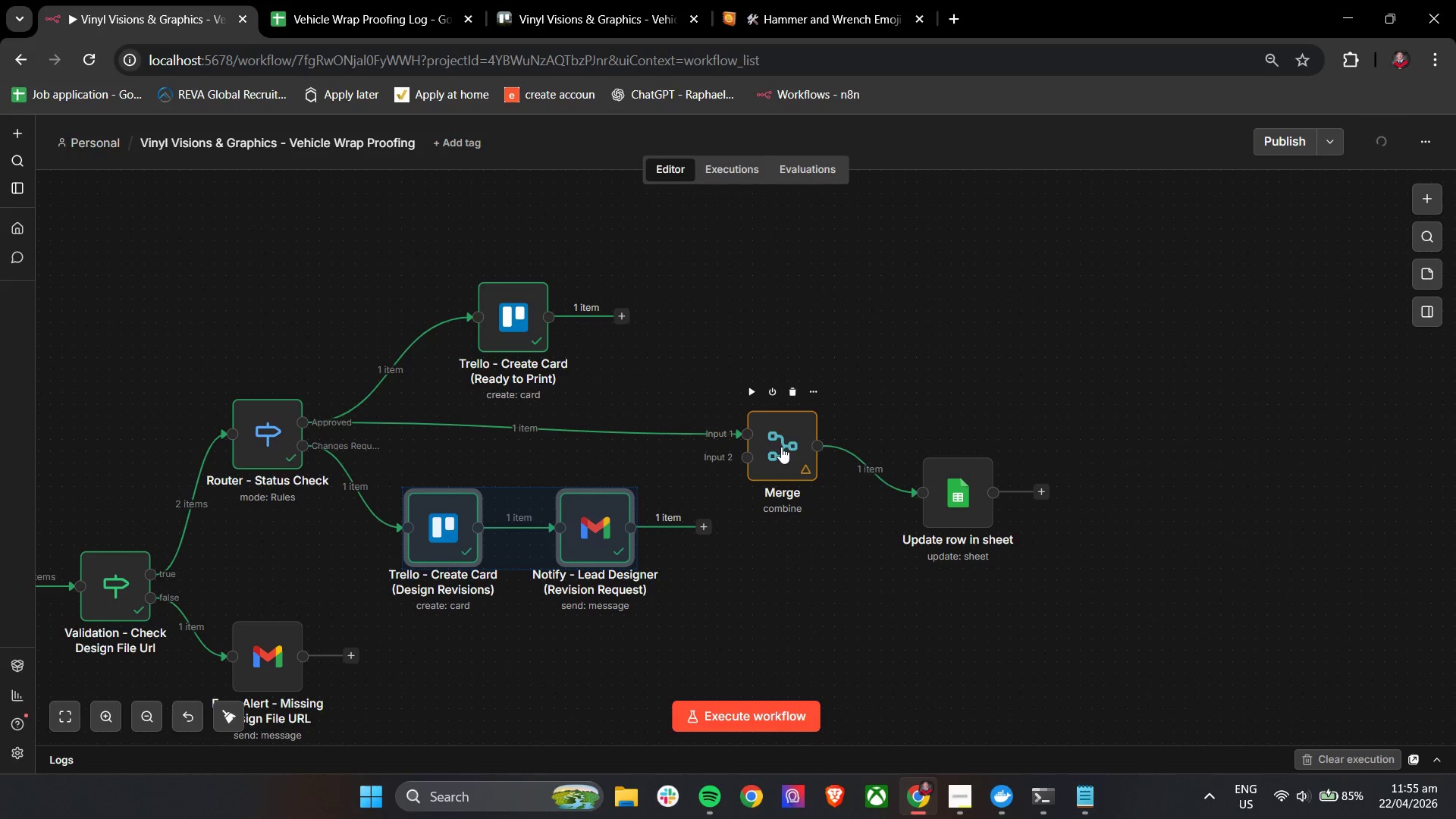 
left_click_drag(start_coordinate=[783, 447], to_coordinate=[729, 421])
 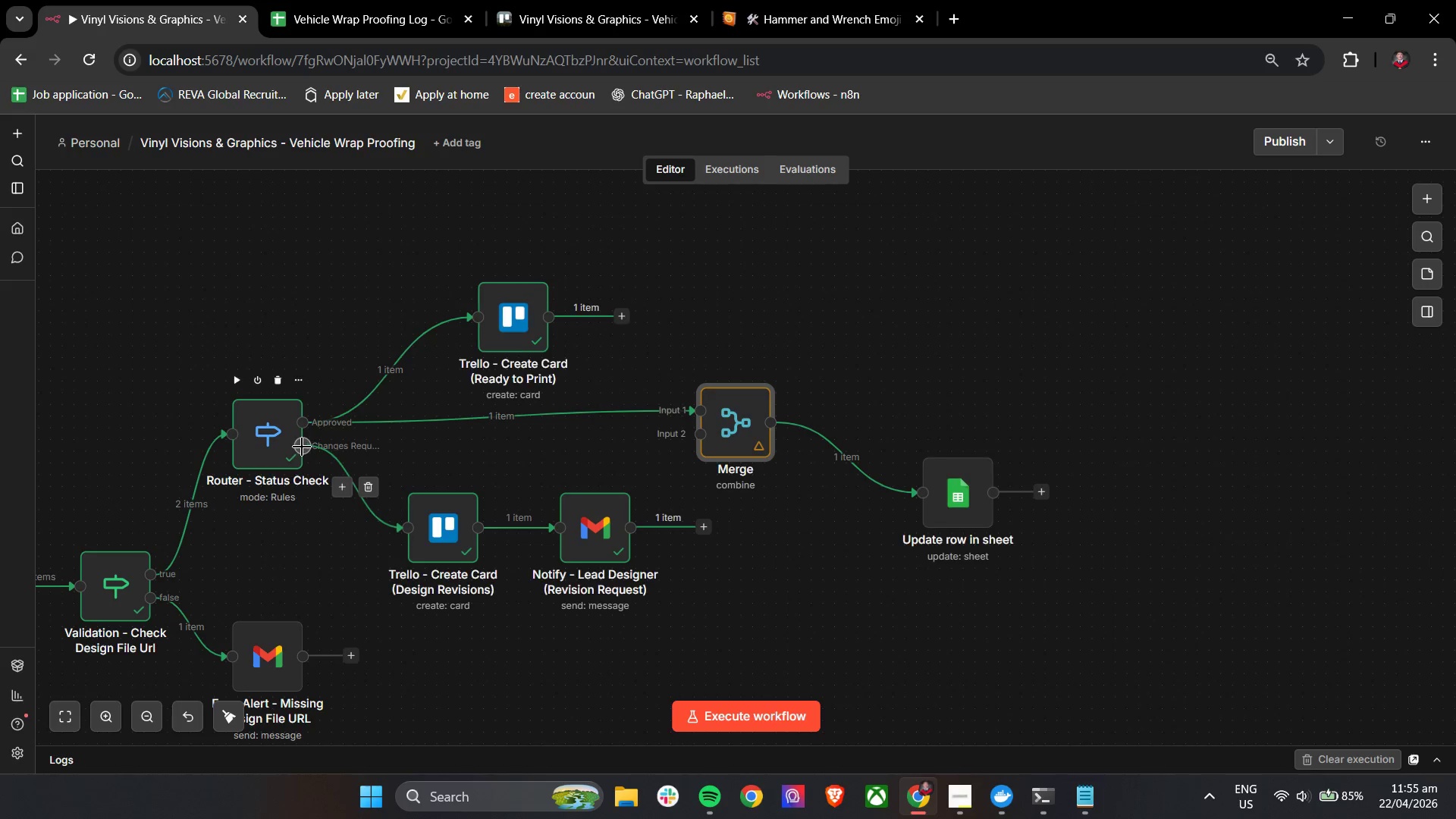 
left_click_drag(start_coordinate=[301, 447], to_coordinate=[733, 440])
 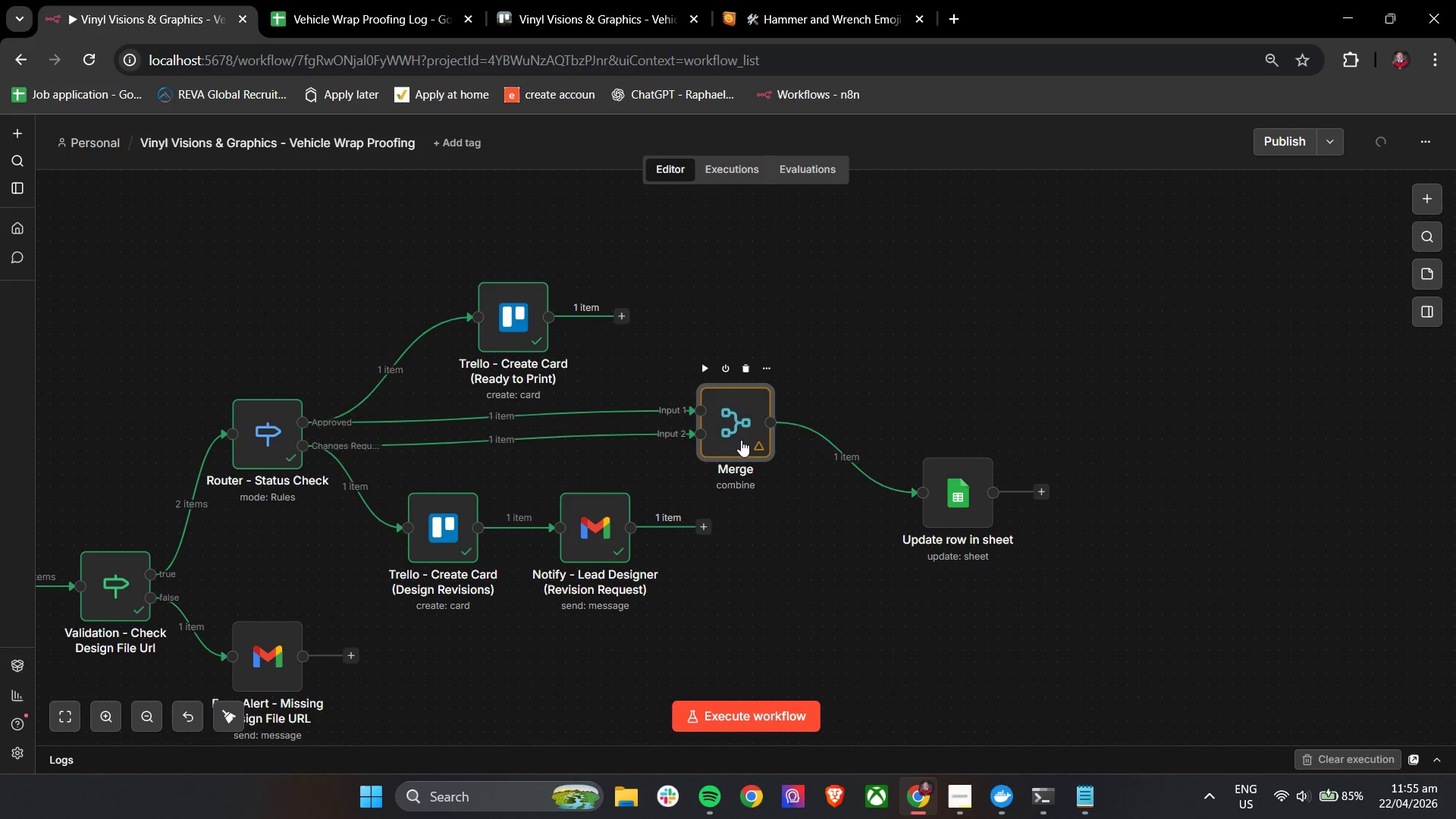 
left_click_drag(start_coordinate=[741, 440], to_coordinate=[740, 458])
 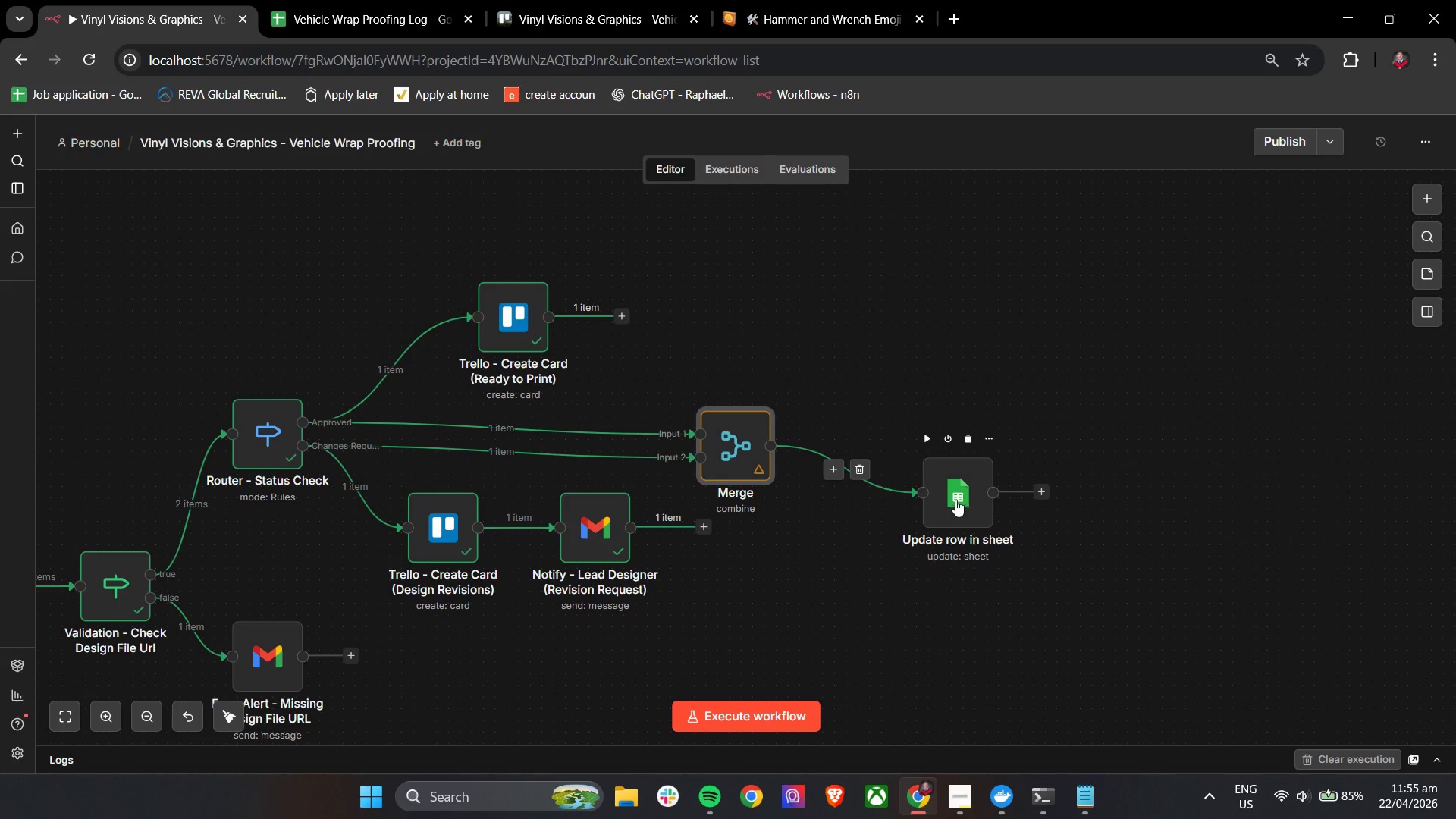 
left_click_drag(start_coordinate=[951, 491], to_coordinate=[965, 476])
 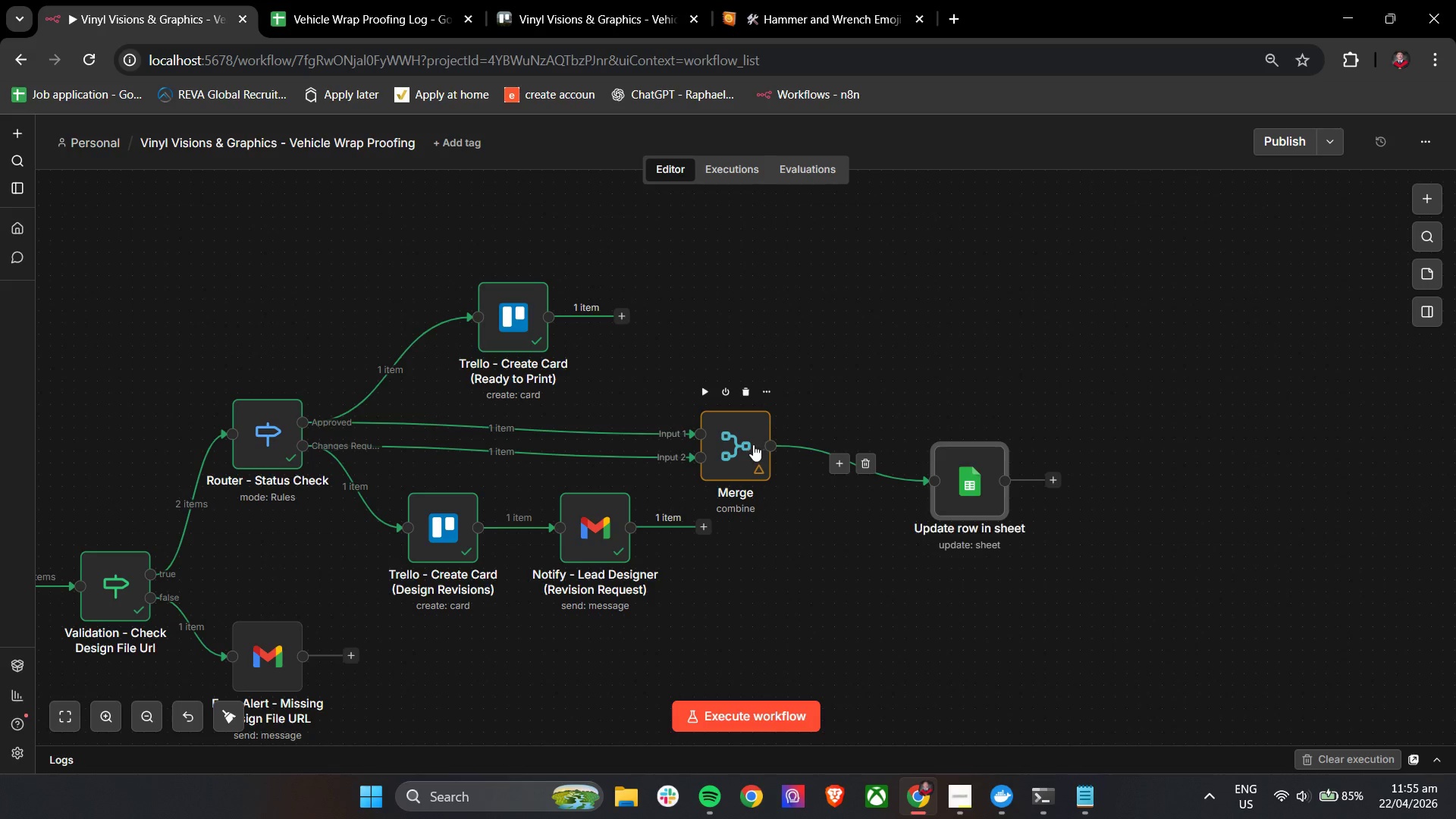 
left_click_drag(start_coordinate=[744, 438], to_coordinate=[761, 431])
 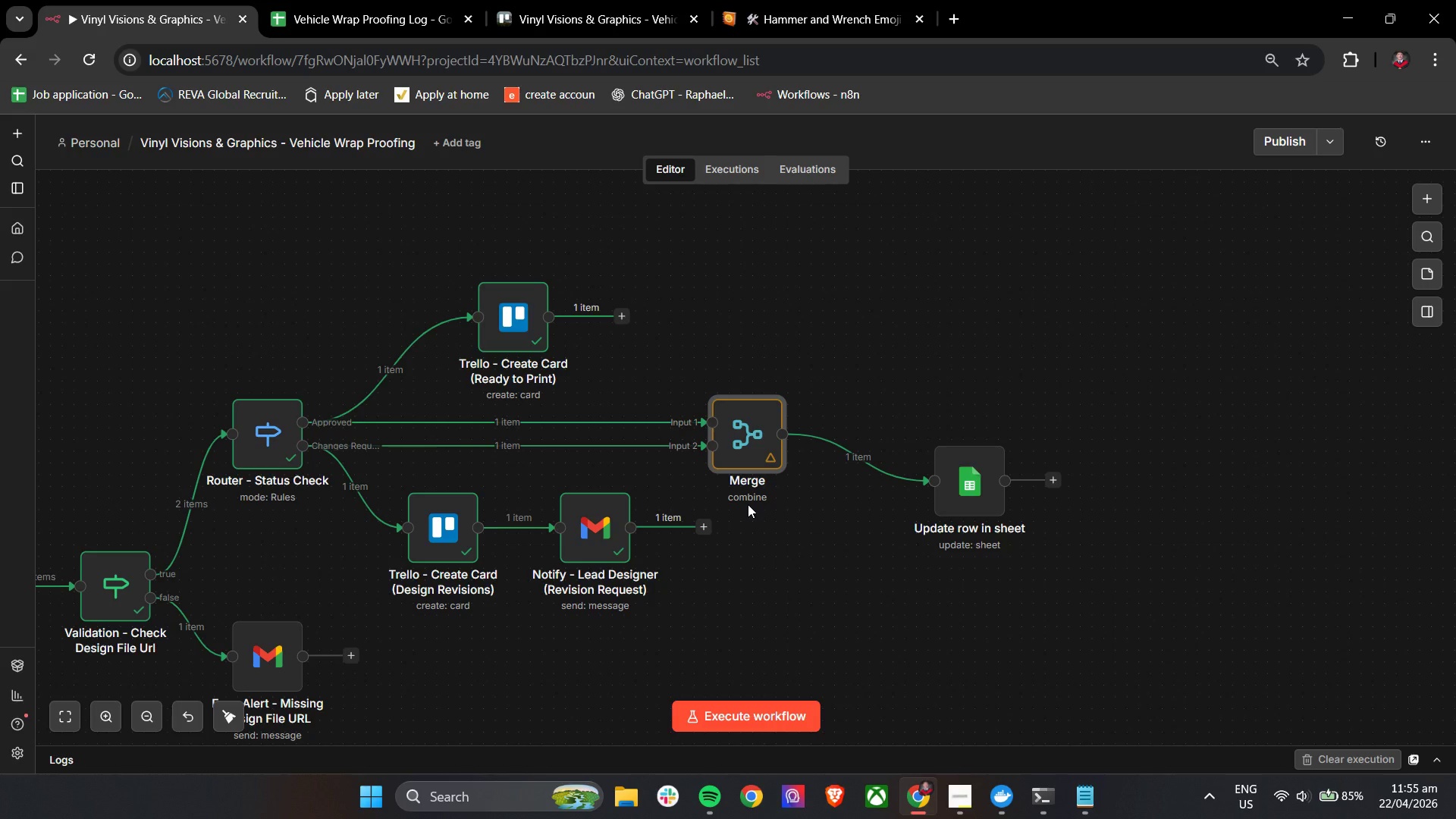 
wait(17.52)
 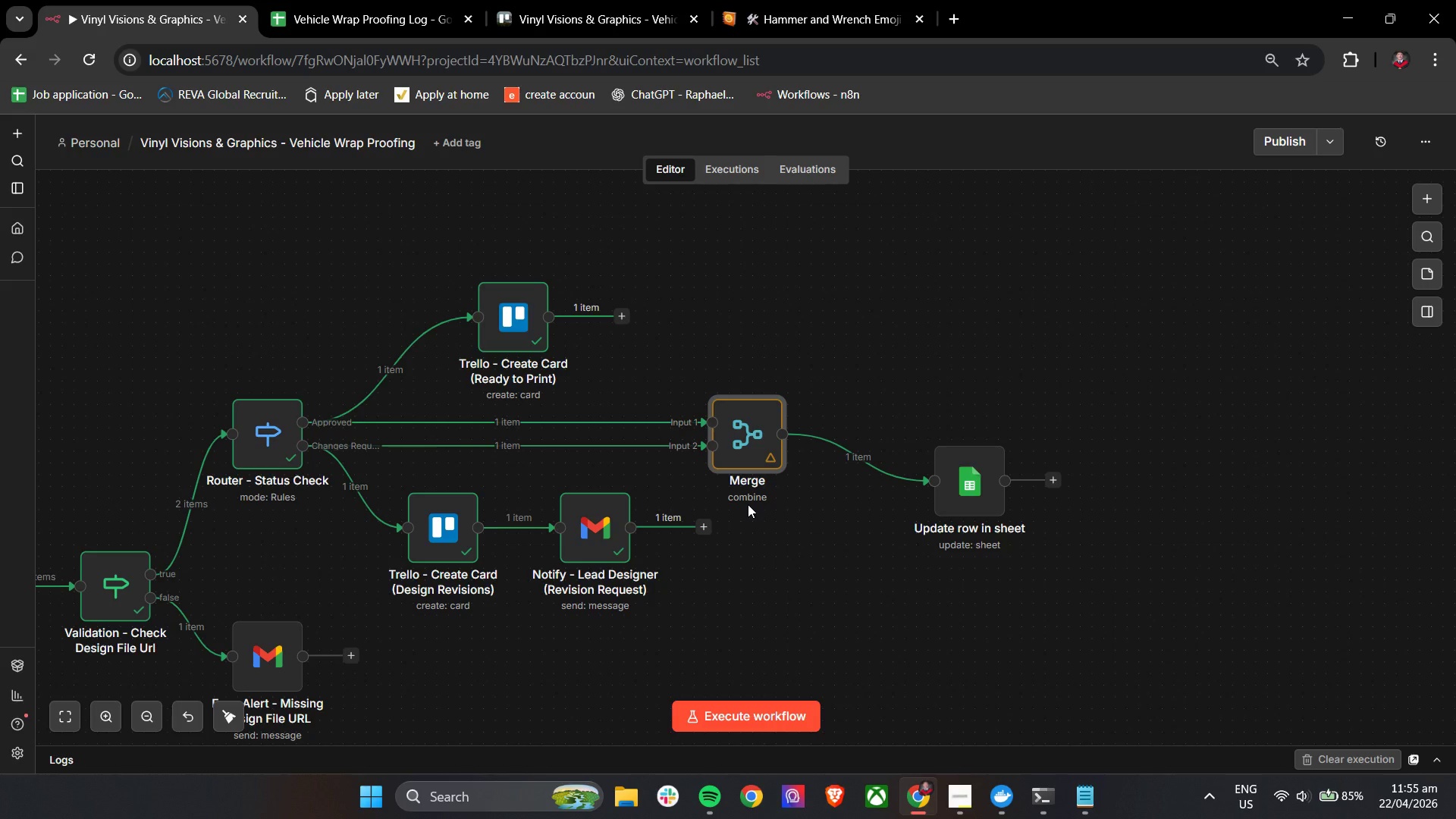 
left_click([714, 378])
 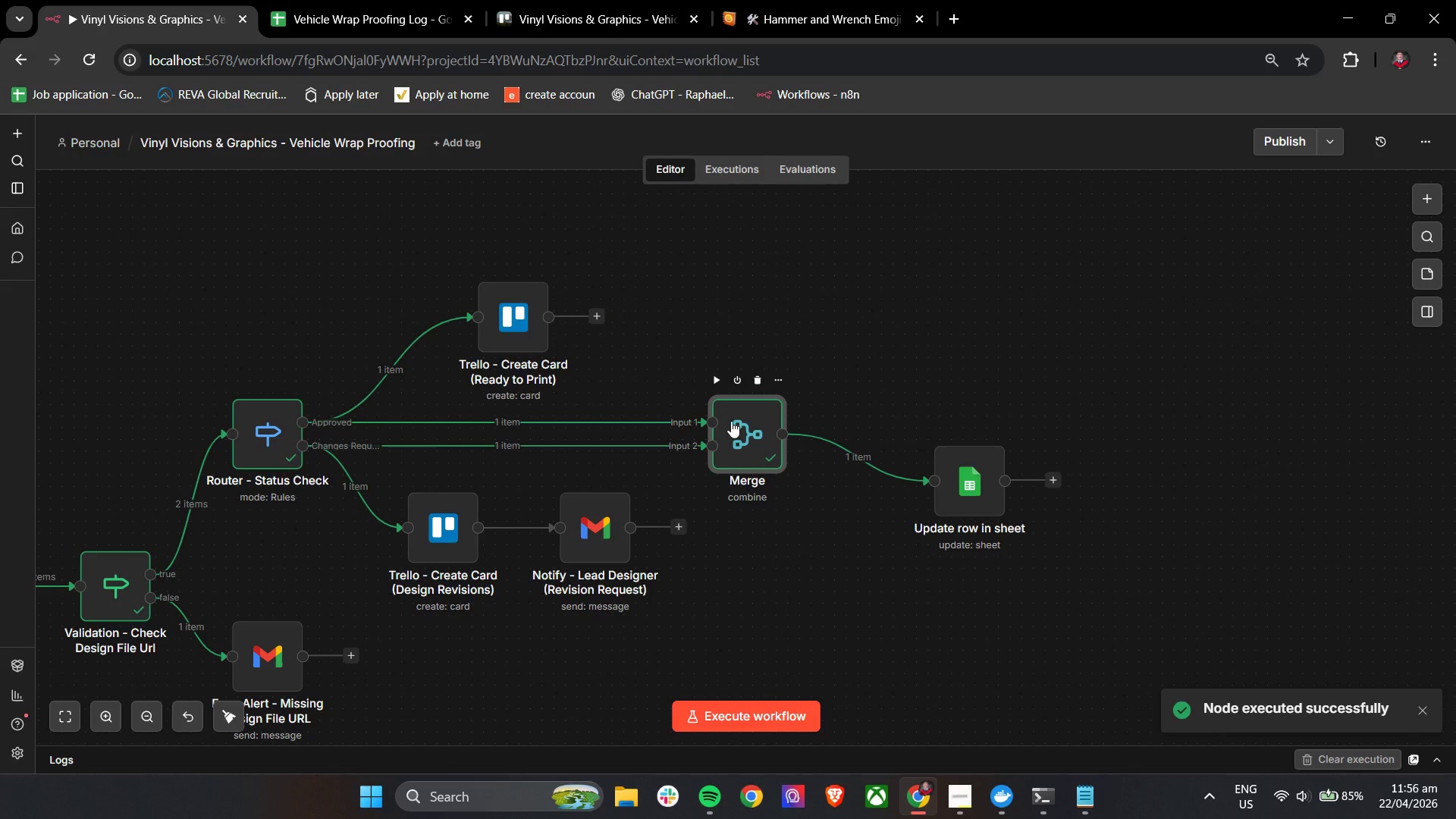 
double_click([732, 422])
 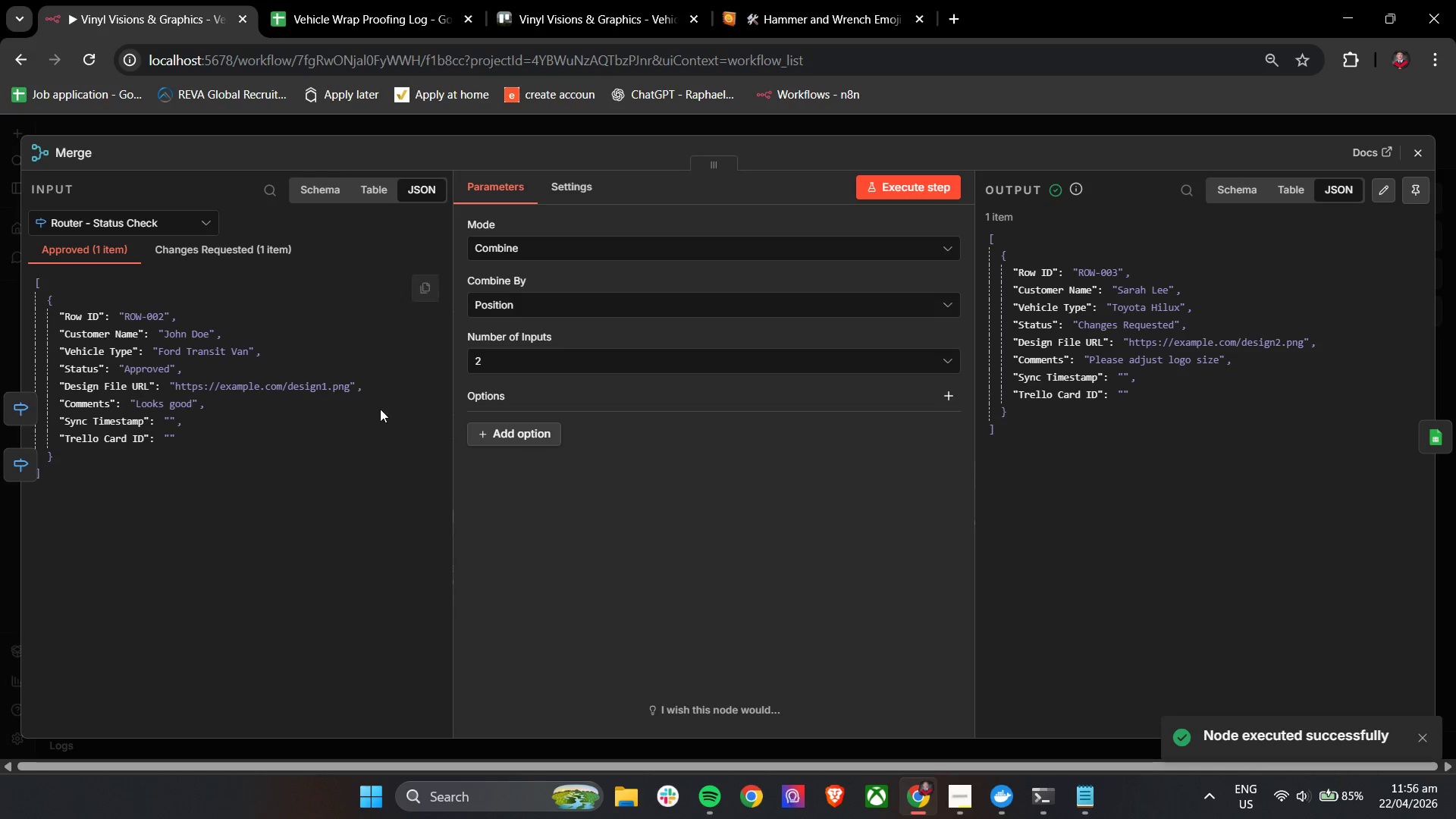 
left_click([231, 254])
 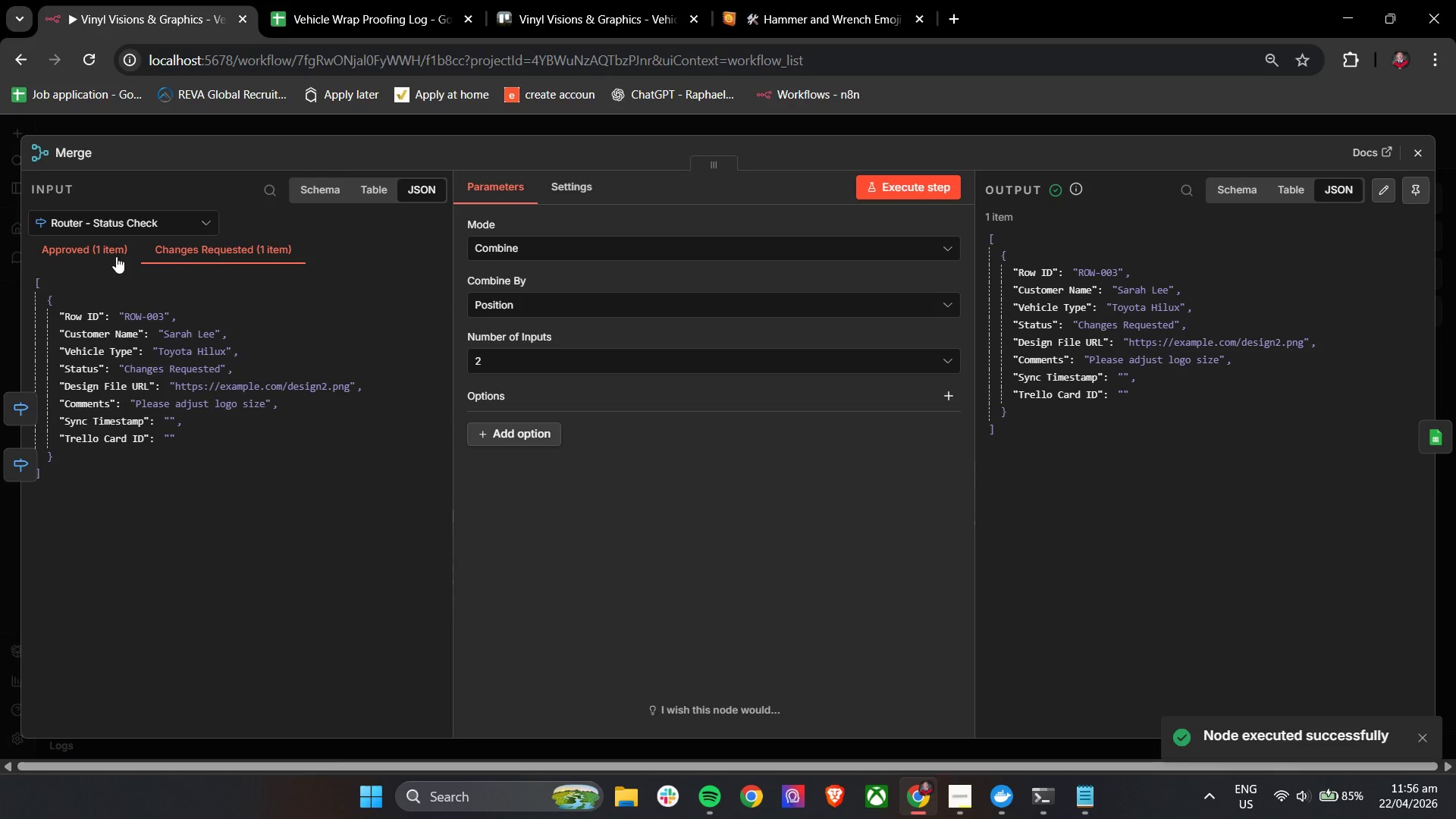 
left_click([116, 256])
 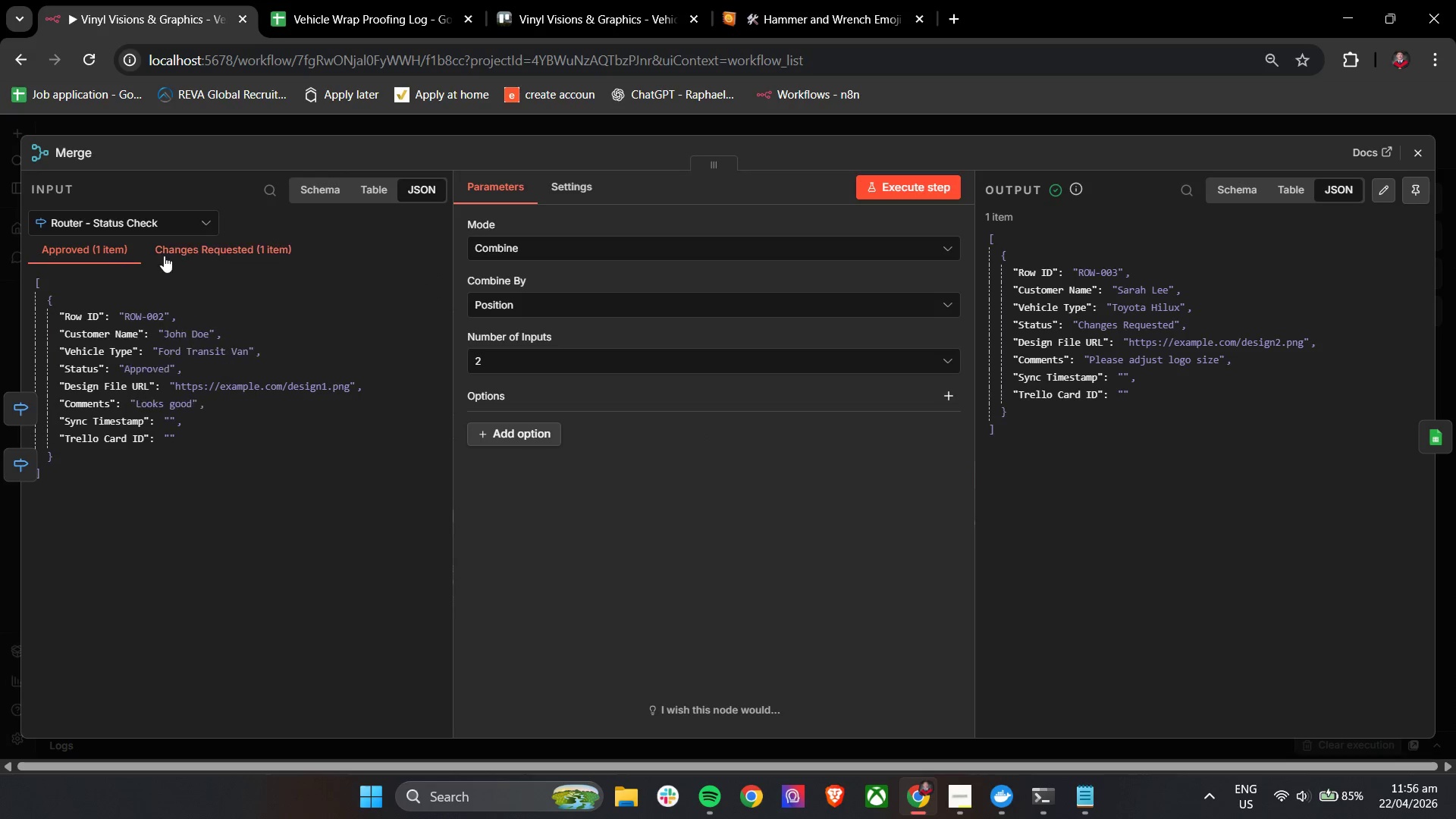 
left_click_drag(start_coordinate=[174, 255], to_coordinate=[169, 255])
 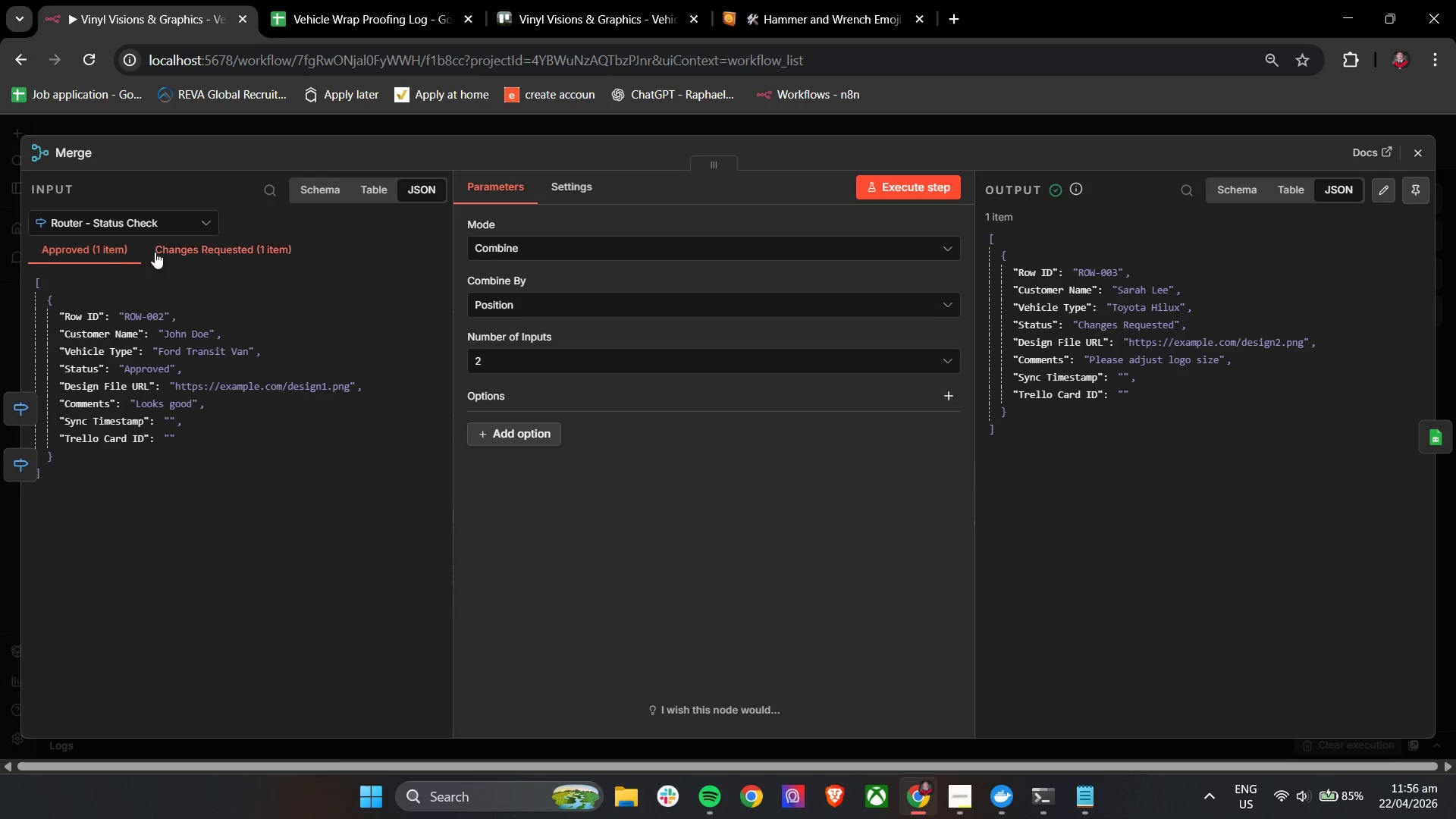 
triple_click([172, 252])
 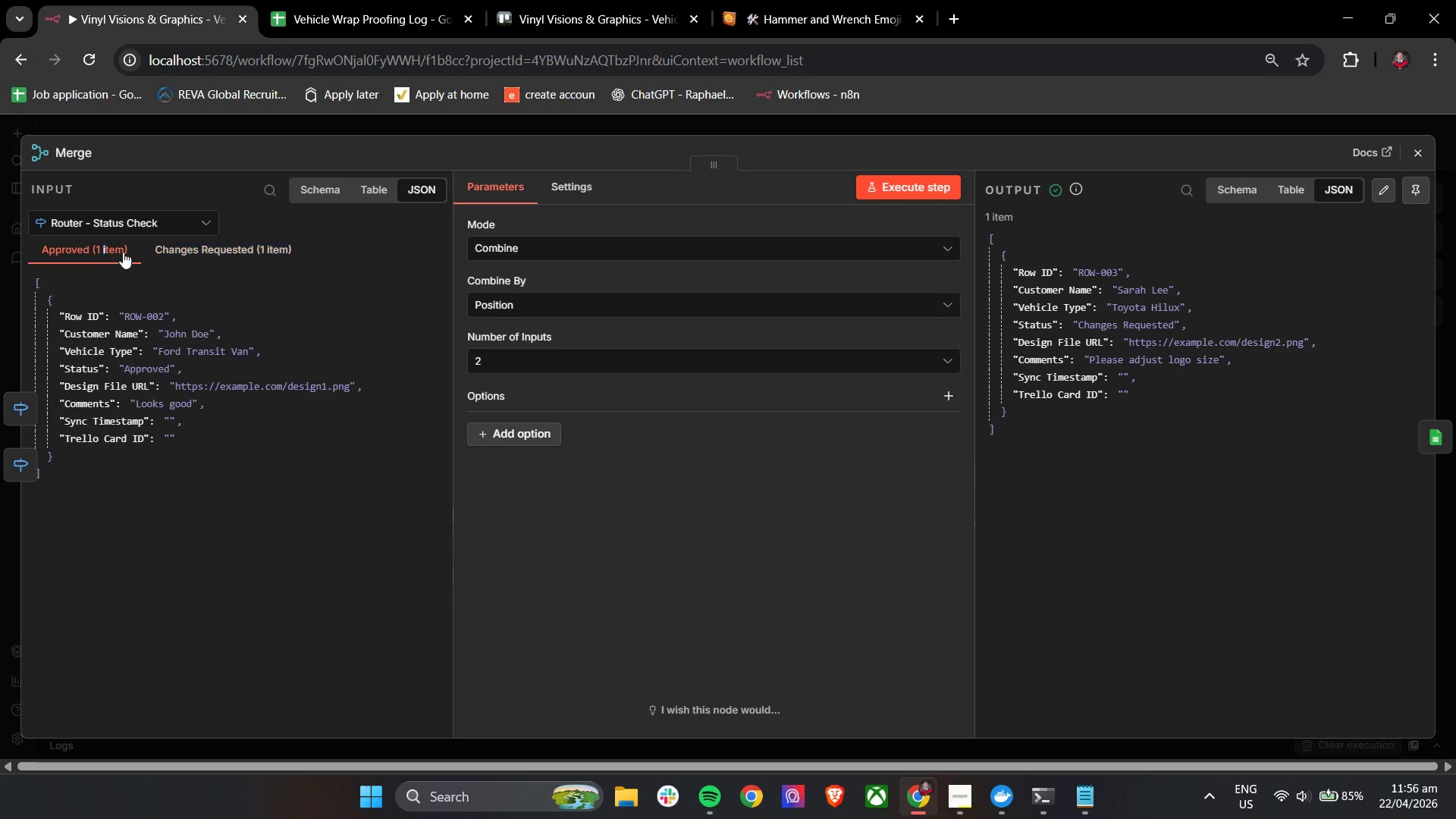 
left_click_drag(start_coordinate=[193, 252], to_coordinate=[184, 253])
 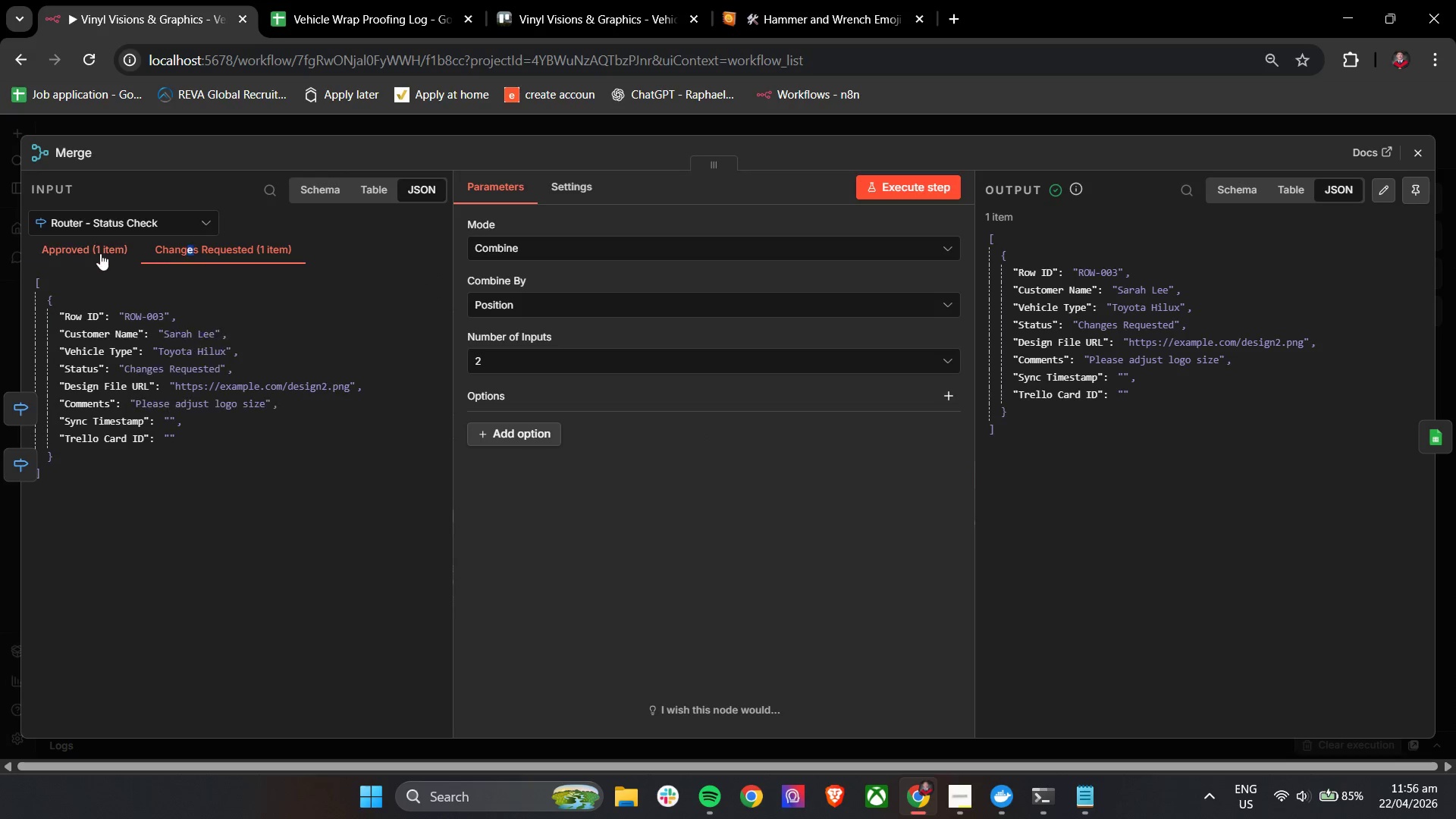 
triple_click([100, 253])
 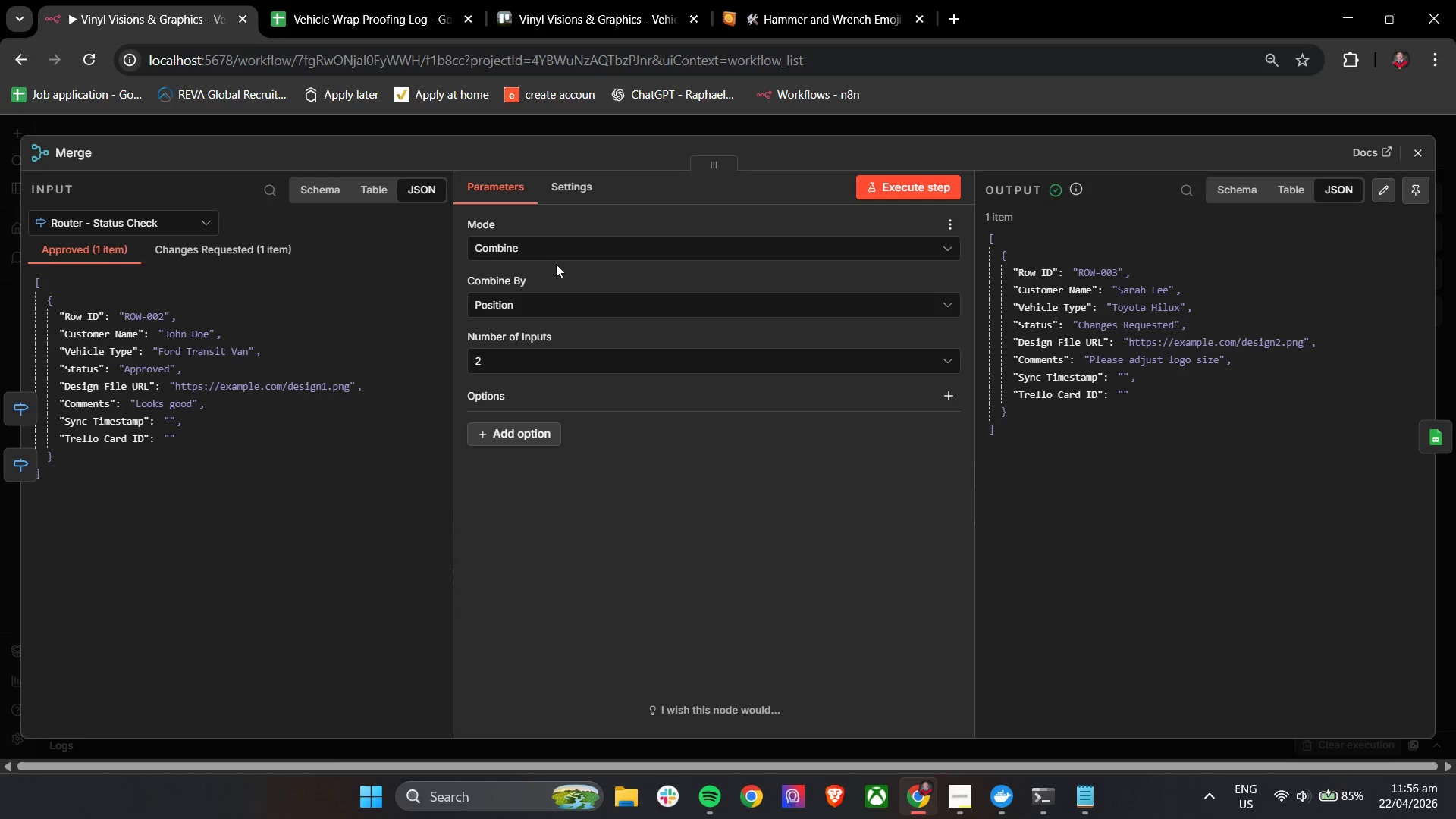 
left_click([542, 250])
 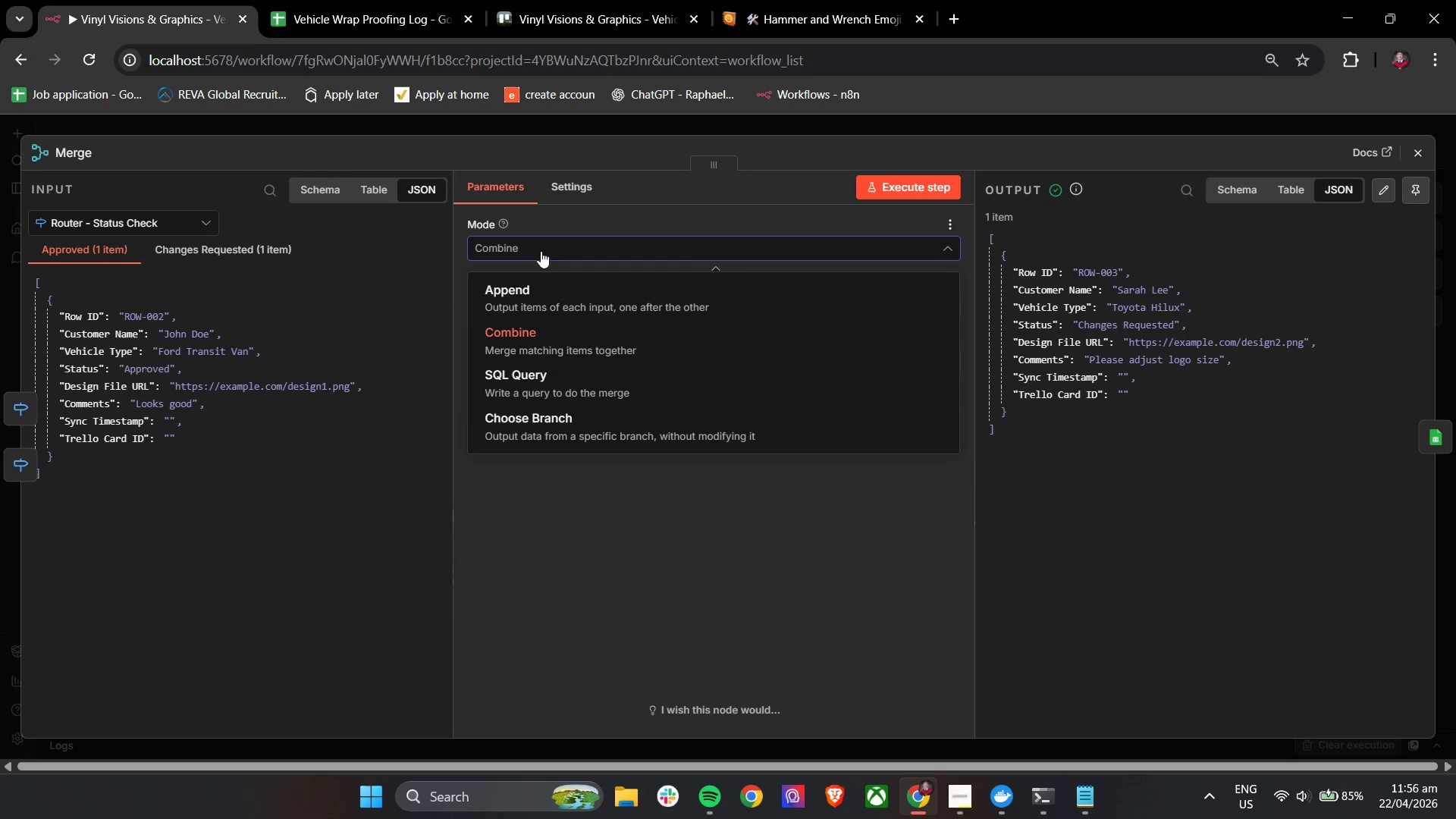 
left_click([530, 295])
 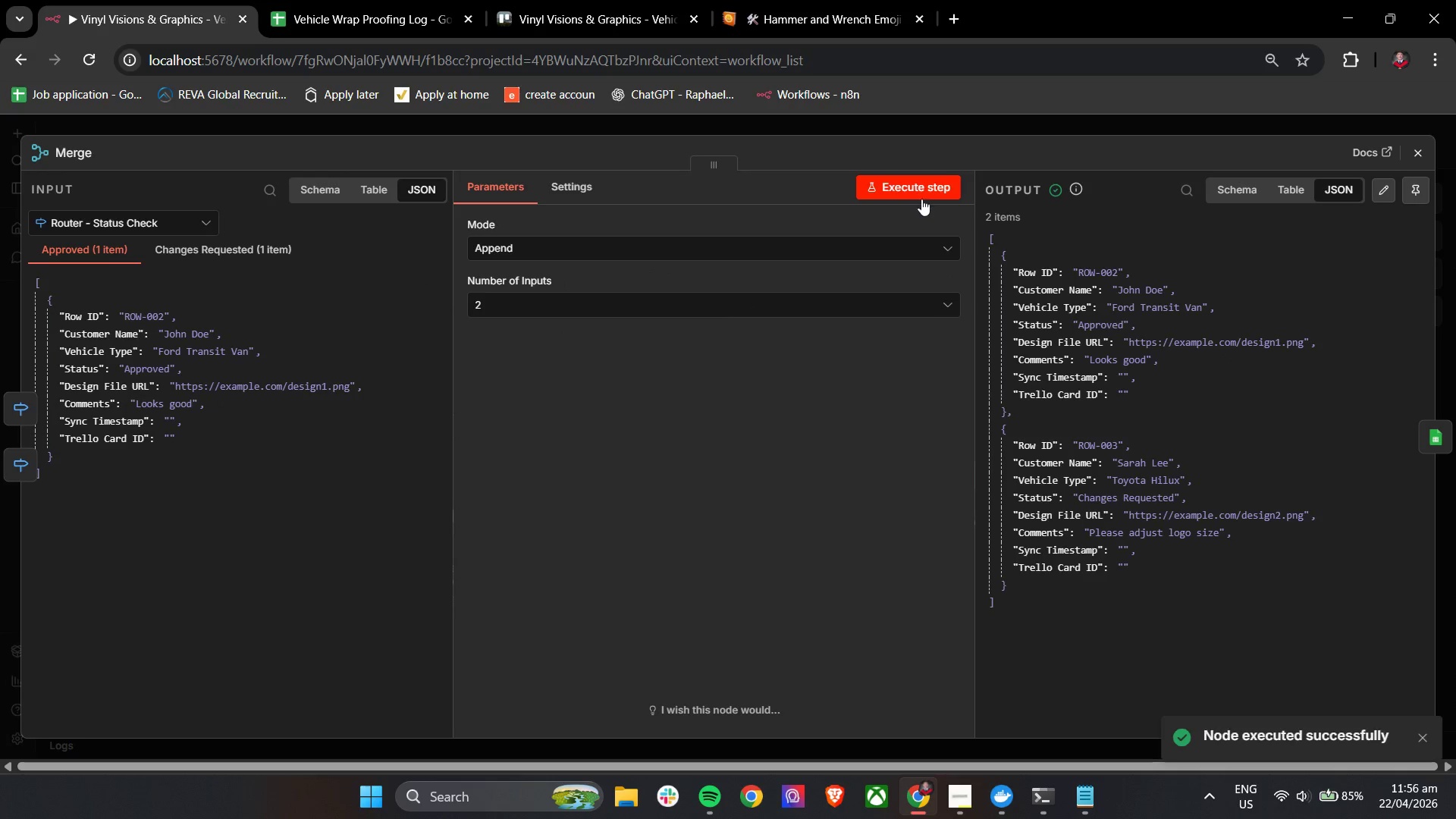 
left_click_drag(start_coordinate=[1417, 150], to_coordinate=[1412, 150])
 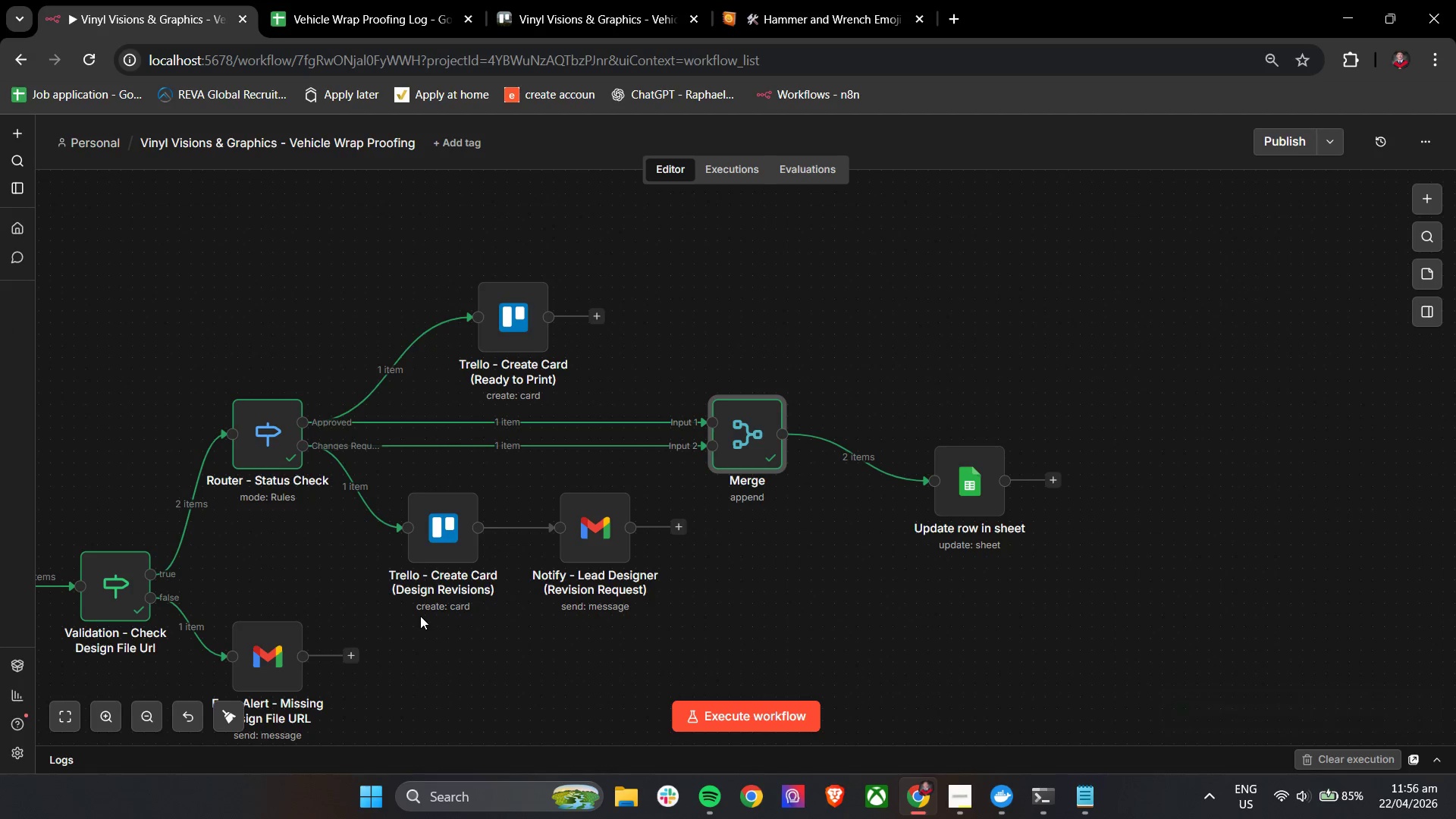 
wait(8.44)
 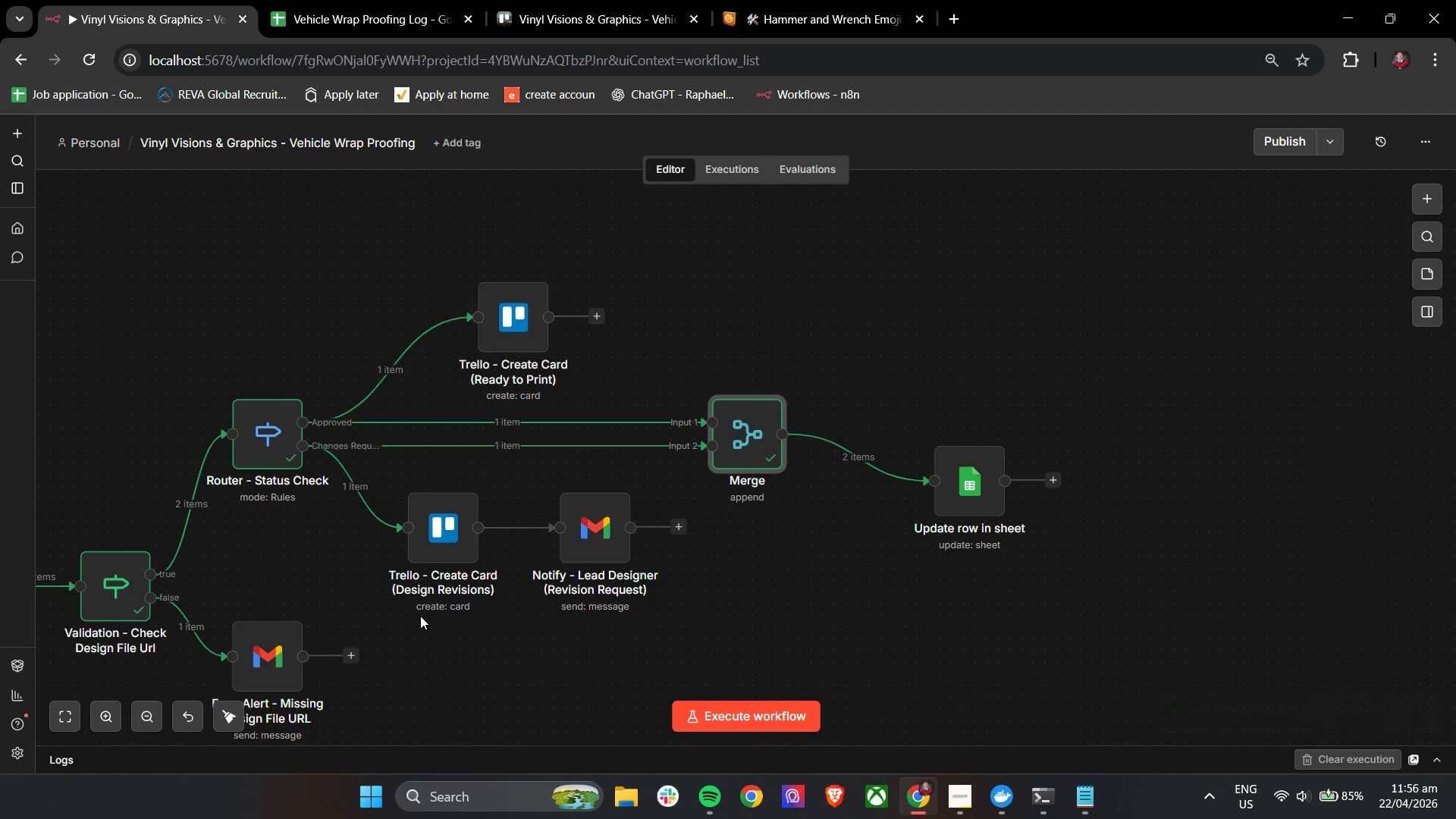 
double_click([731, 450])
 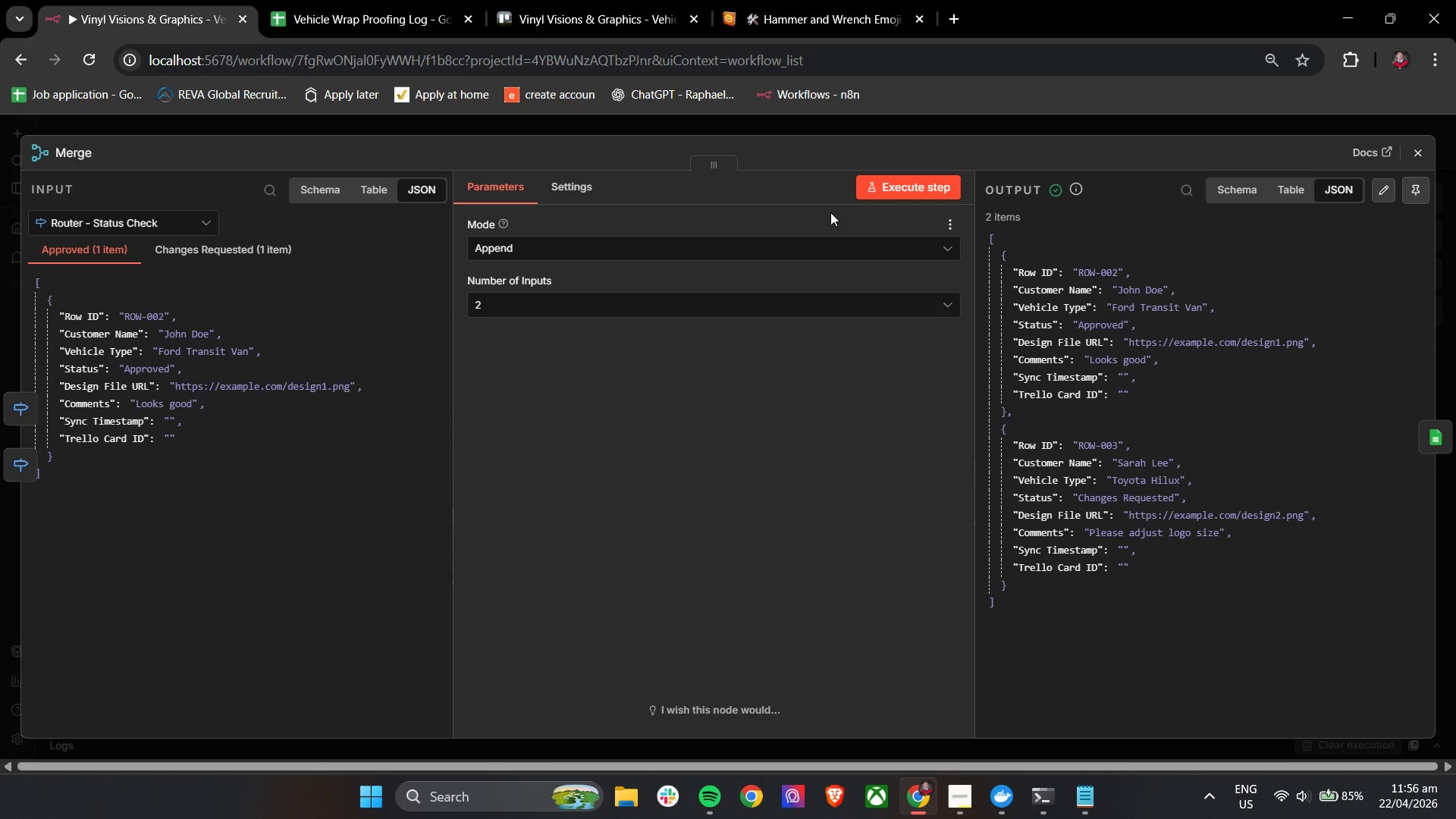 
left_click([570, 306])
 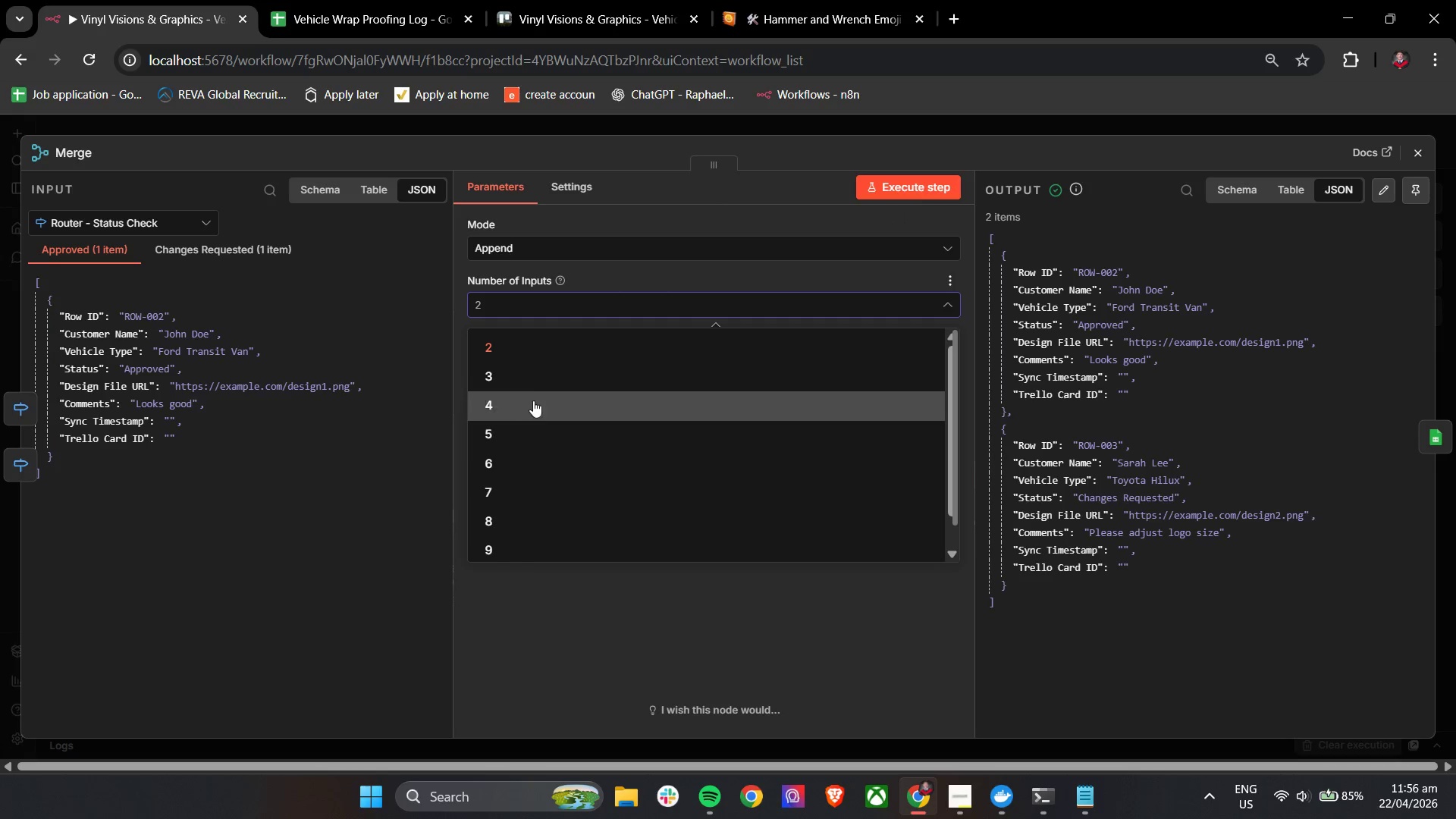 
left_click([533, 397])
 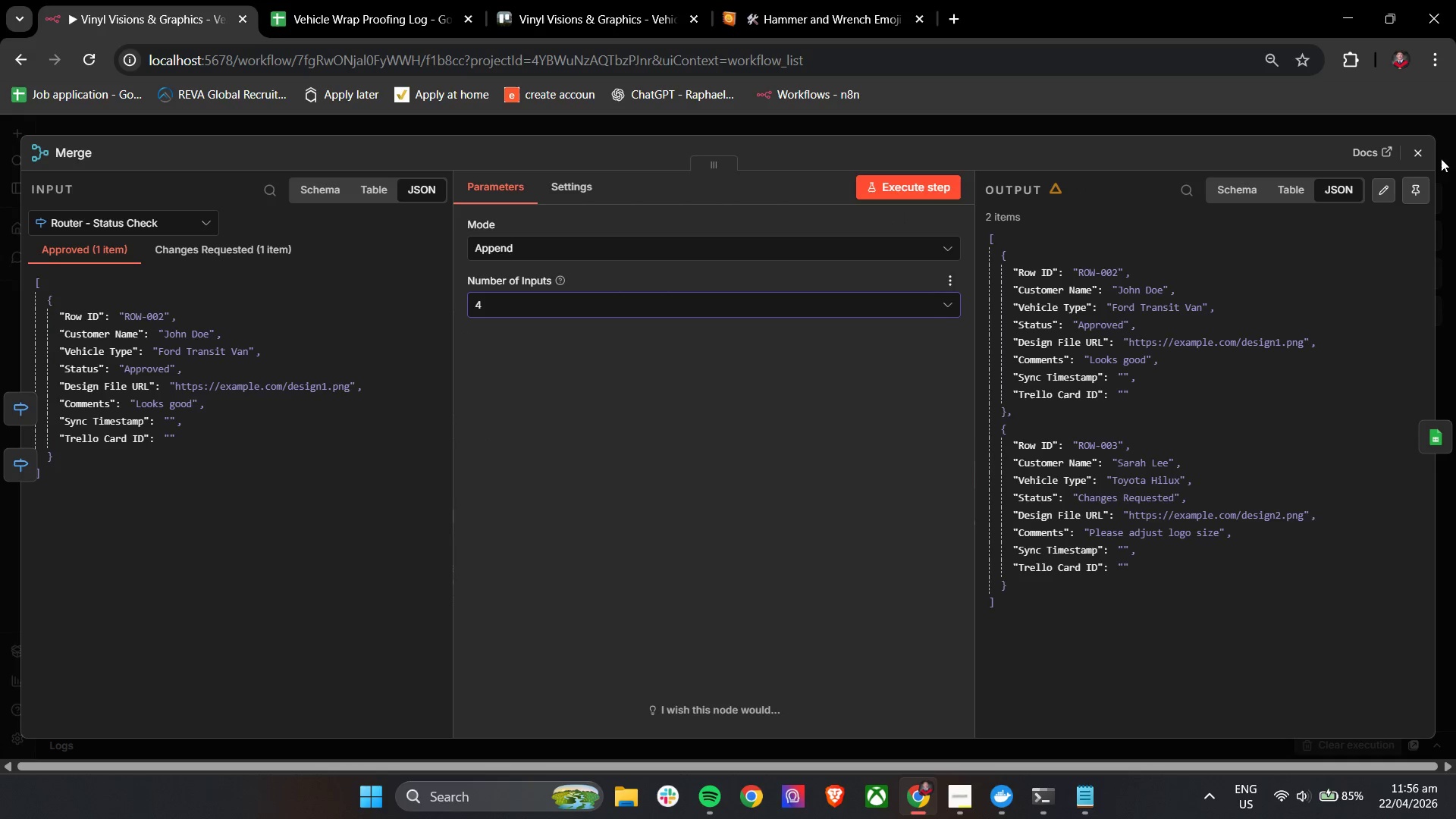 
left_click([1427, 152])
 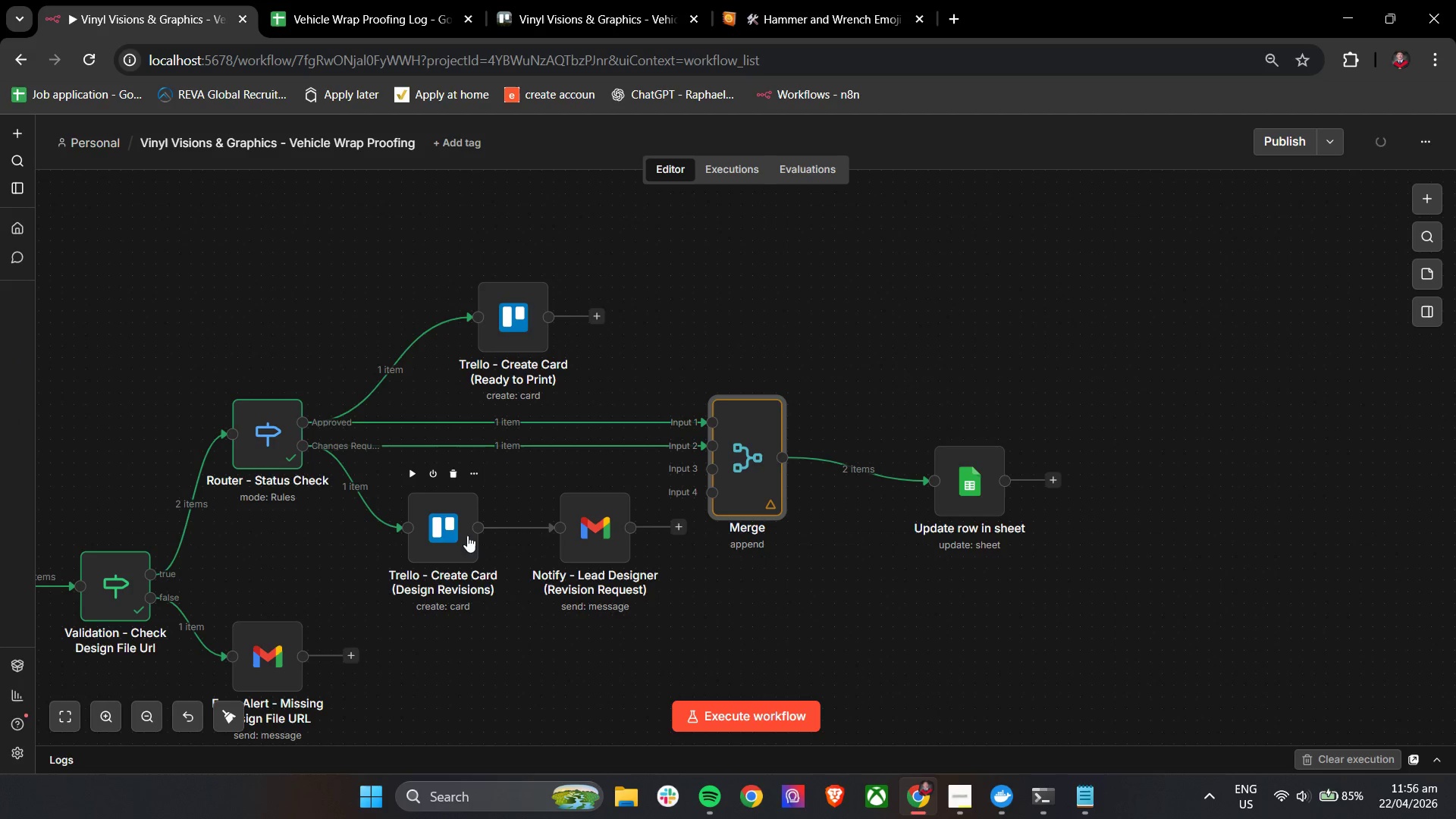 
left_click_drag(start_coordinate=[473, 531], to_coordinate=[714, 497])
 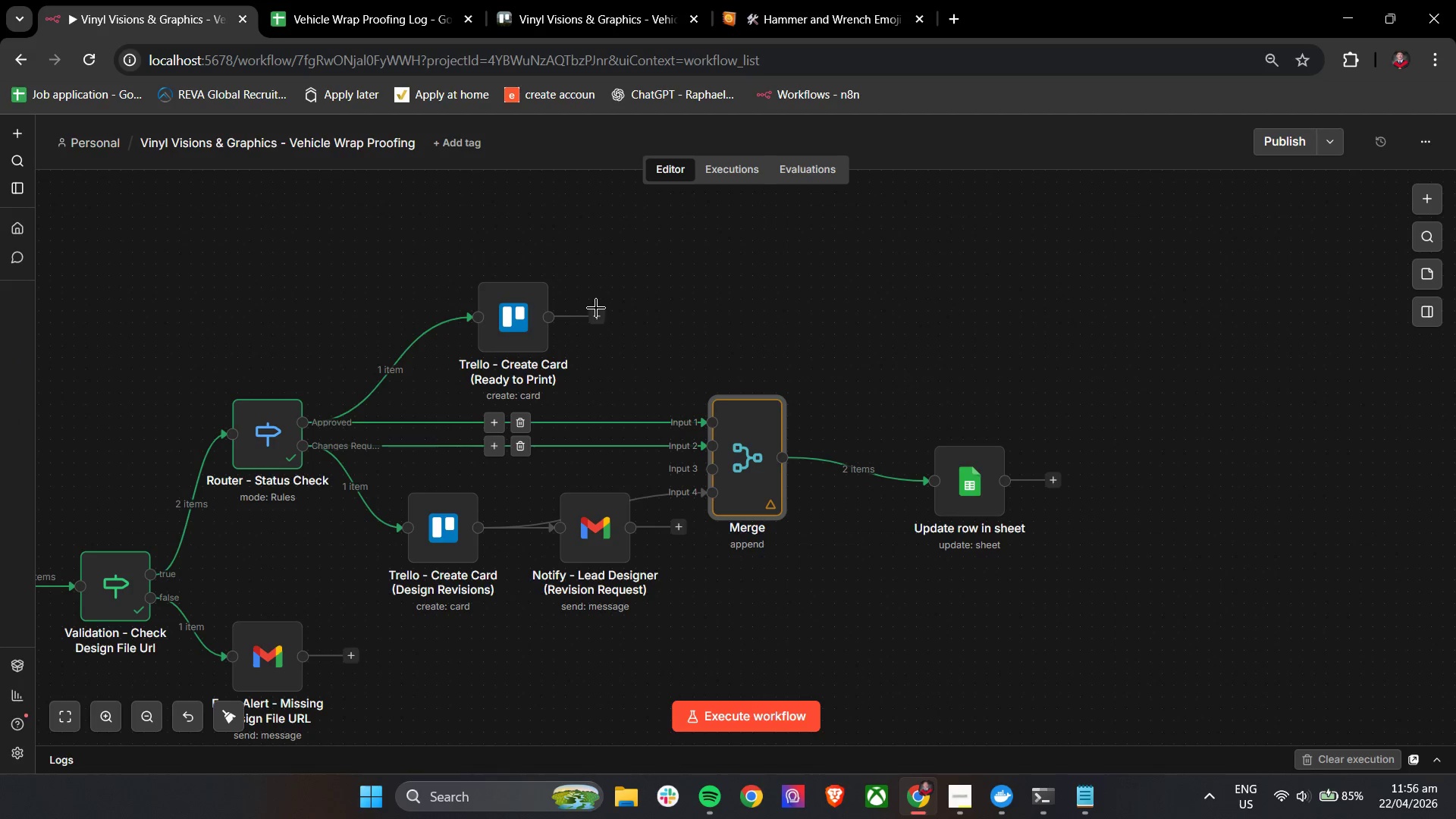 
left_click_drag(start_coordinate=[600, 310], to_coordinate=[709, 418])
 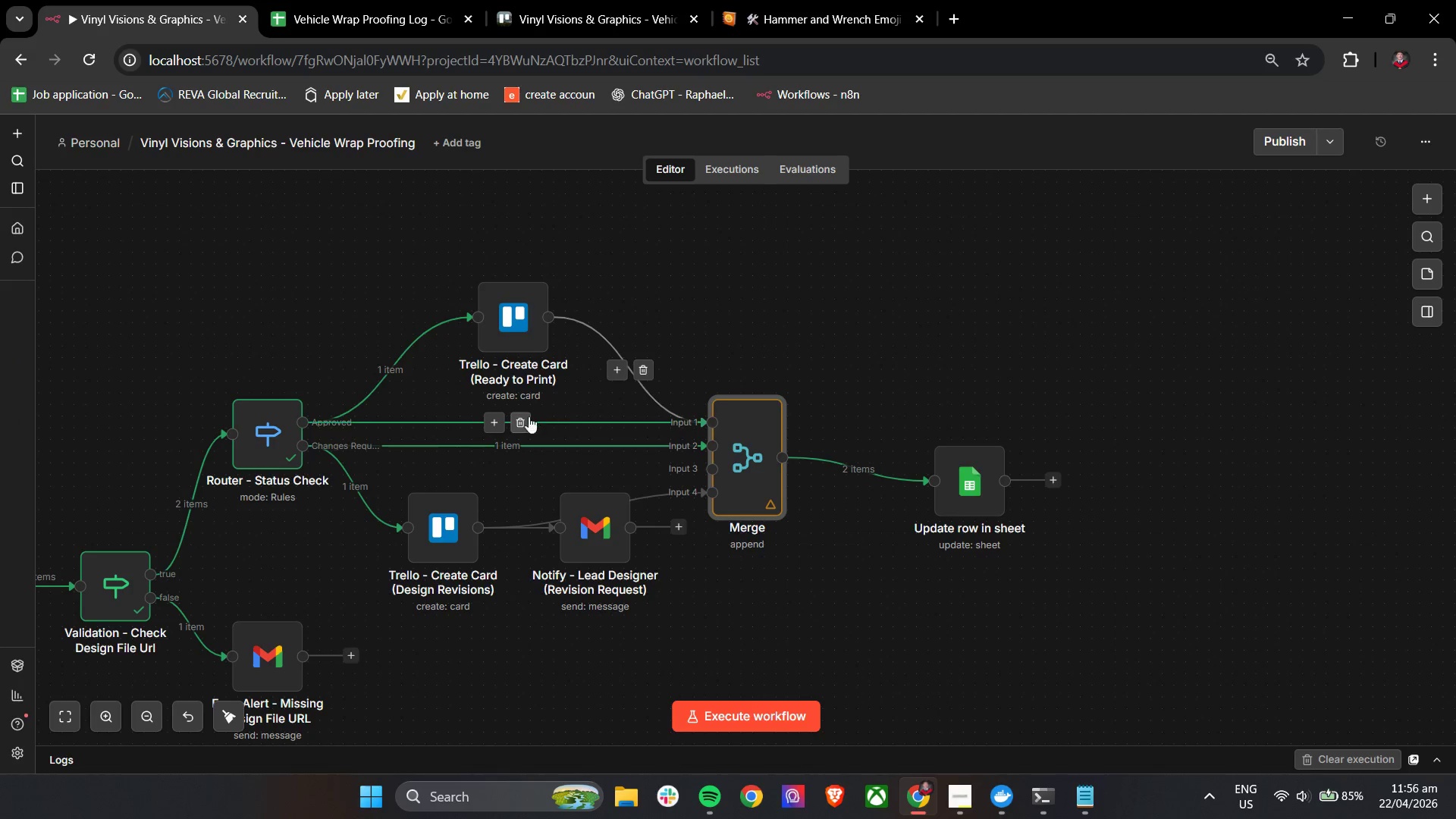 
left_click([526, 417])
 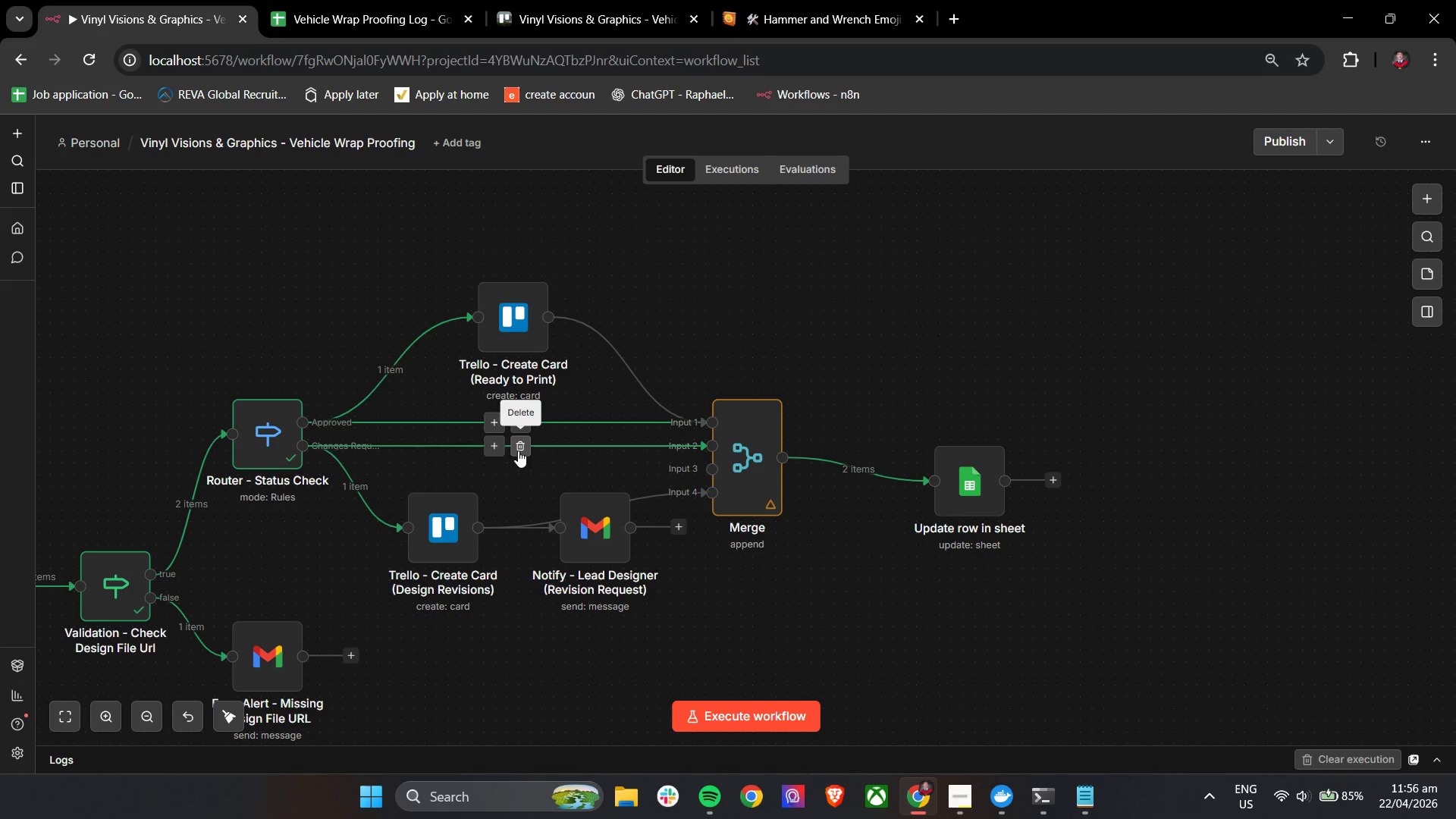 
left_click([518, 450])
 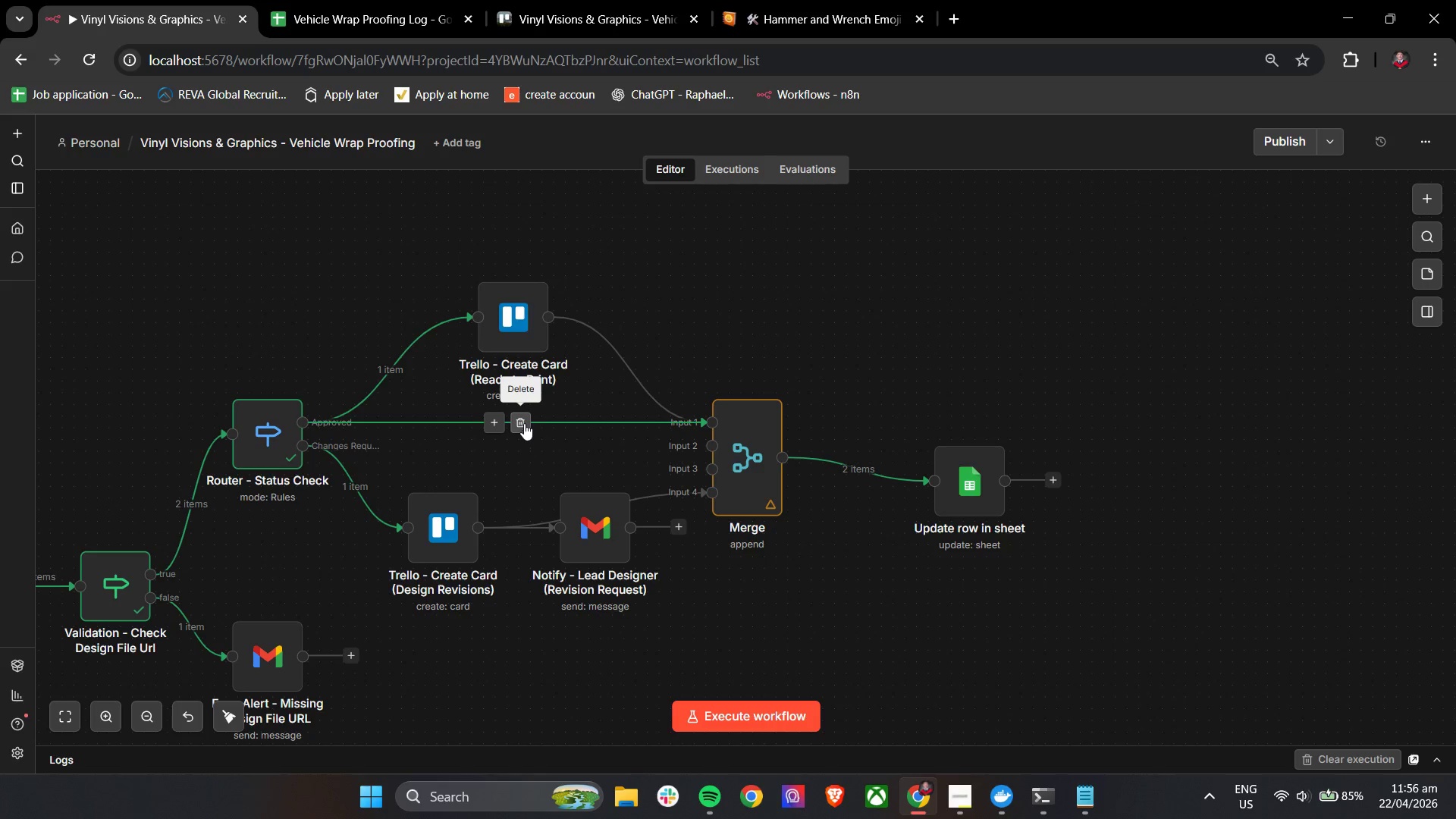 
left_click([524, 422])
 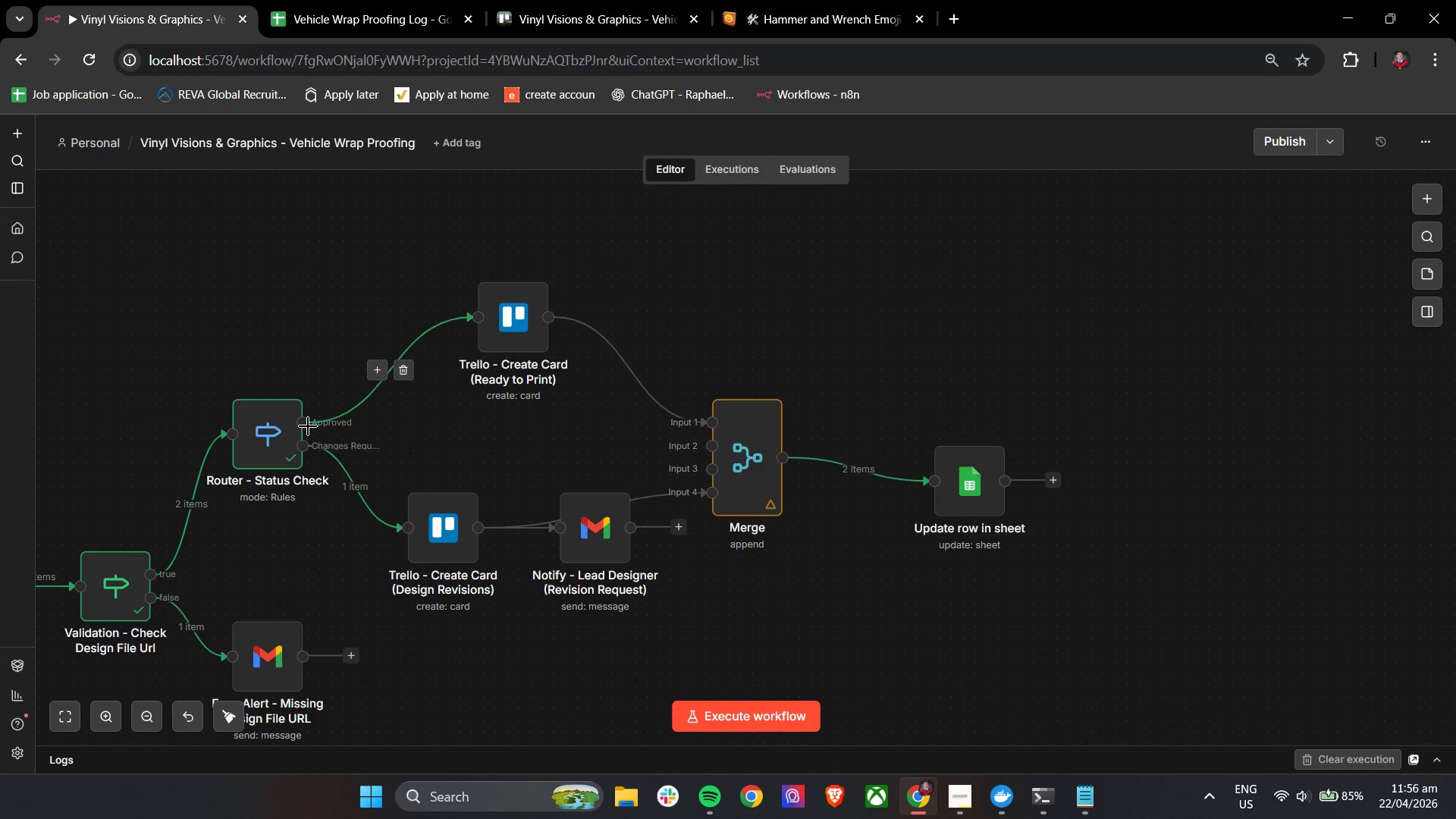 
left_click_drag(start_coordinate=[303, 425], to_coordinate=[711, 446])
 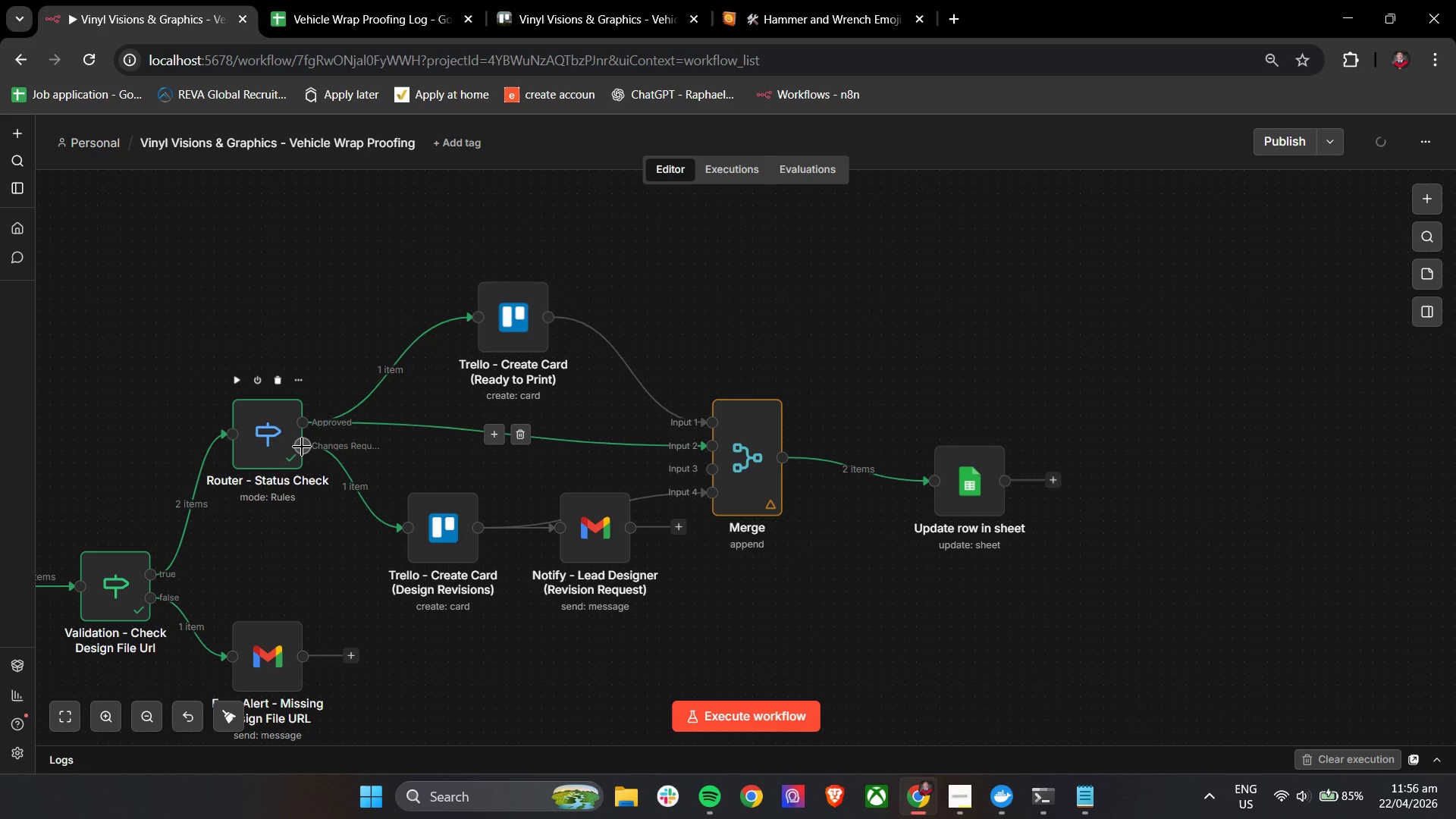 
left_click_drag(start_coordinate=[302, 447], to_coordinate=[722, 466])
 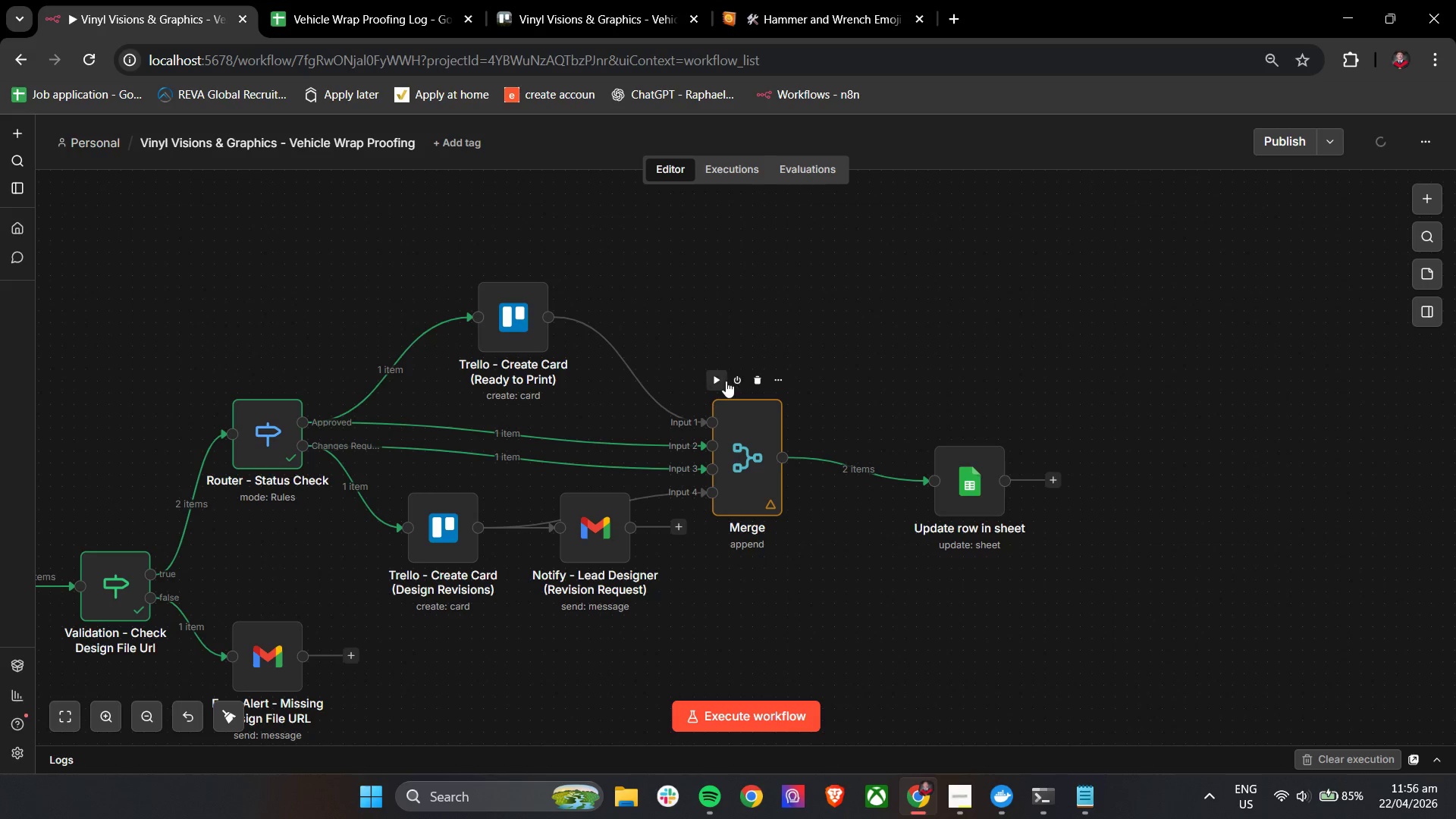 
left_click([720, 381])
 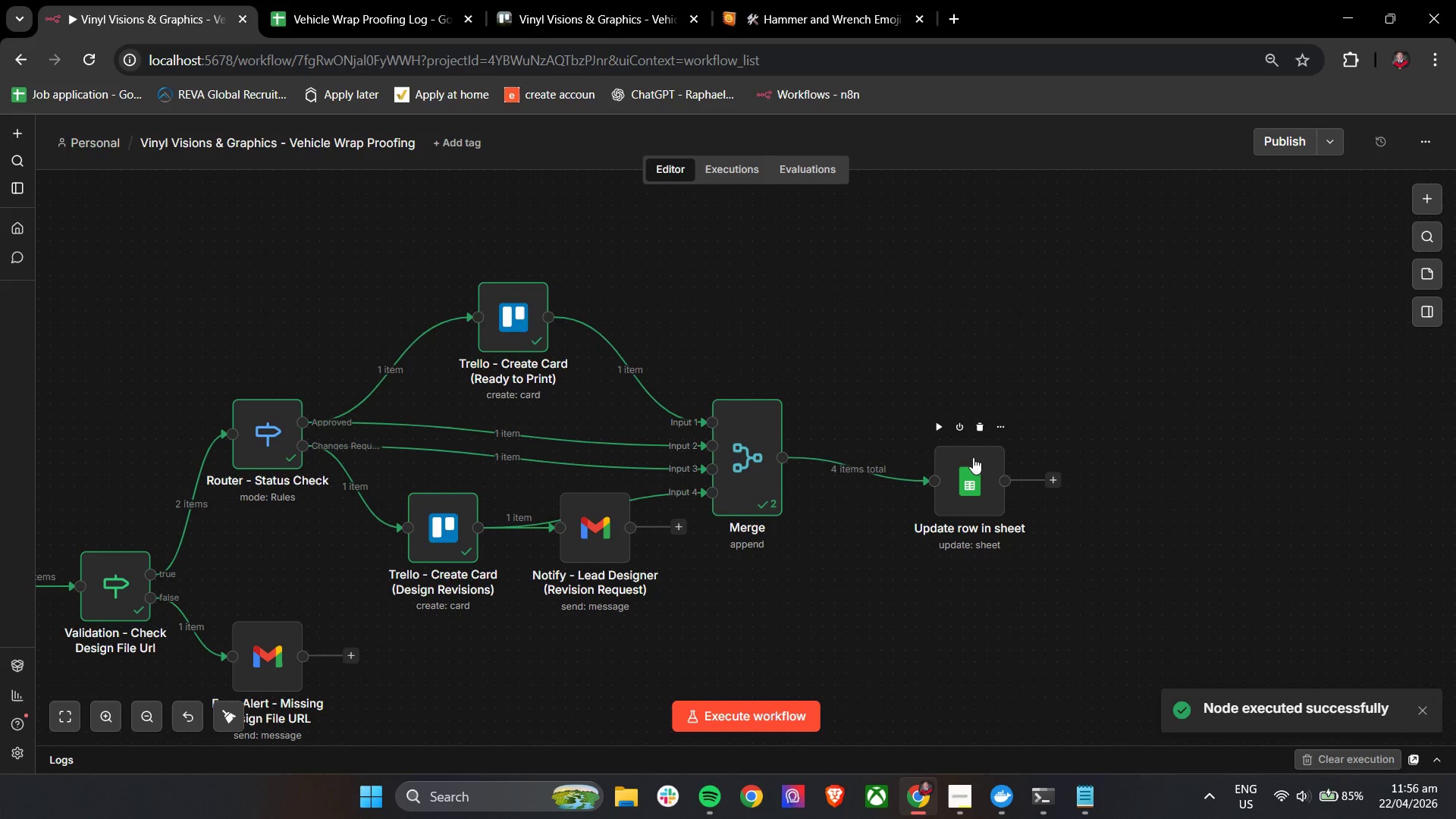 
double_click([745, 439])
 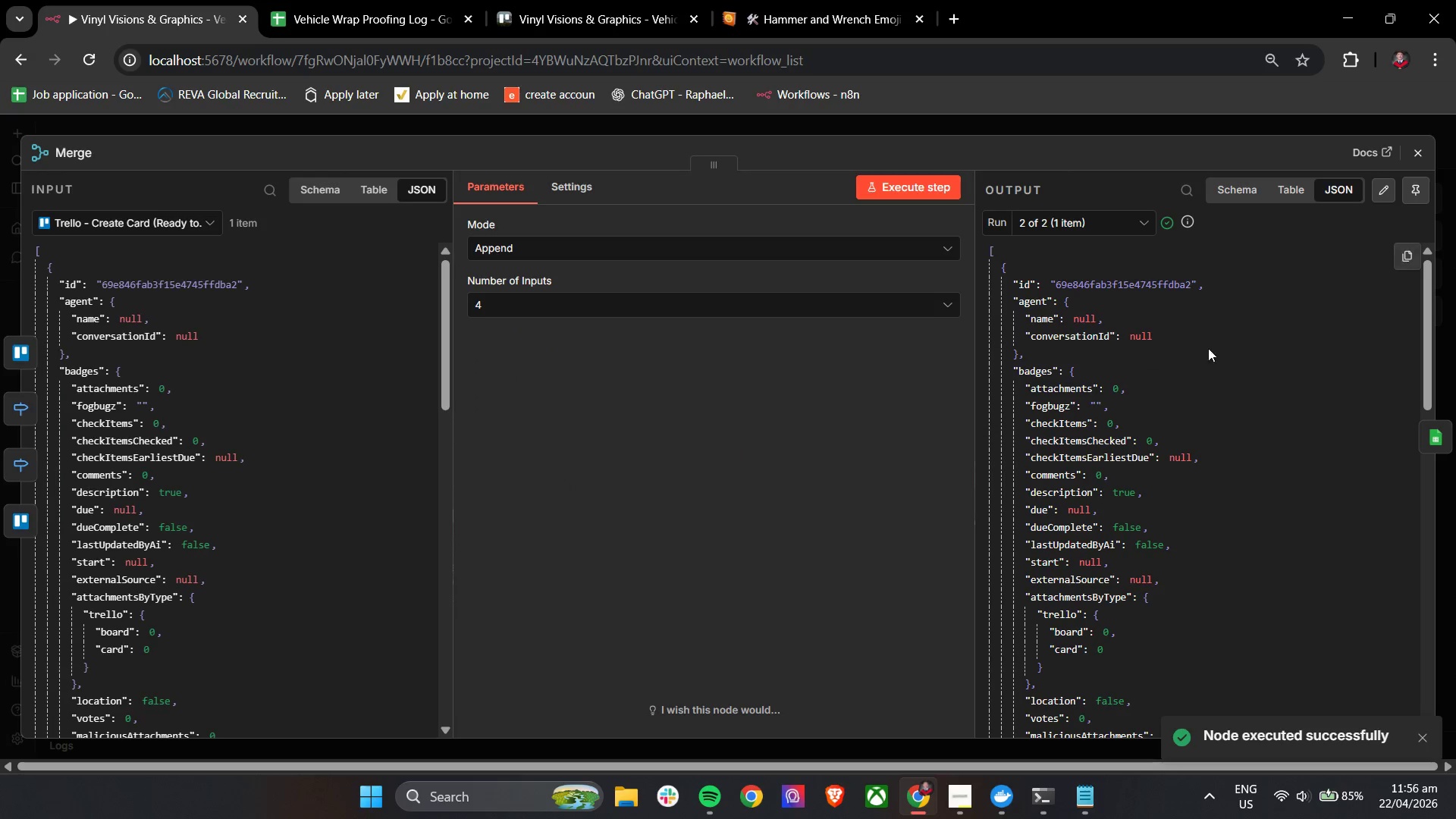 
scroll: coordinate [1196, 355], scroll_direction: down, amount: 15.0
 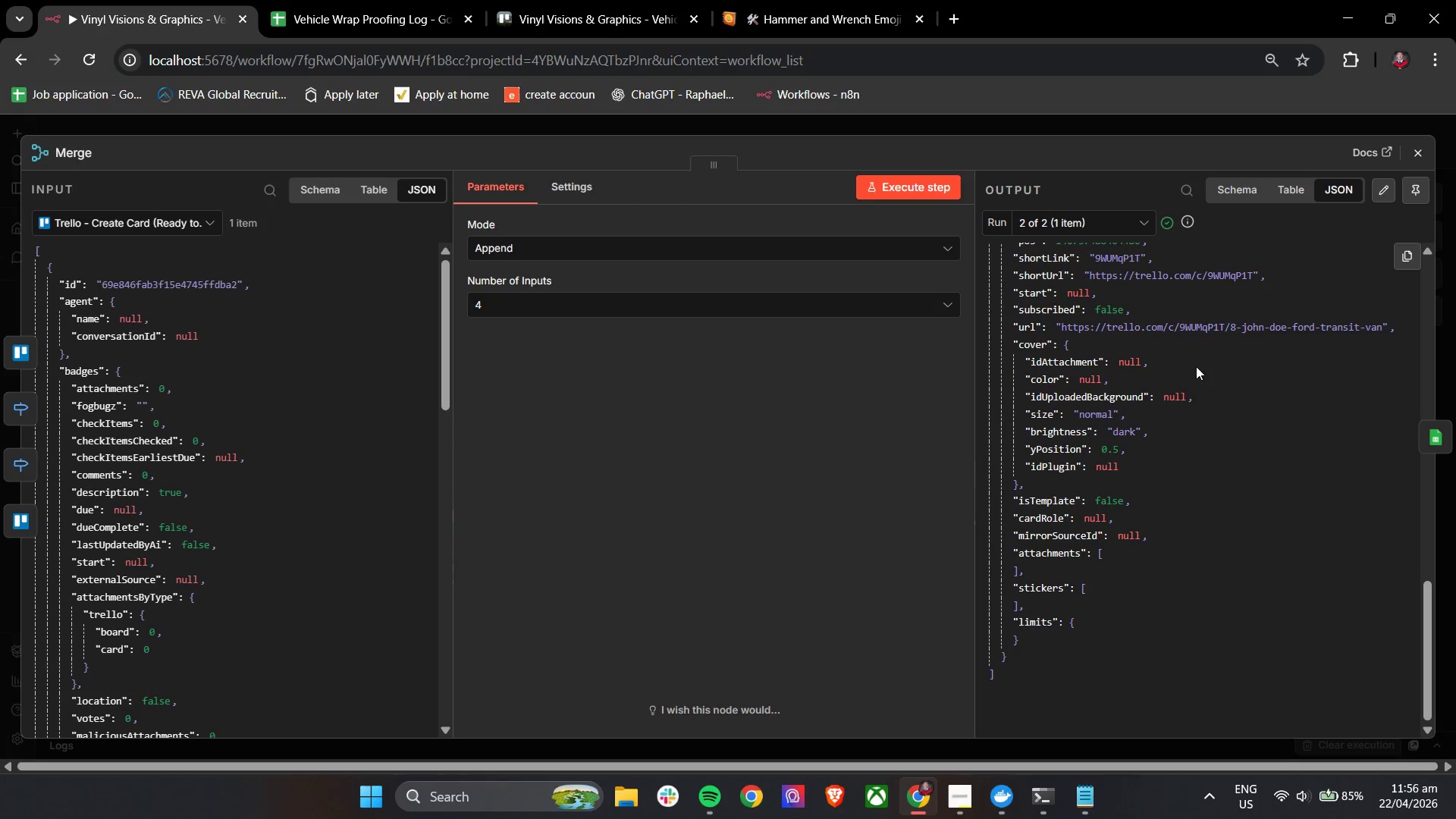 
scroll: coordinate [1222, 448], scroll_direction: up, amount: 19.0
 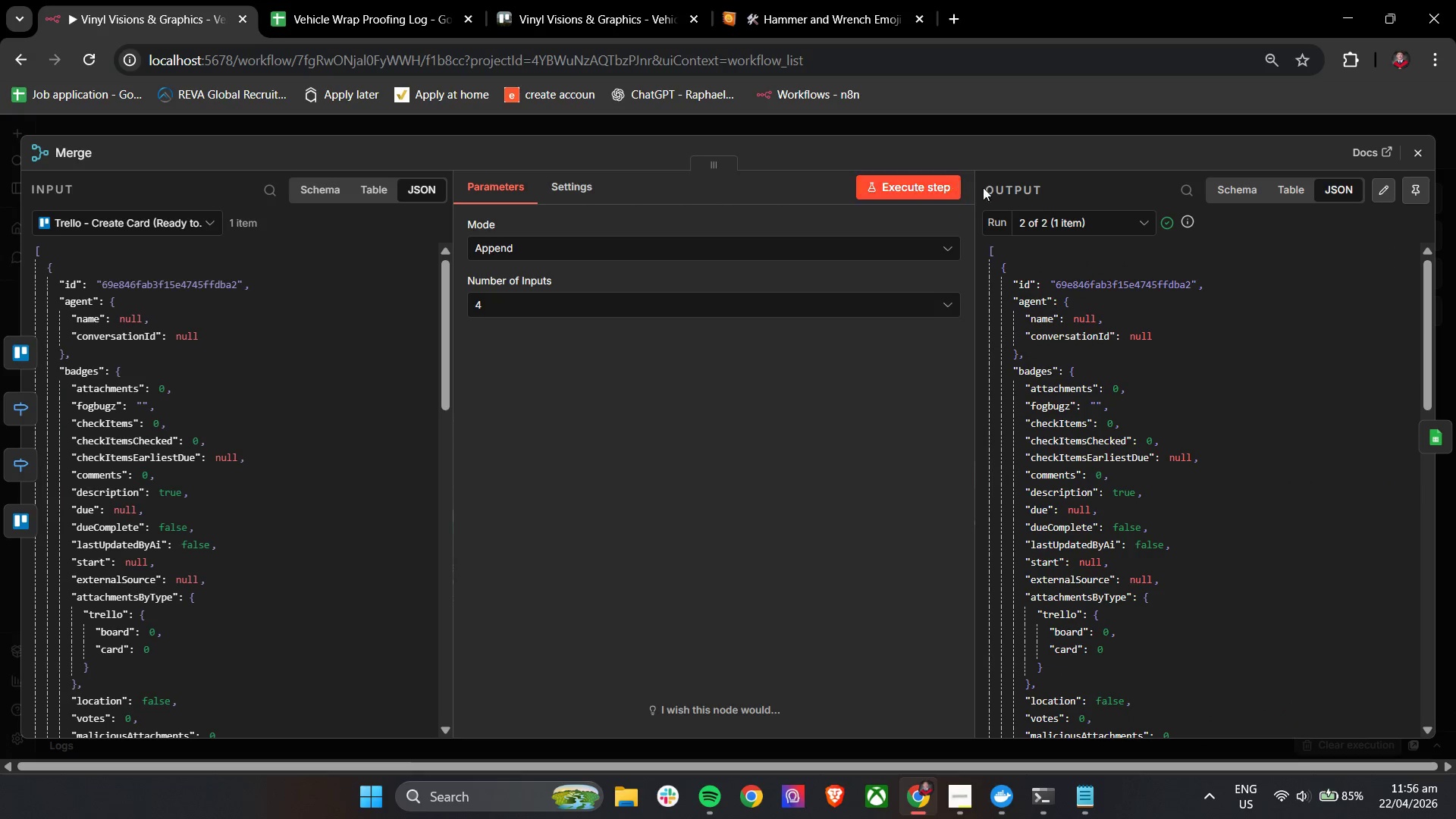 
left_click([1067, 221])
 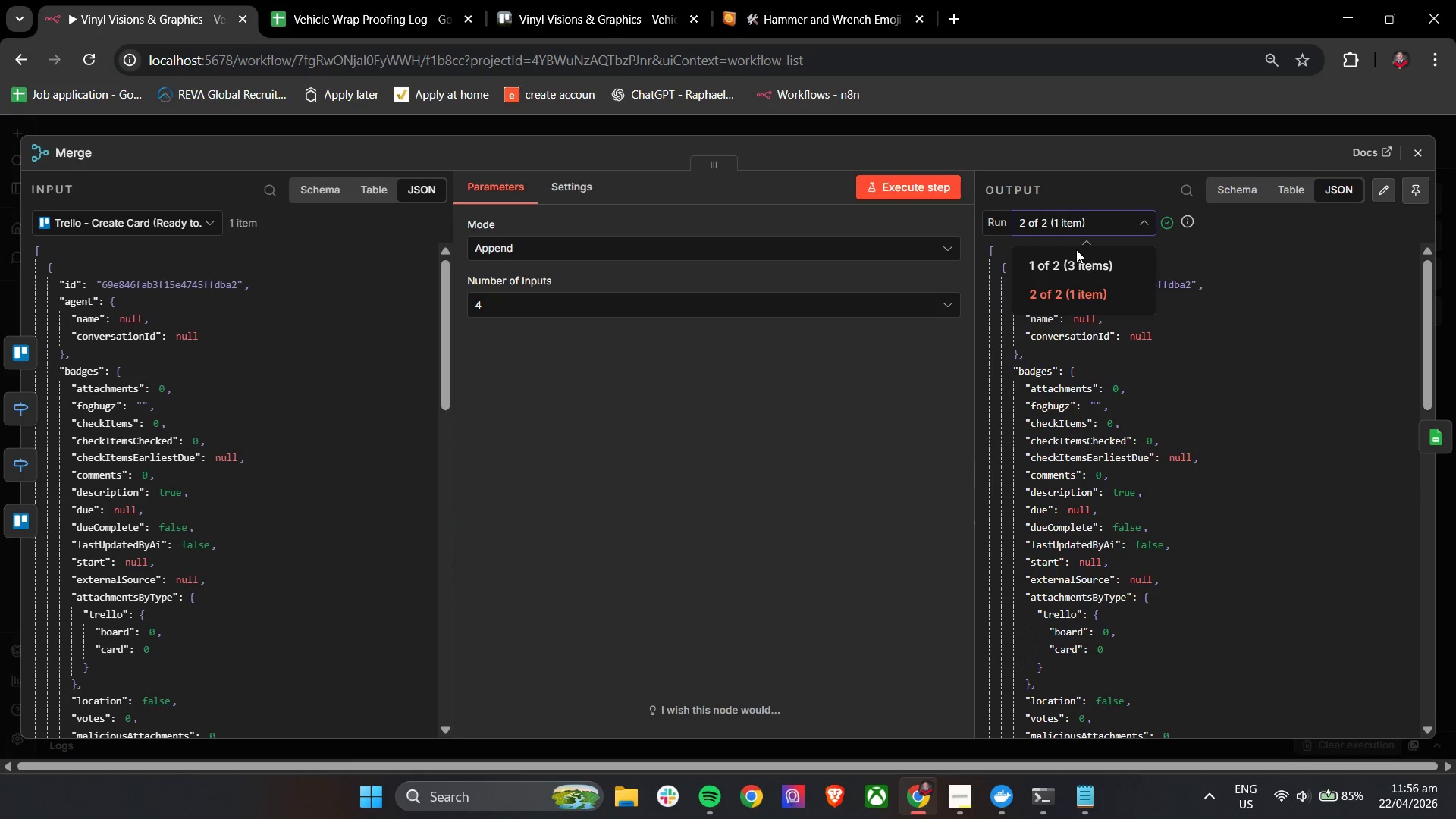 
left_click([1075, 256])
 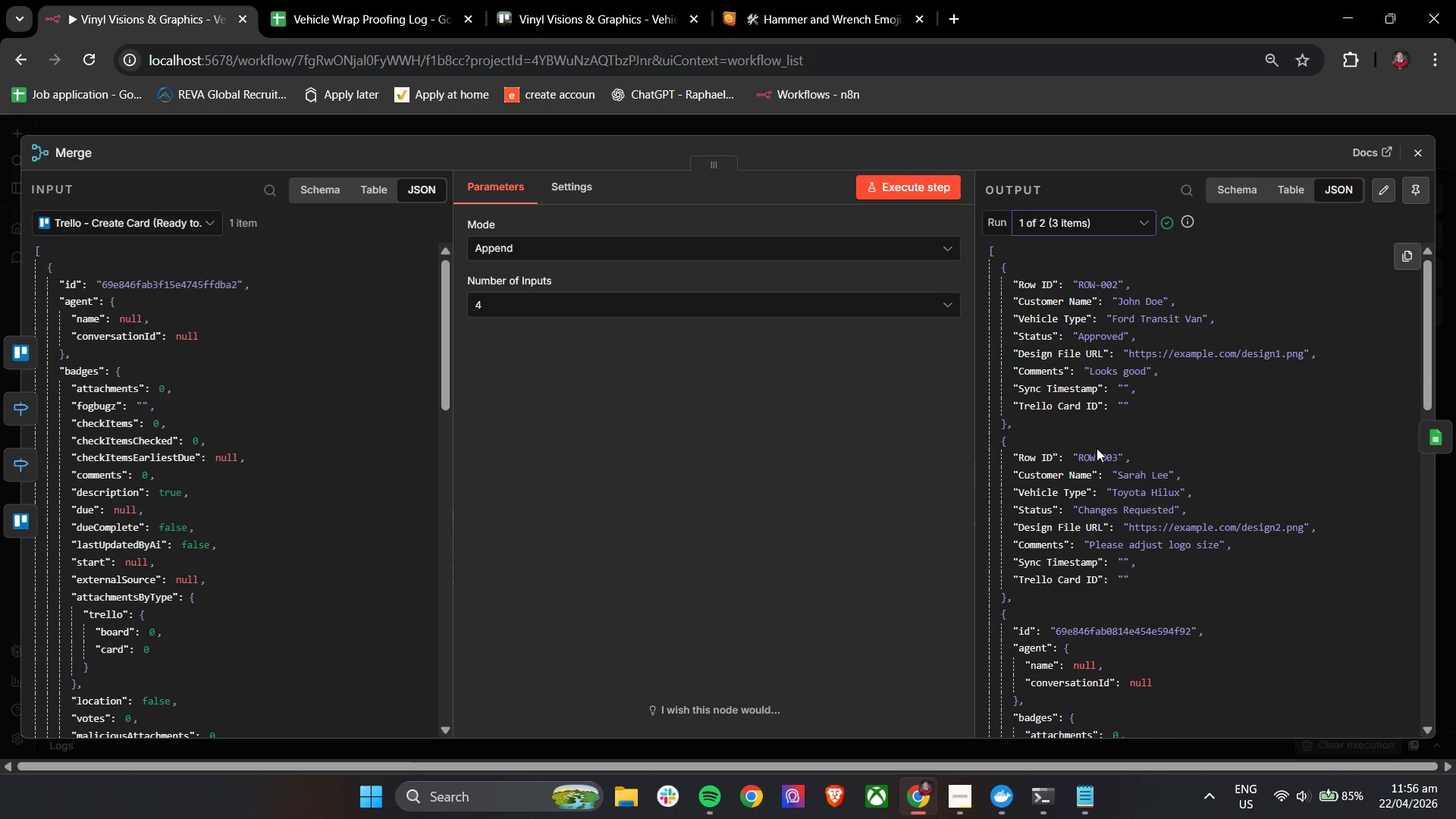 
scroll: coordinate [1097, 448], scroll_direction: down, amount: 1.0
 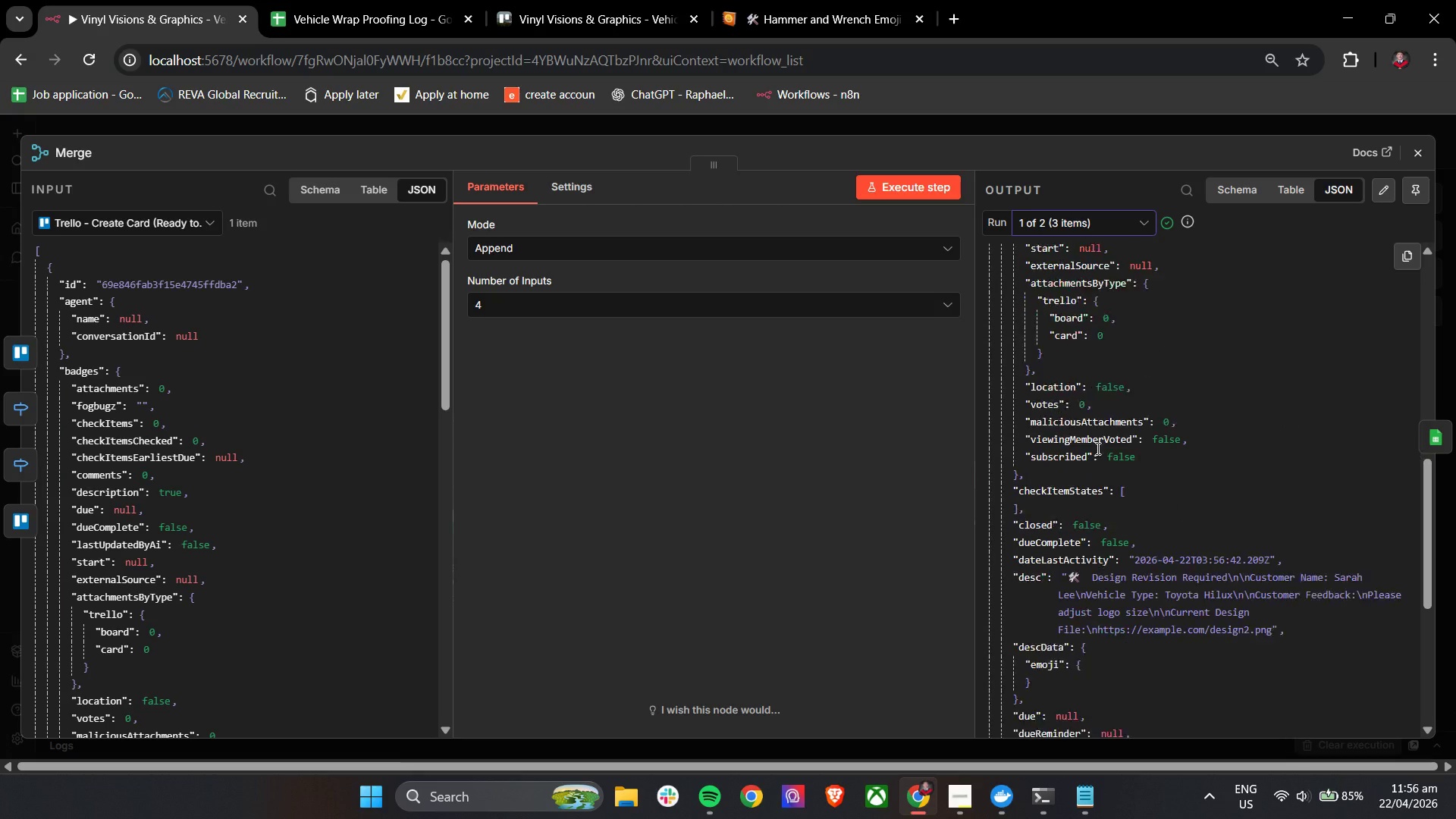 
left_click([1420, 161])
 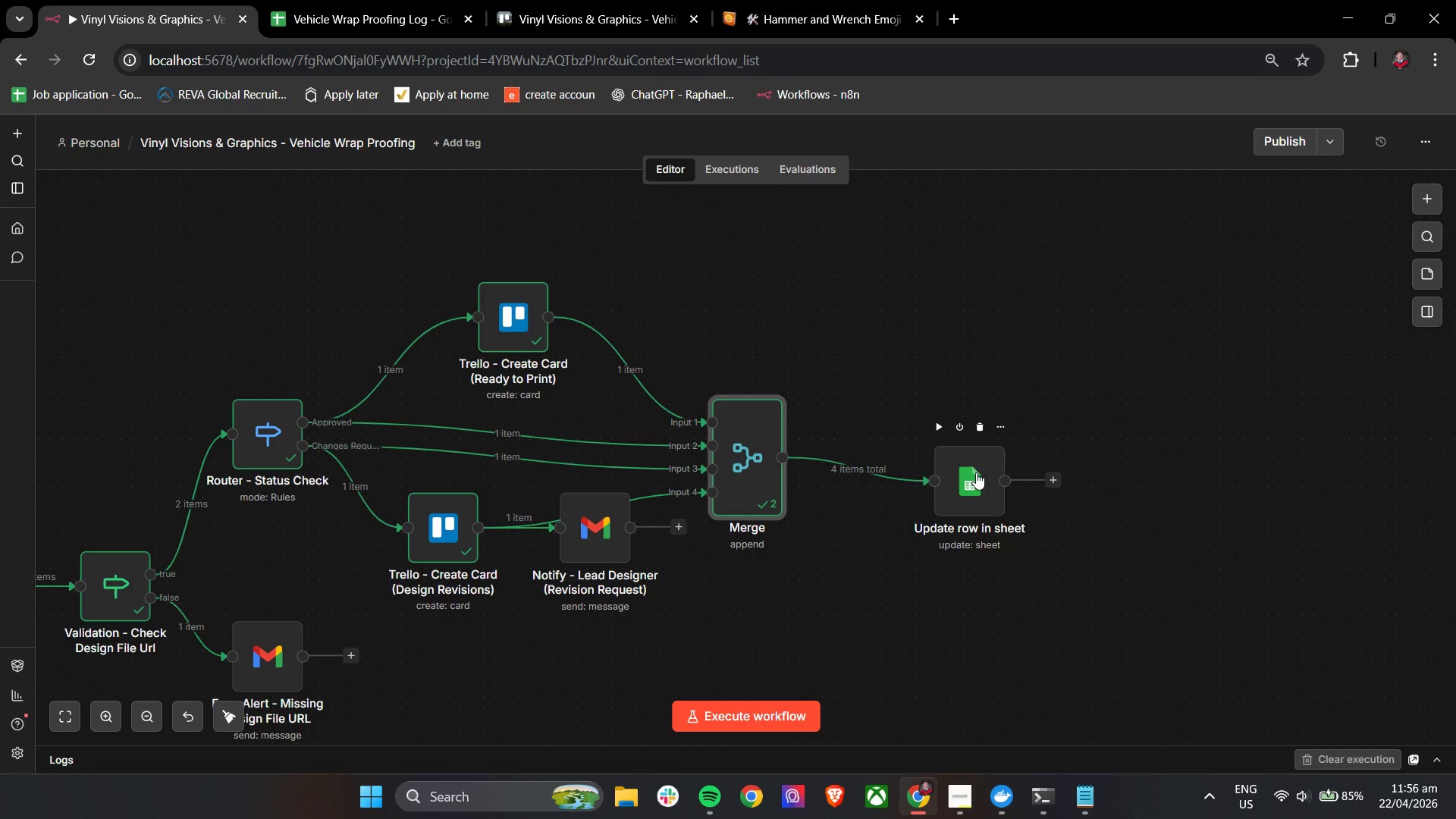 
scroll: coordinate [1364, 228], scroll_direction: up, amount: 1.0
 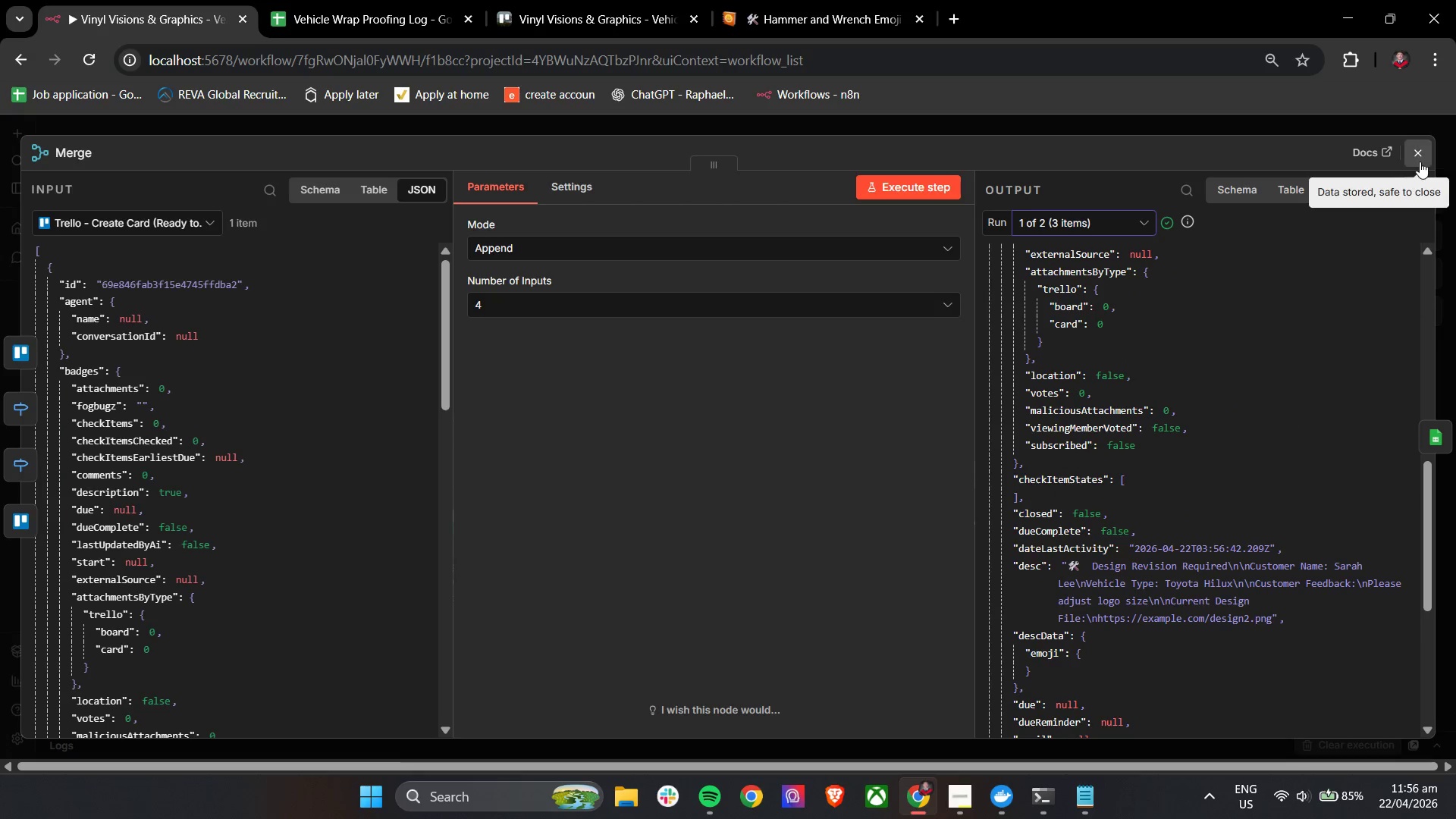 
double_click([979, 475])
 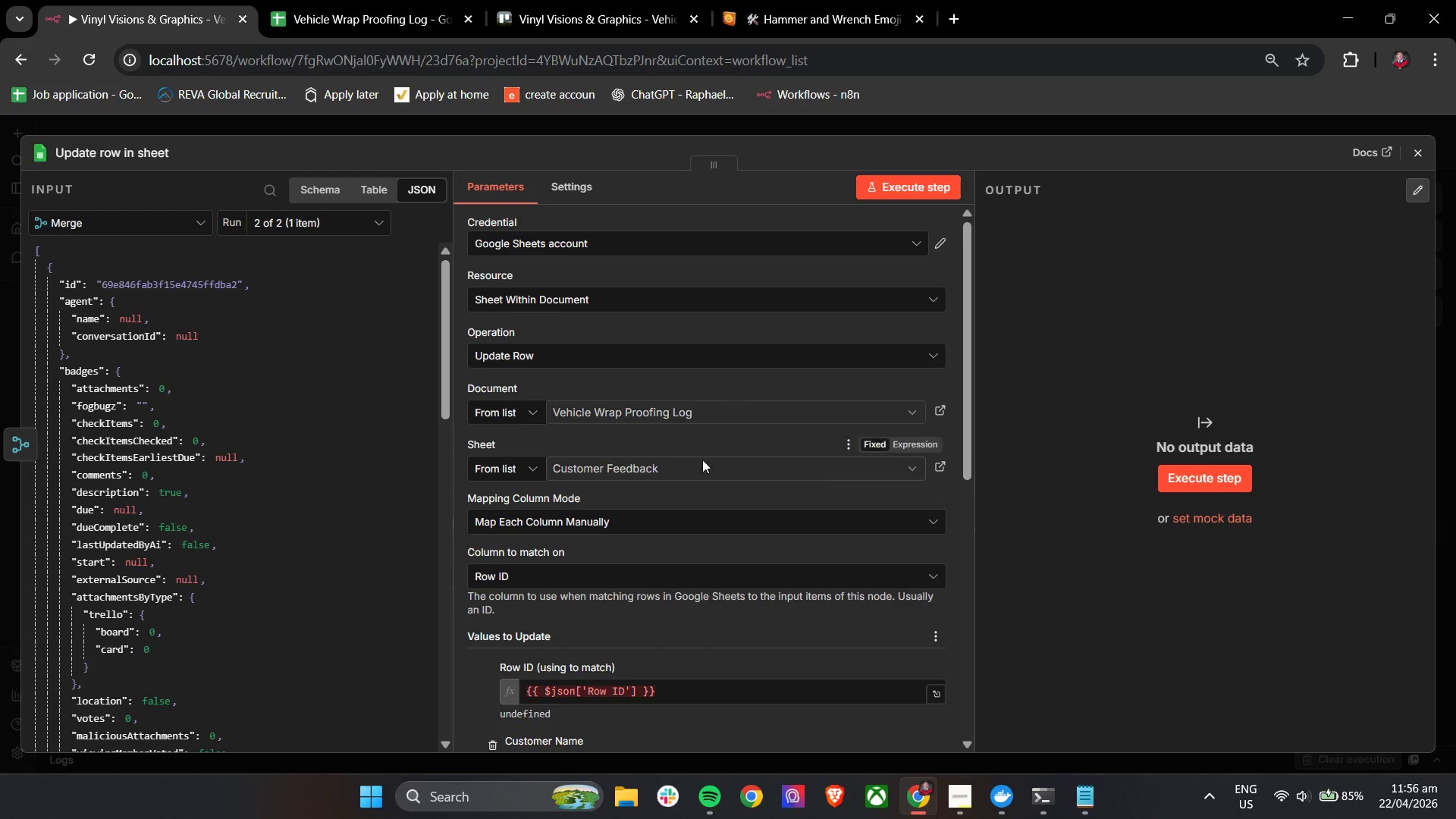 
scroll: coordinate [623, 449], scroll_direction: down, amount: 2.0
 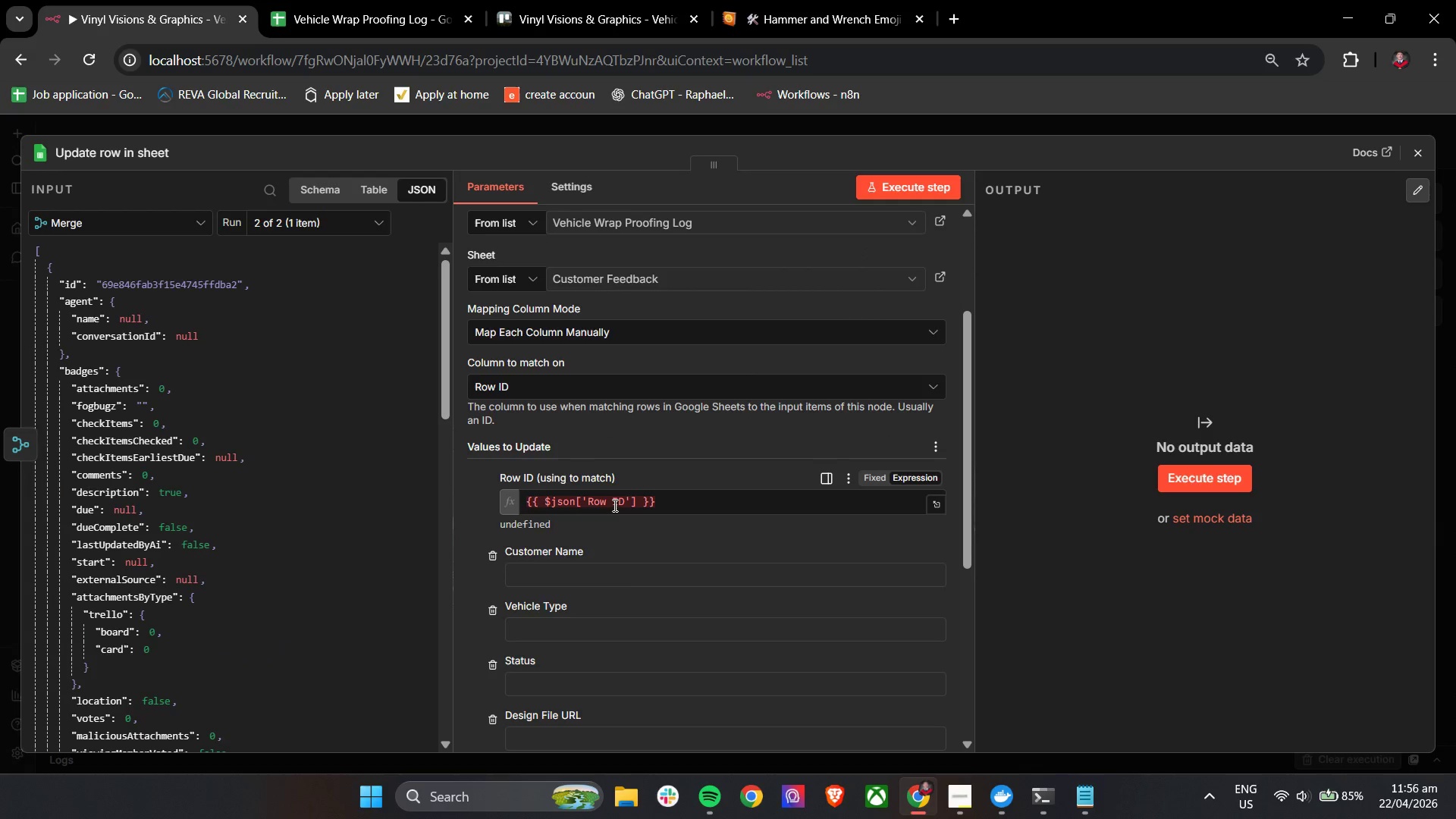 
double_click([613, 505])
 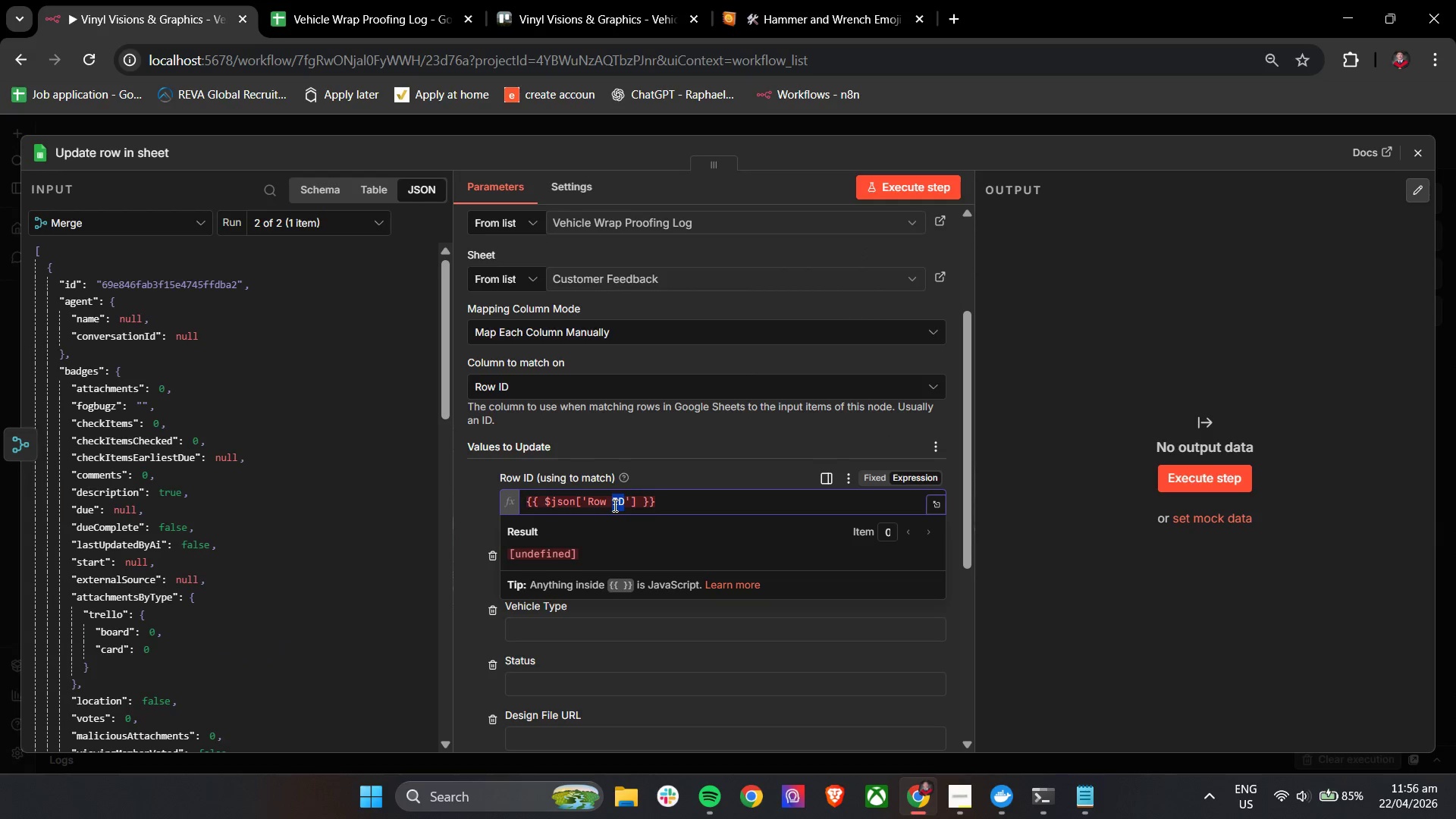 
triple_click([613, 505])
 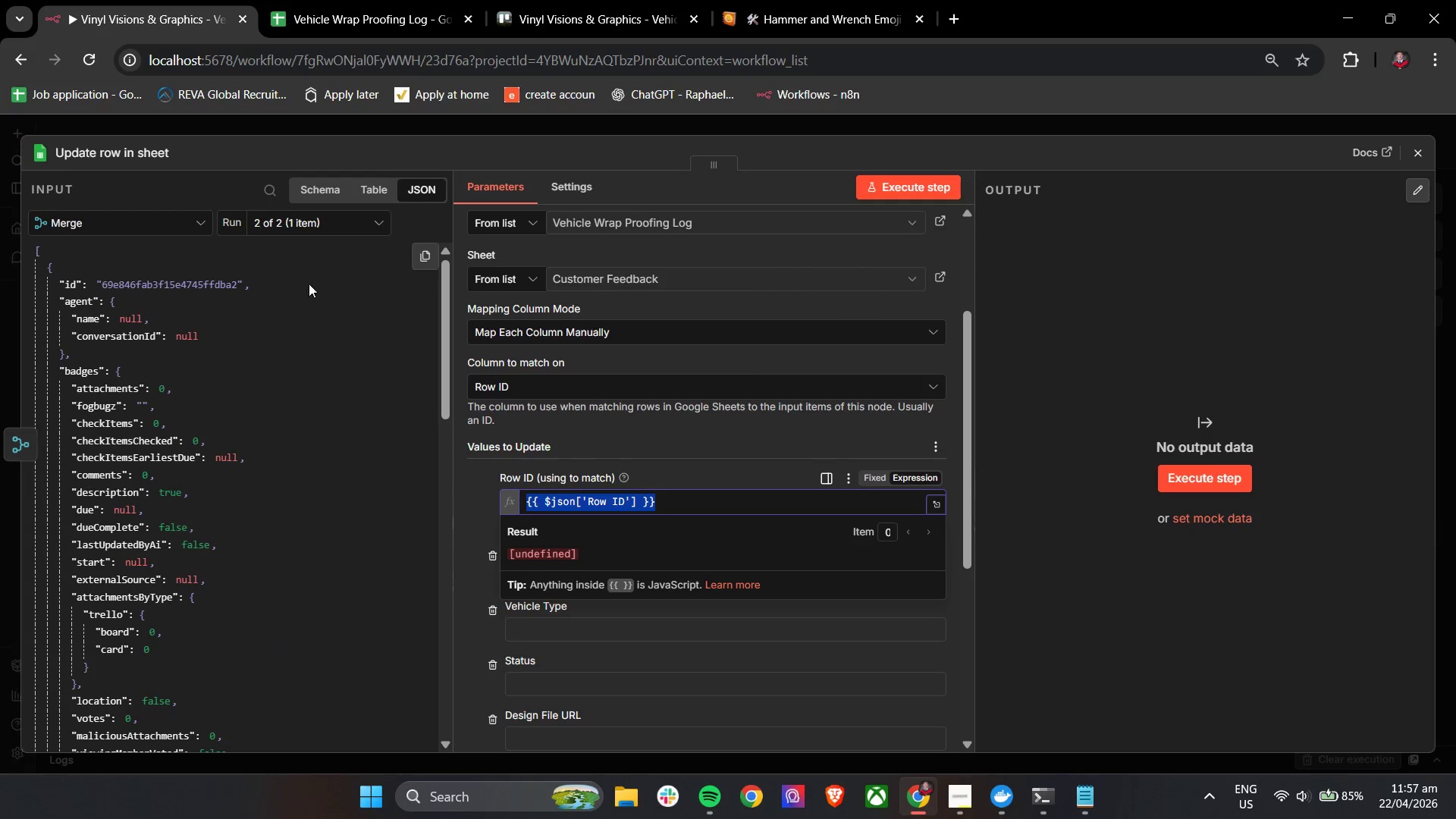 
double_click([284, 218])
 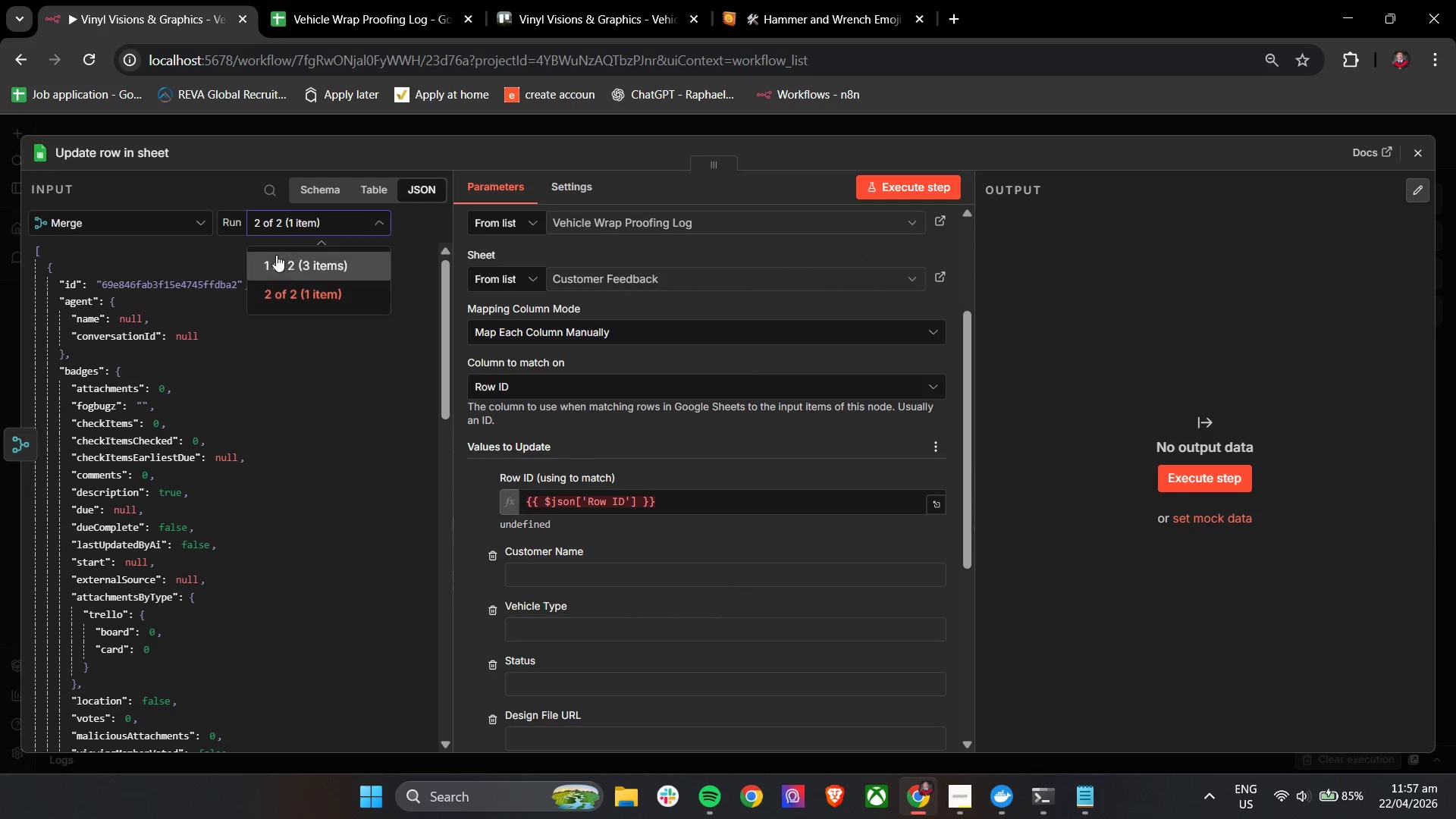 
left_click([276, 255])
 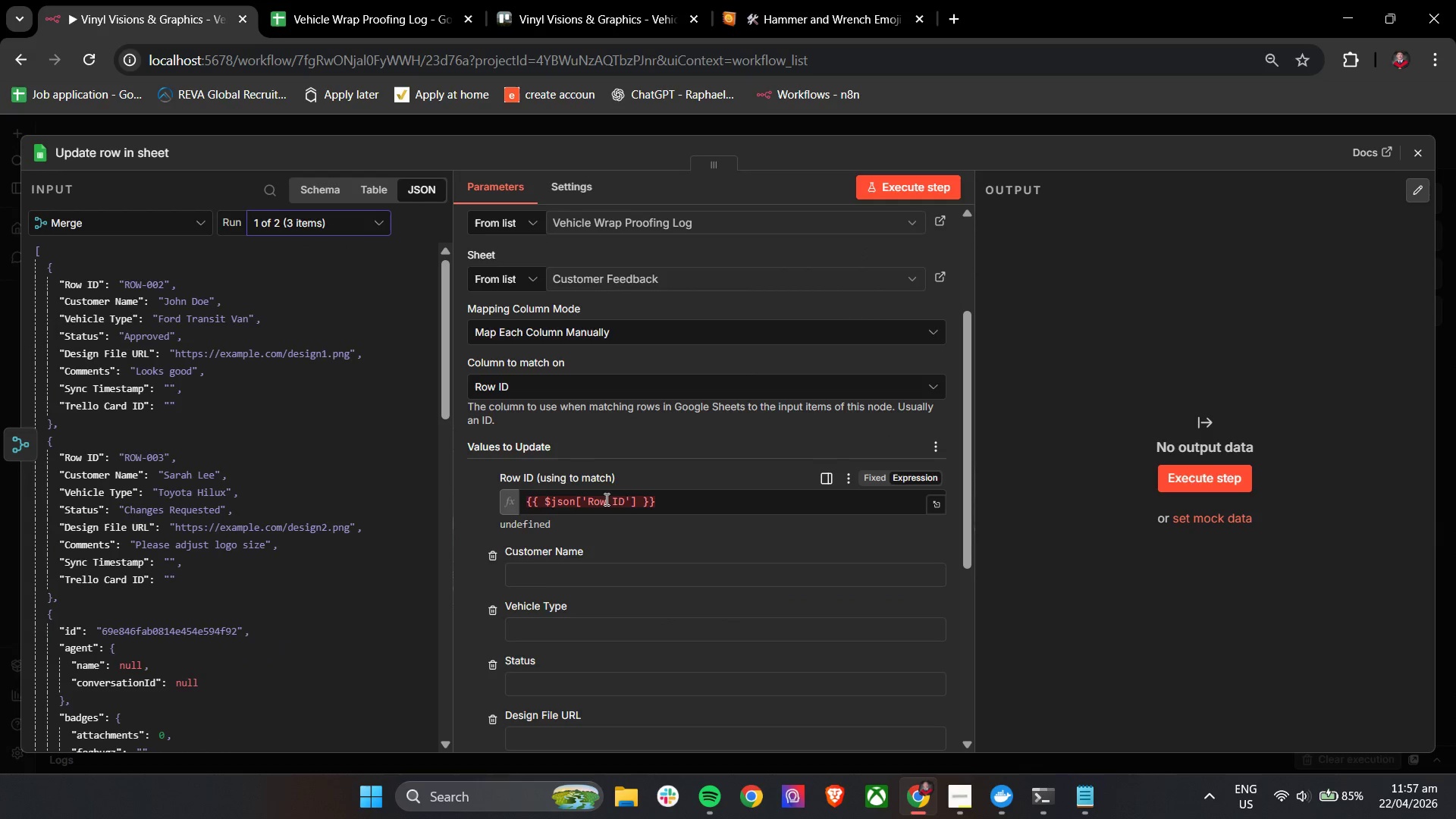 
double_click([607, 499])
 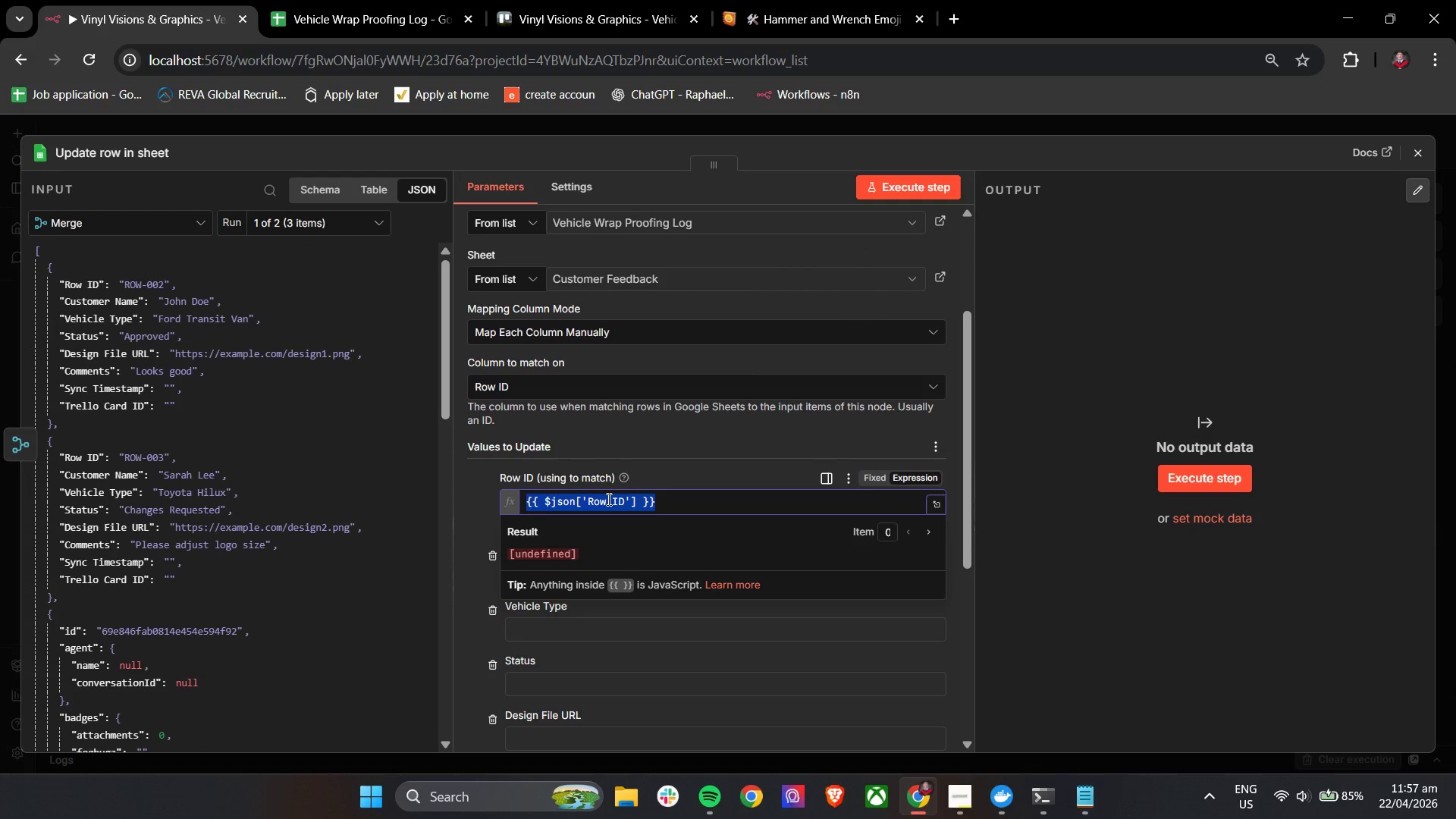 
triple_click([607, 499])
 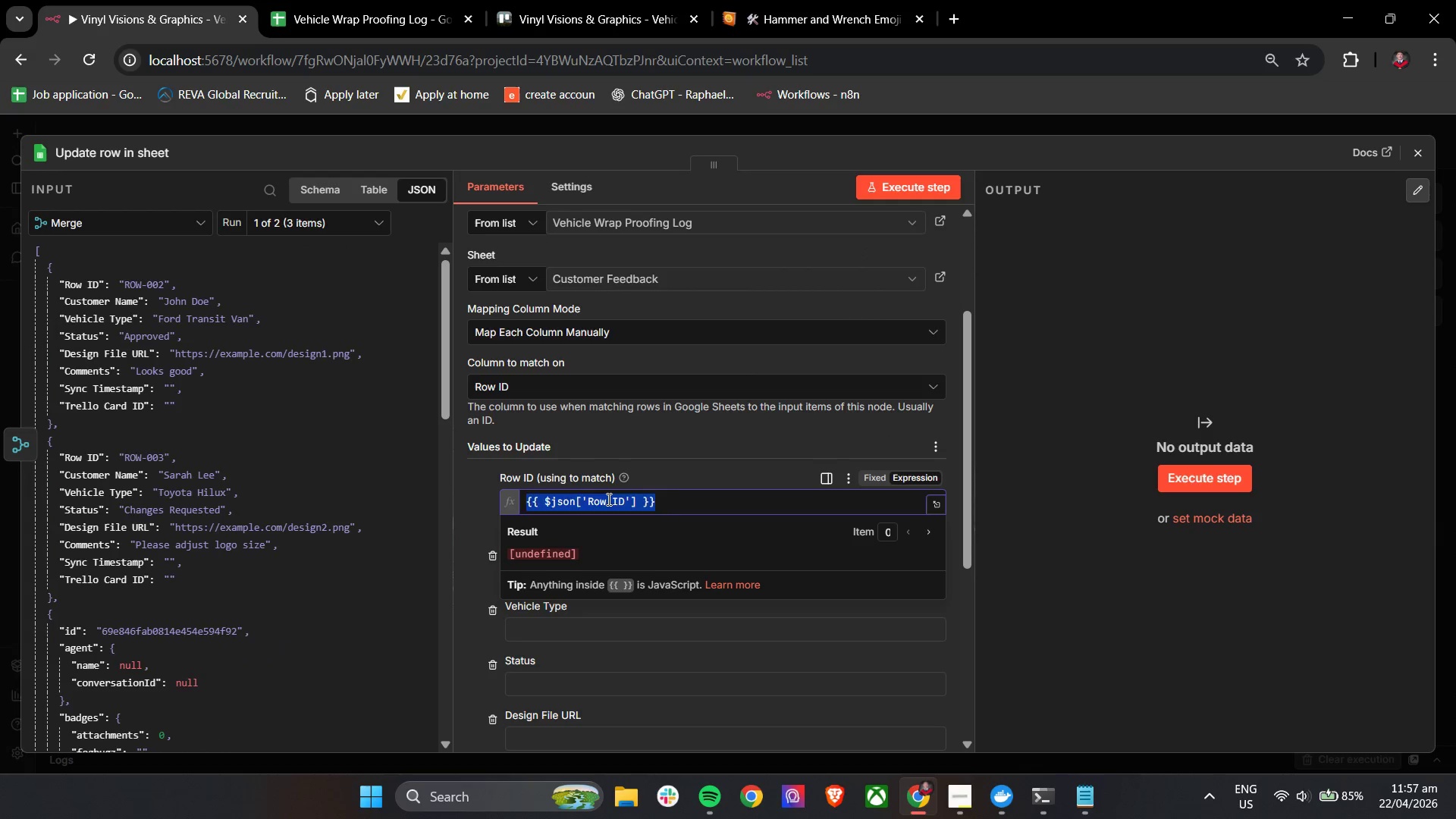 
key(Backspace)
 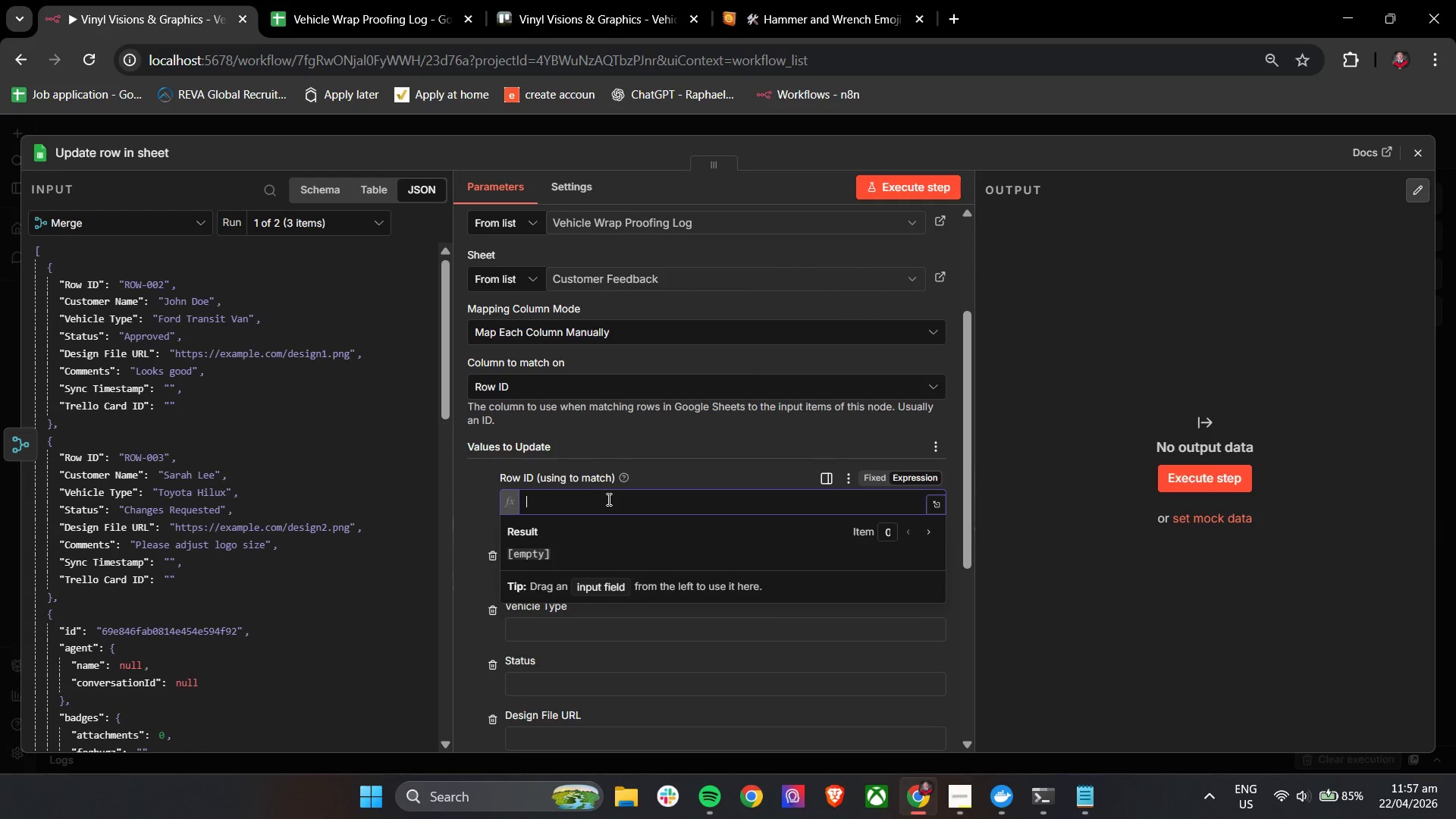 
key(Shift+BracketLeft)
 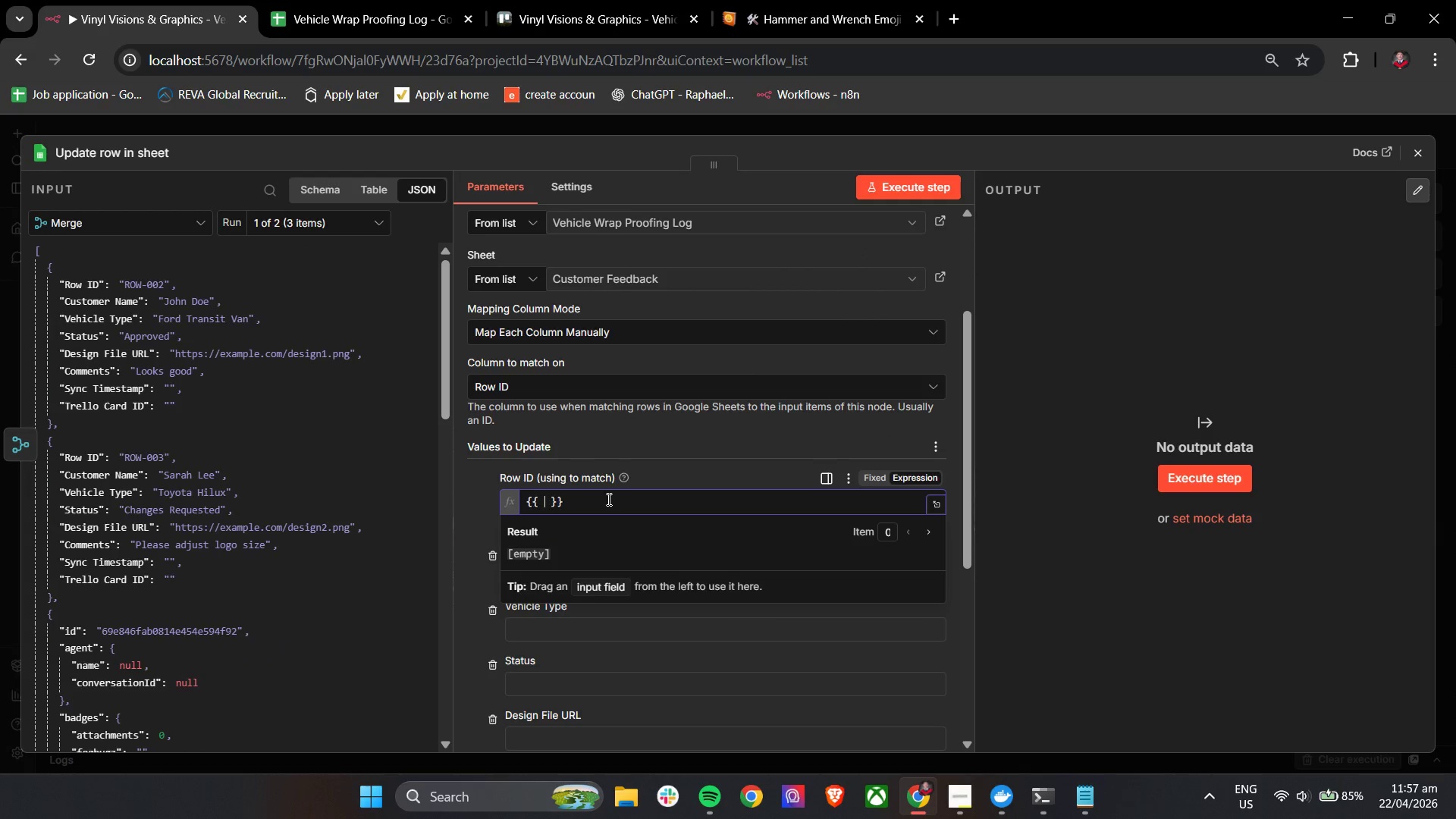 
key(Shift+BracketLeft)
 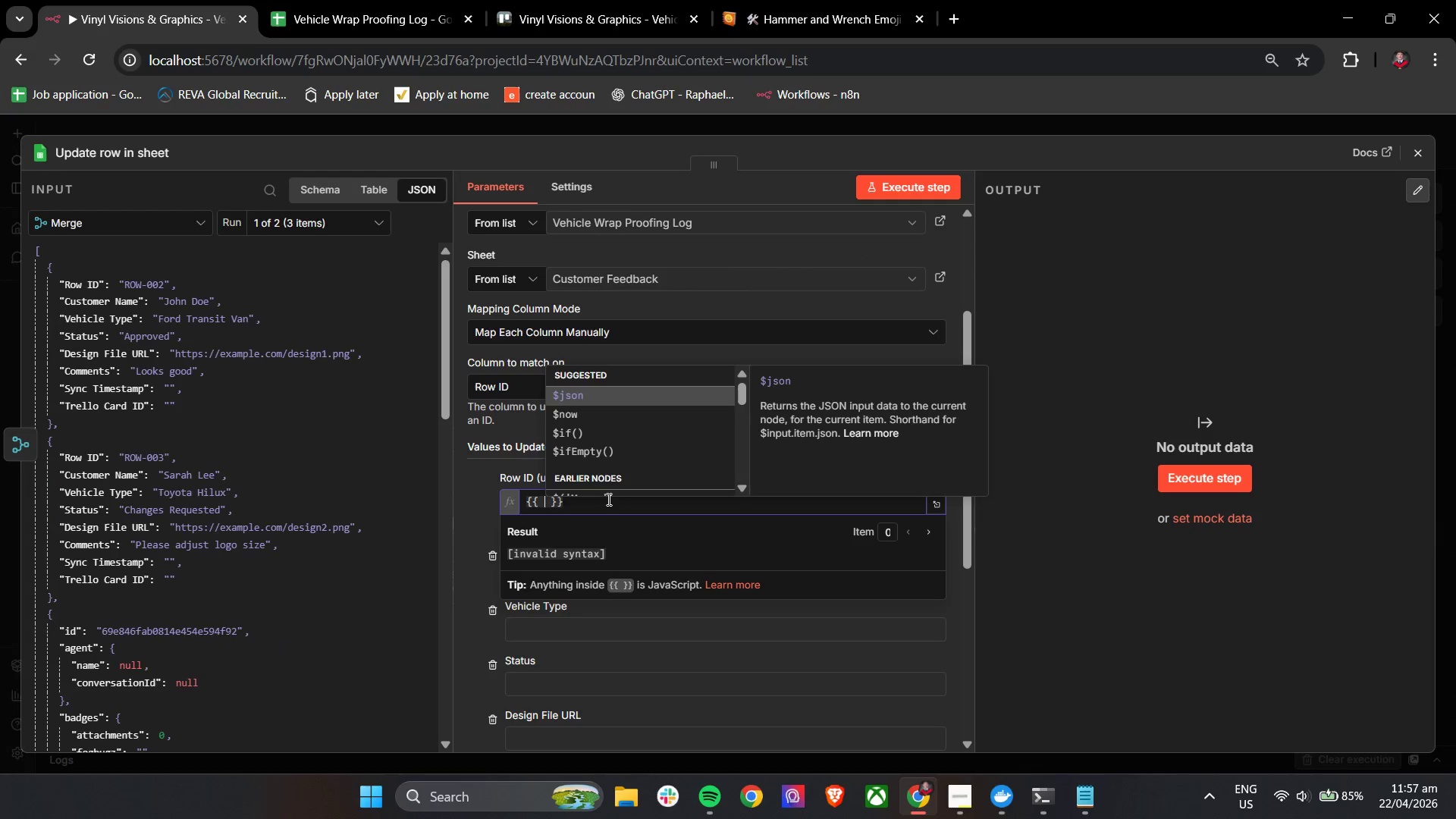 
key(Enter)
 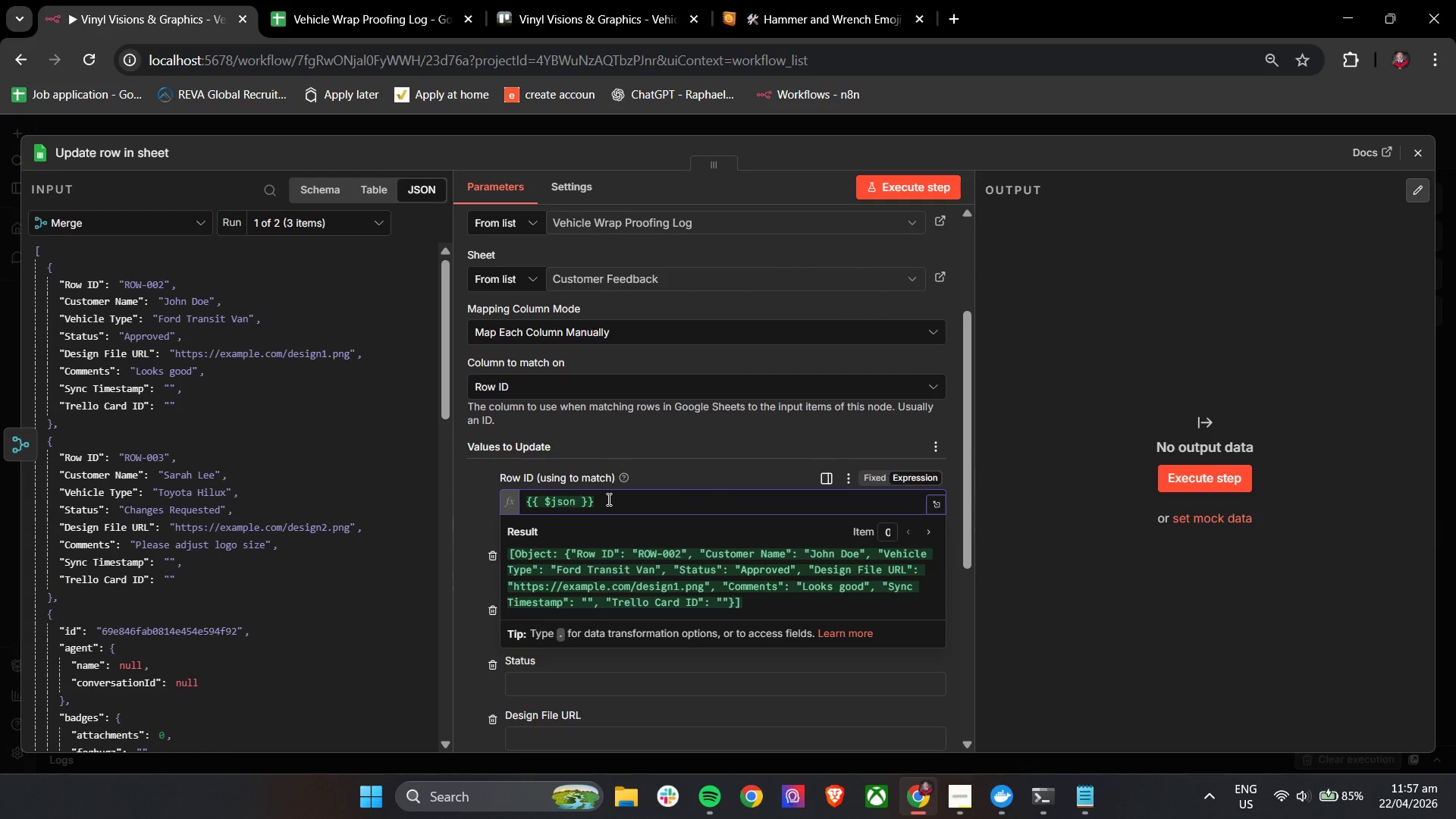 
key(BracketLeft)
 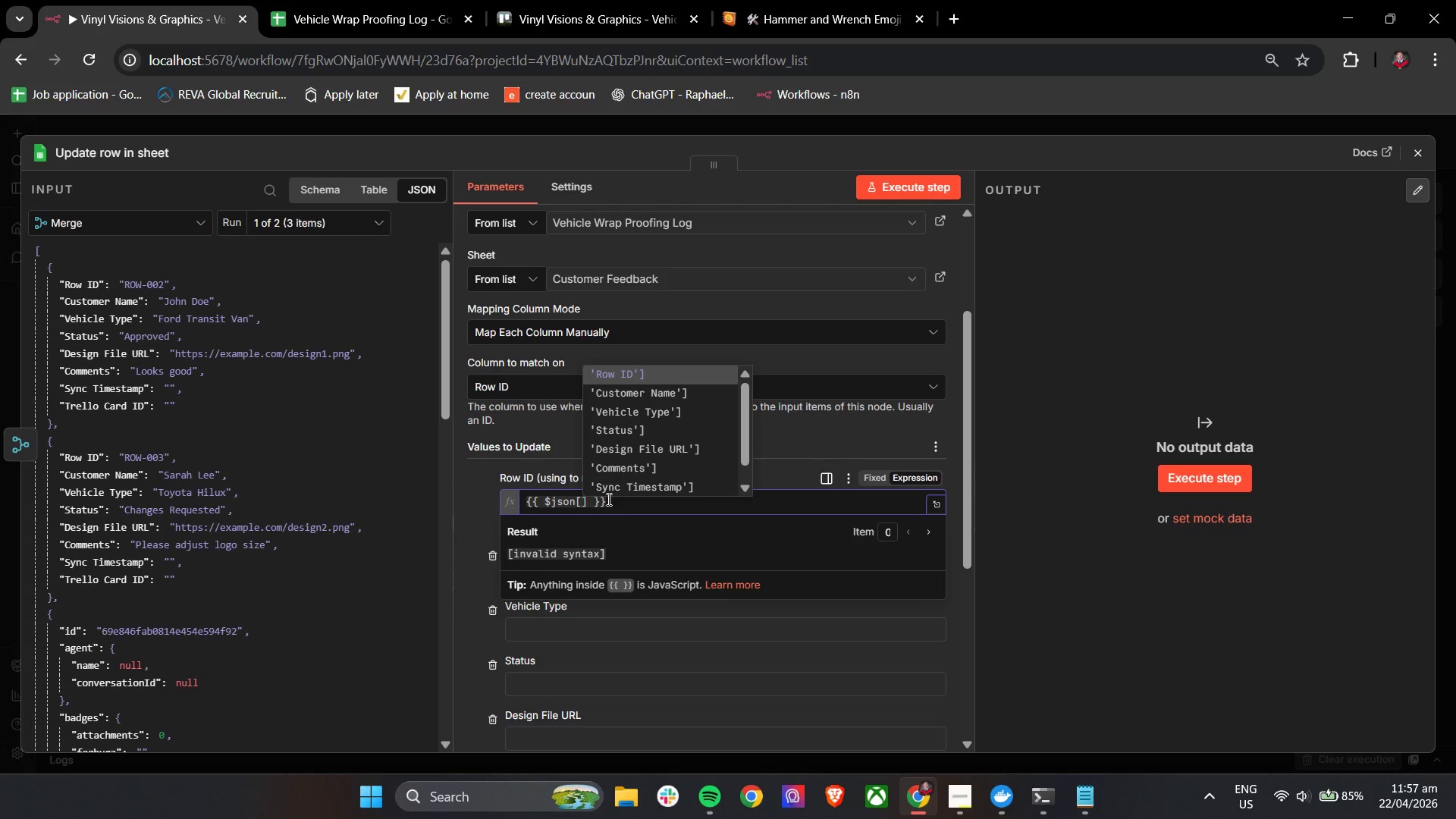 
key(Enter)
 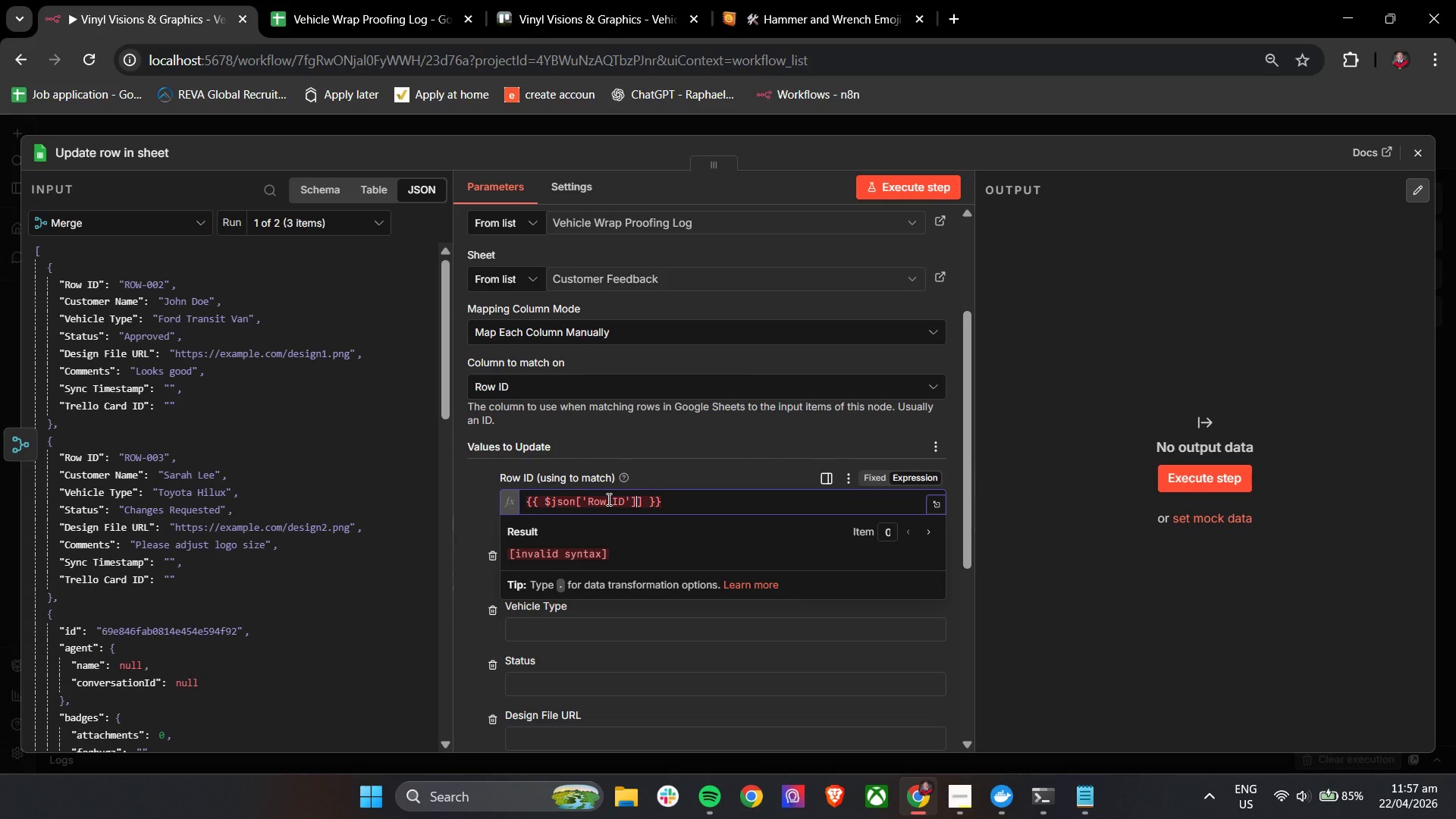 
key(Backspace)
 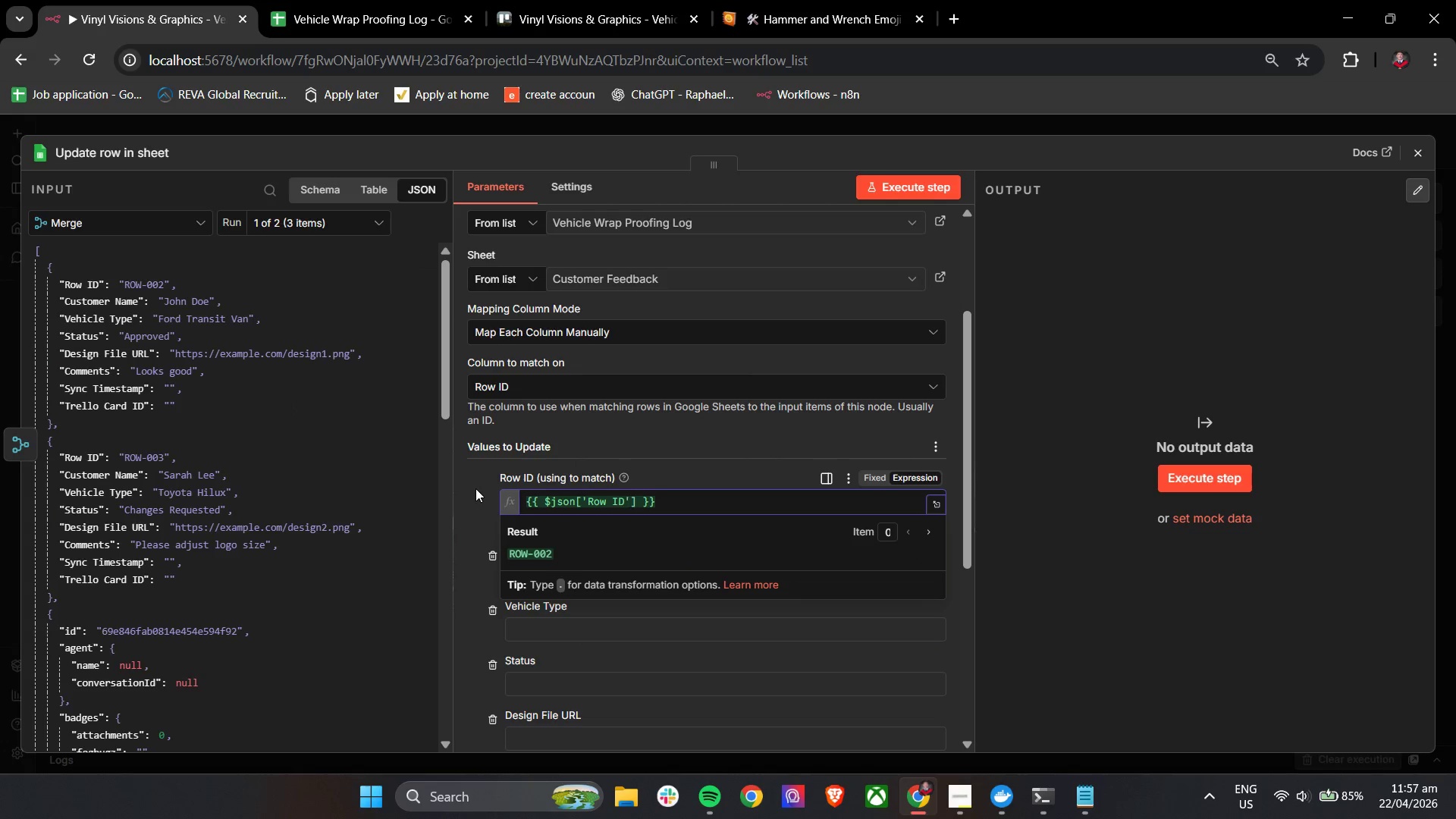 
left_click([472, 485])
 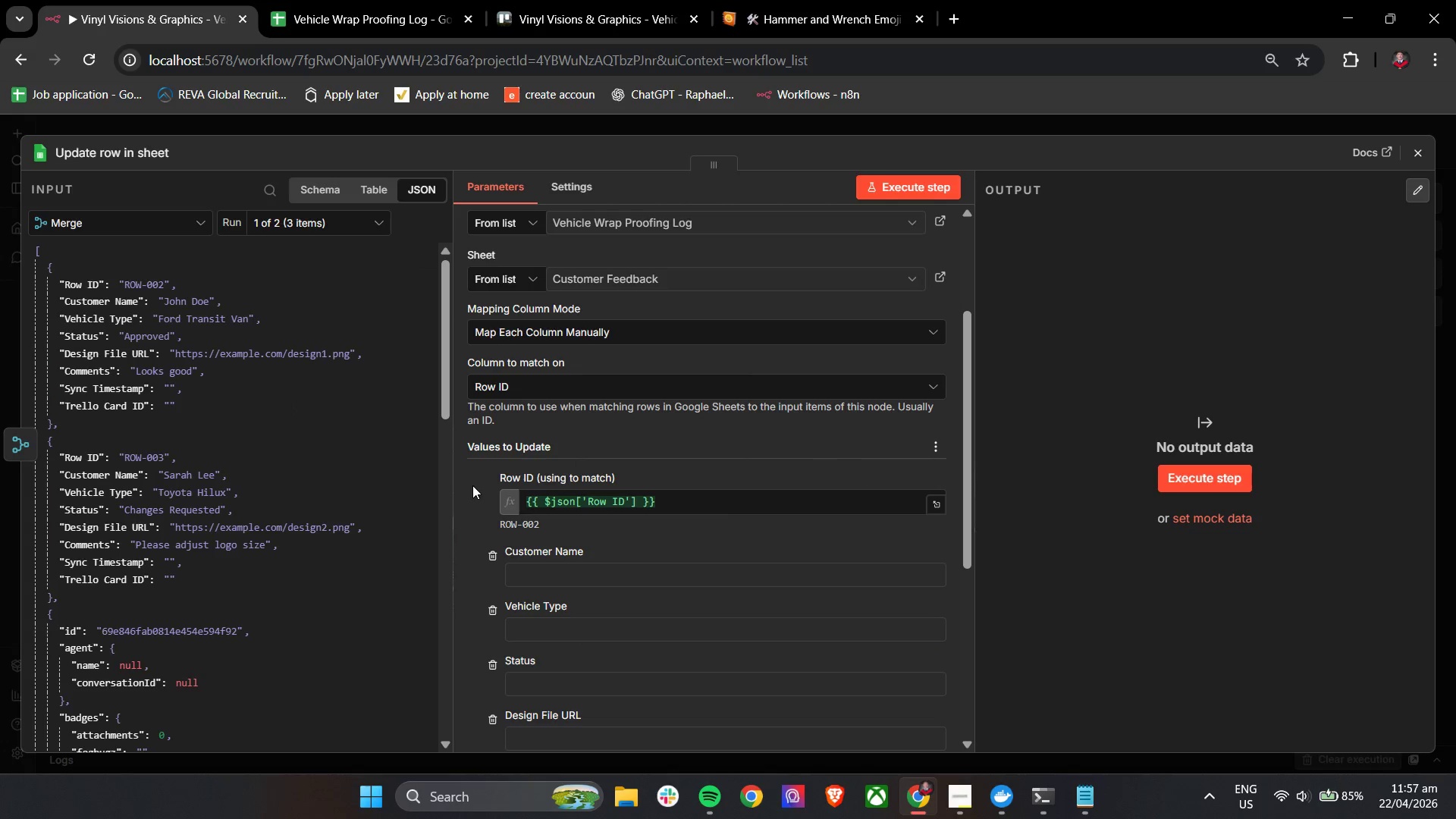 
scroll: coordinate [472, 485], scroll_direction: down, amount: 6.0
 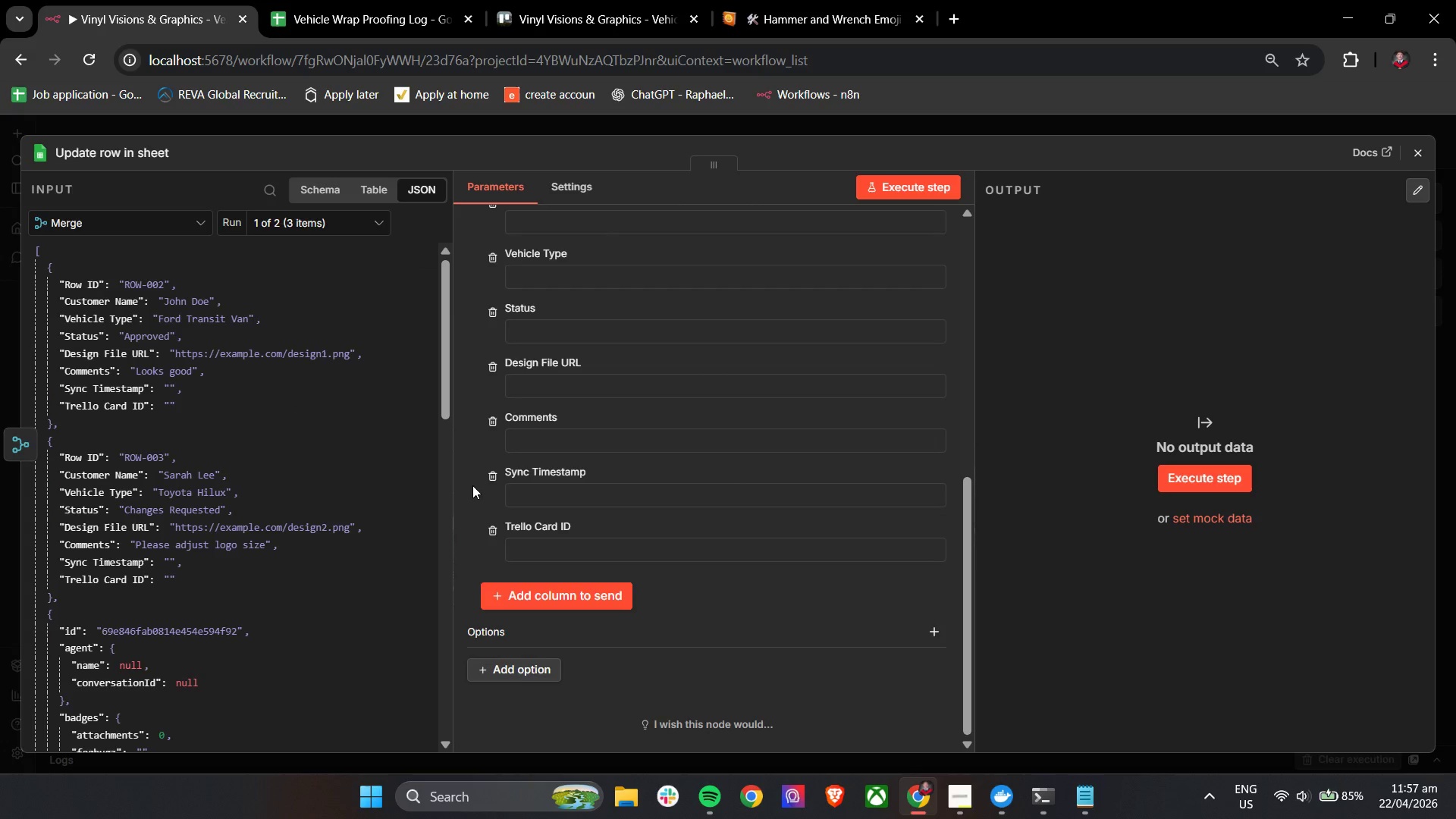 
scroll: coordinate [472, 485], scroll_direction: up, amount: 4.0
 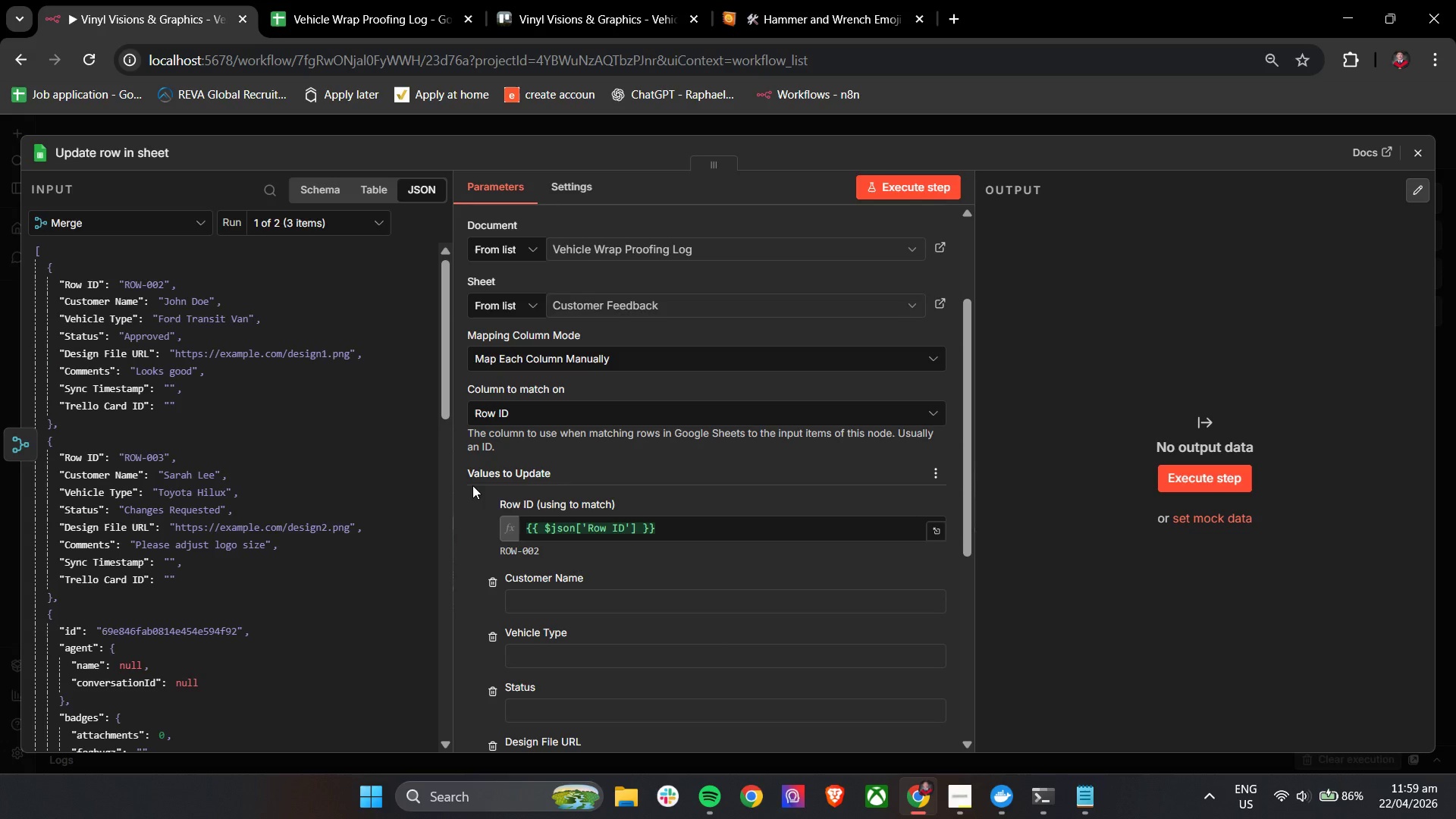 
wait(154.76)
 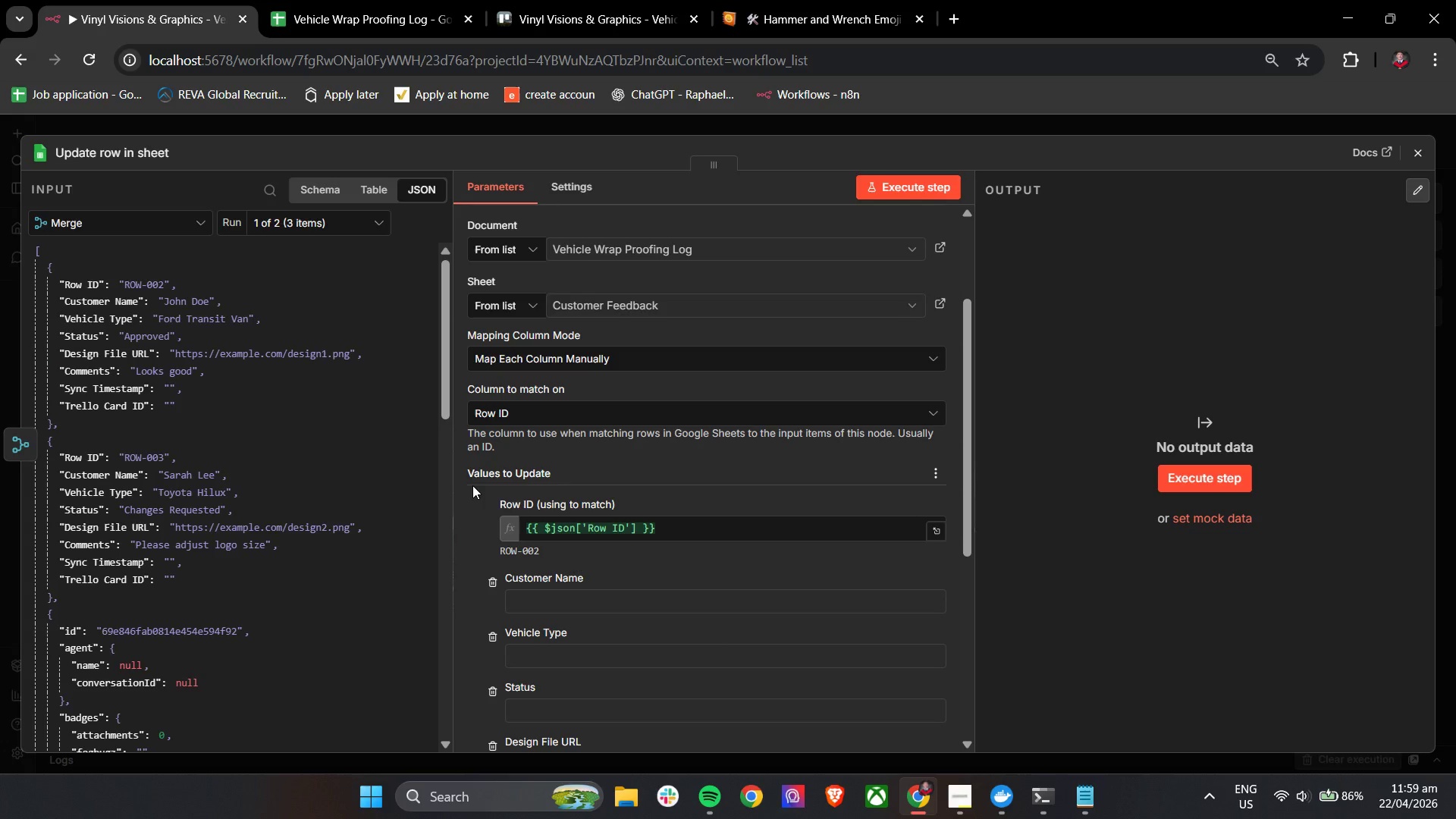 
scroll: coordinate [602, 340], scroll_direction: down, amount: 5.0
 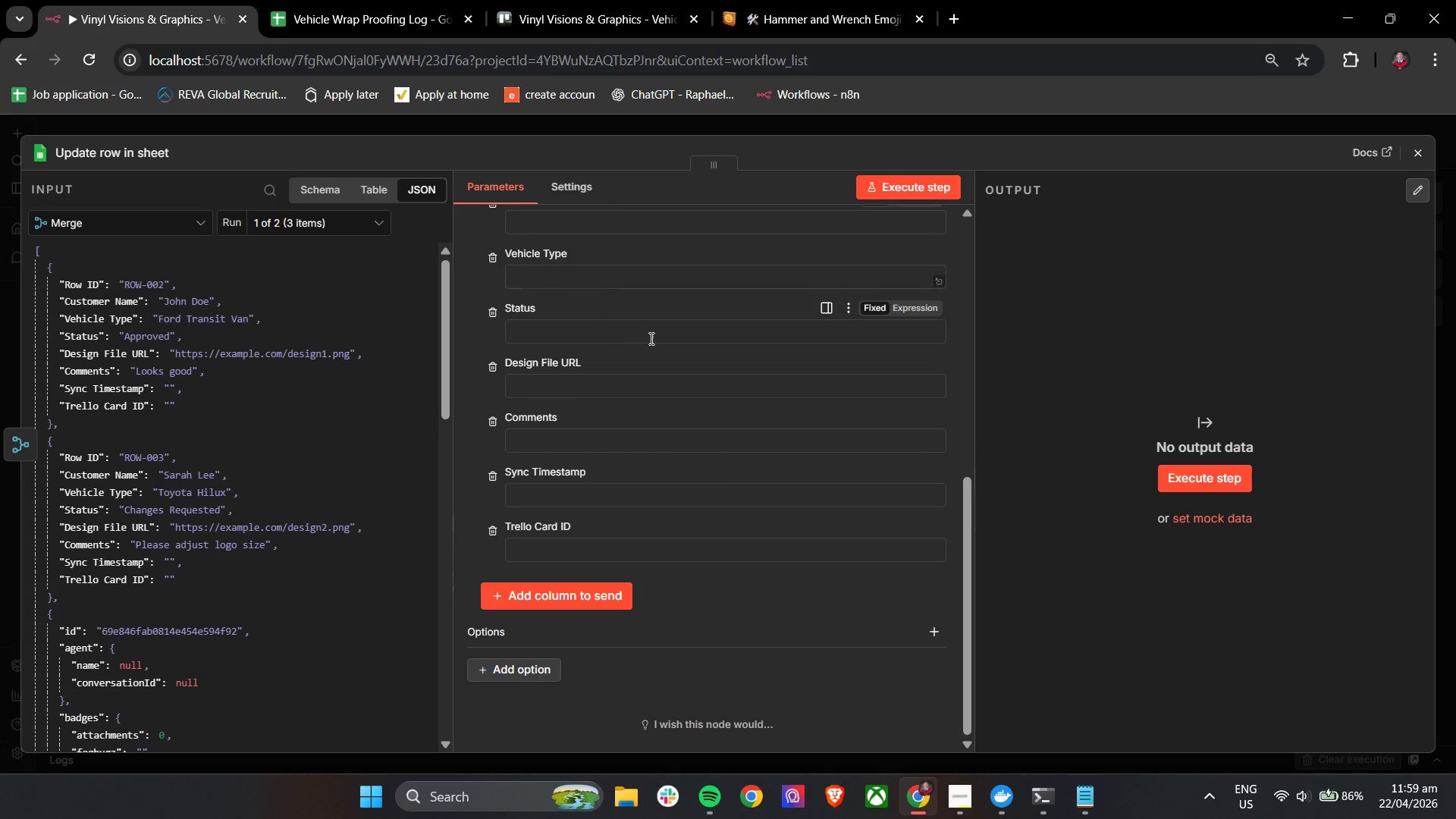 
scroll: coordinate [687, 463], scroll_direction: up, amount: 2.0
 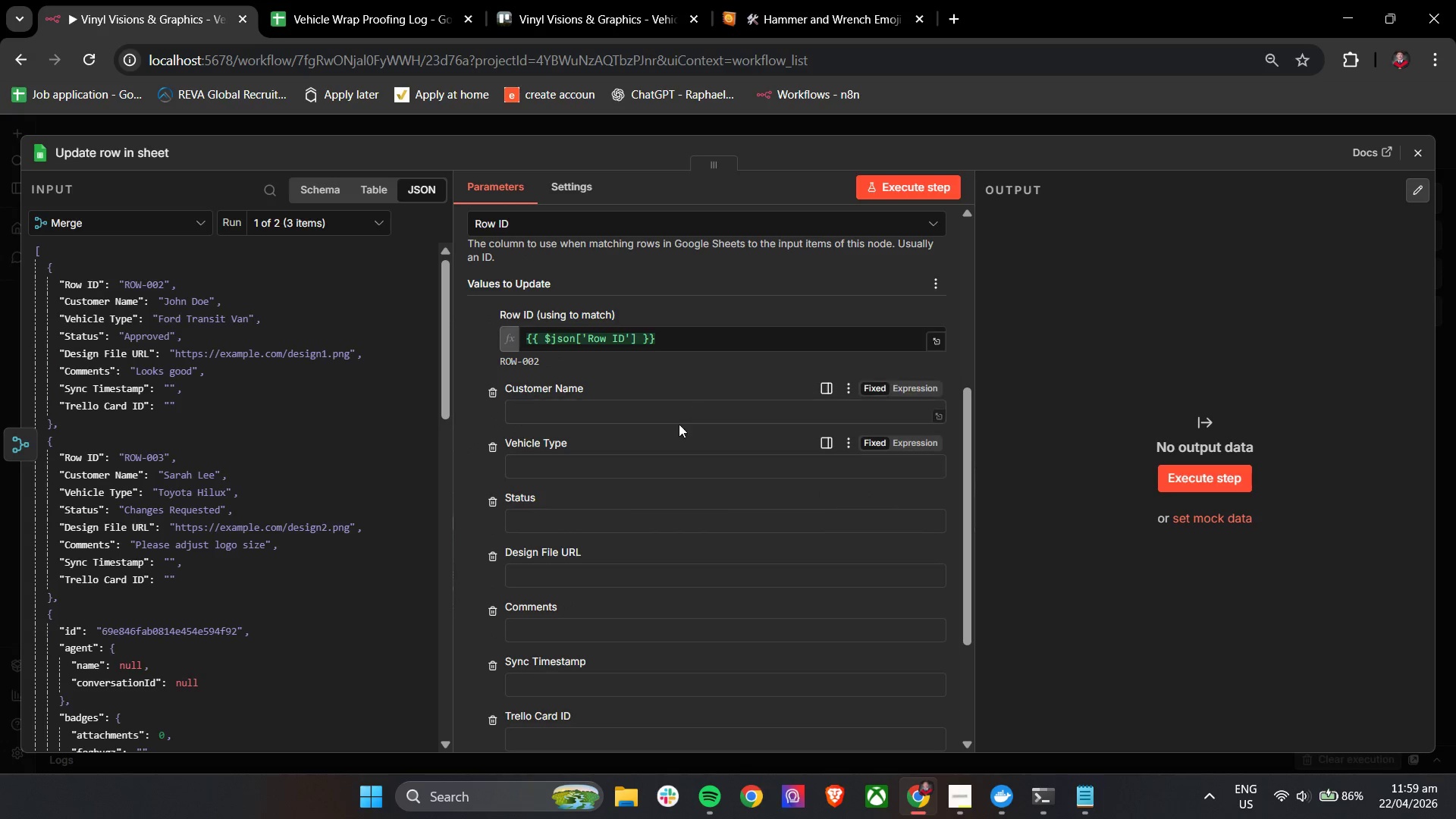 
scroll: coordinate [340, 590], scroll_direction: down, amount: 13.0
 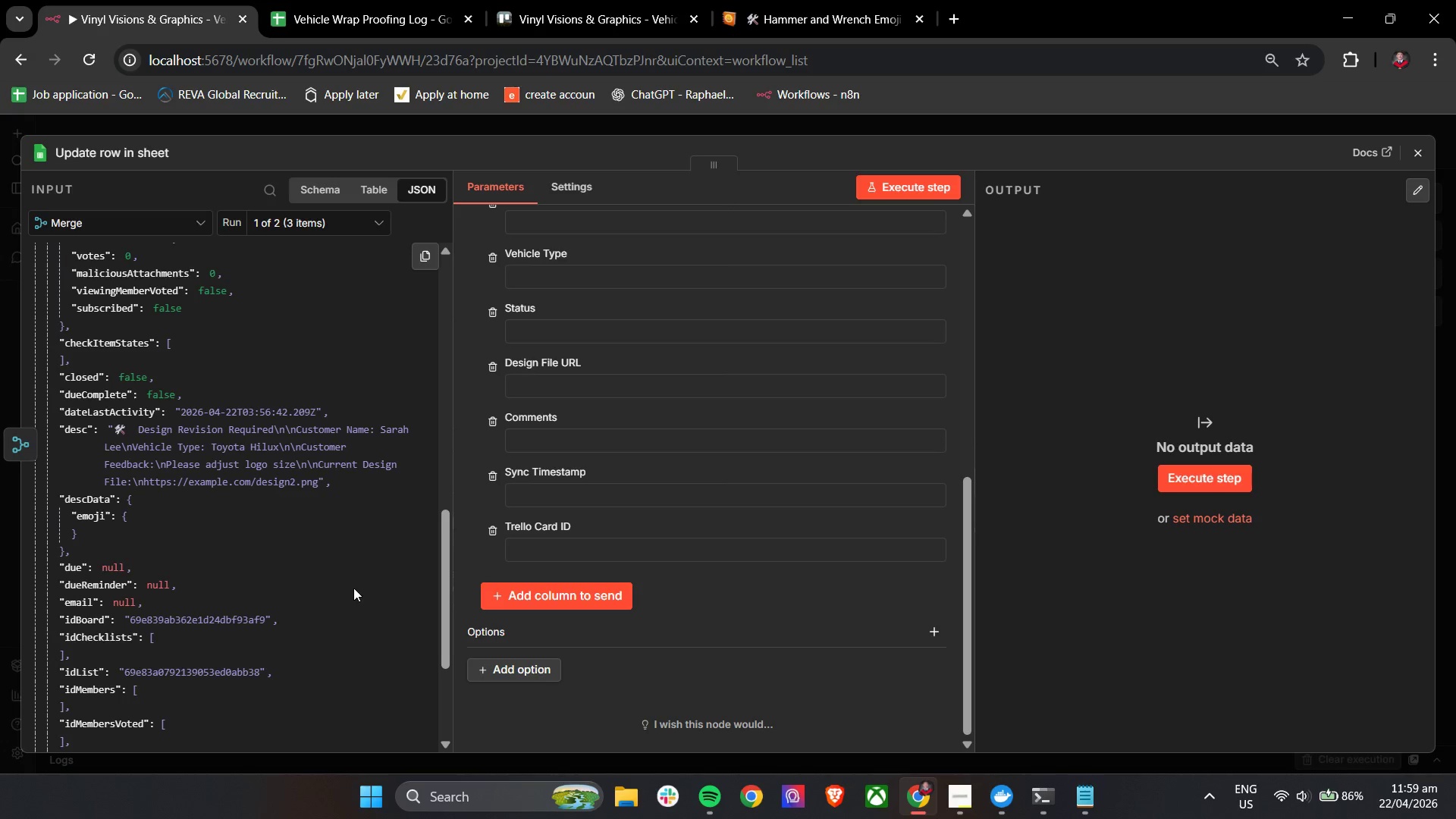 
scroll: coordinate [352, 587], scroll_direction: up, amount: 4.0
 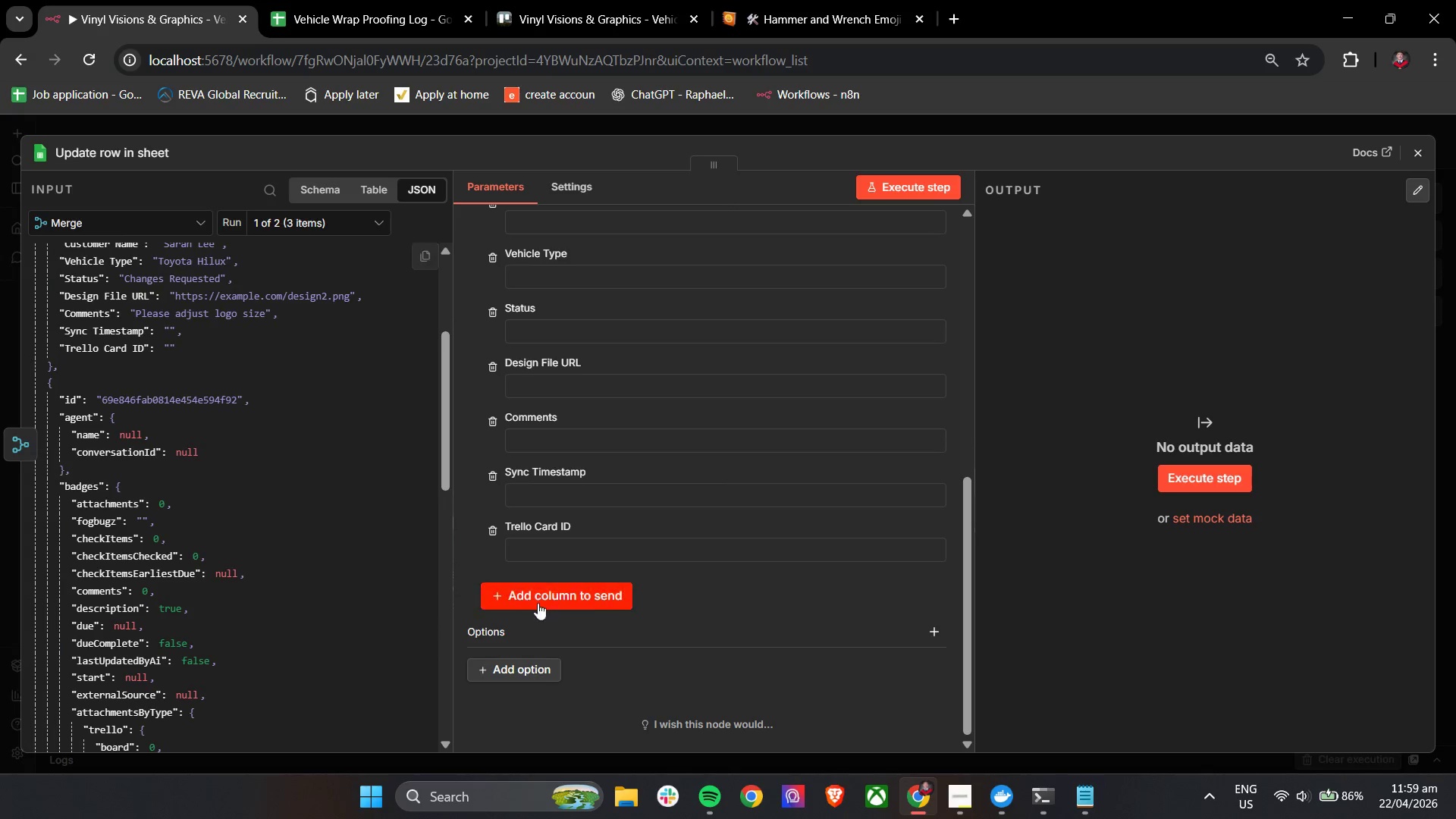 
left_click([711, 617])
 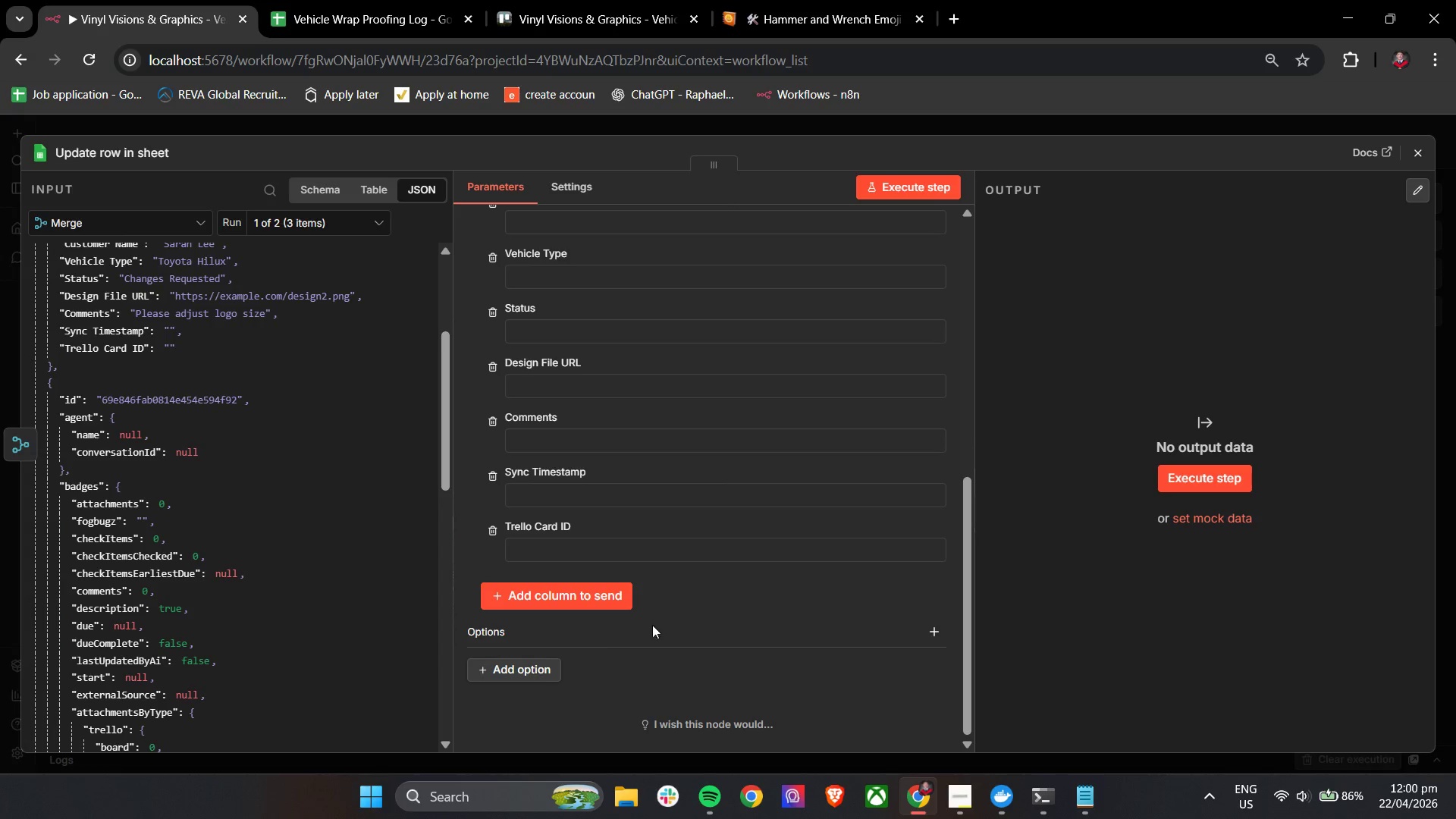 
left_click([719, 581])
 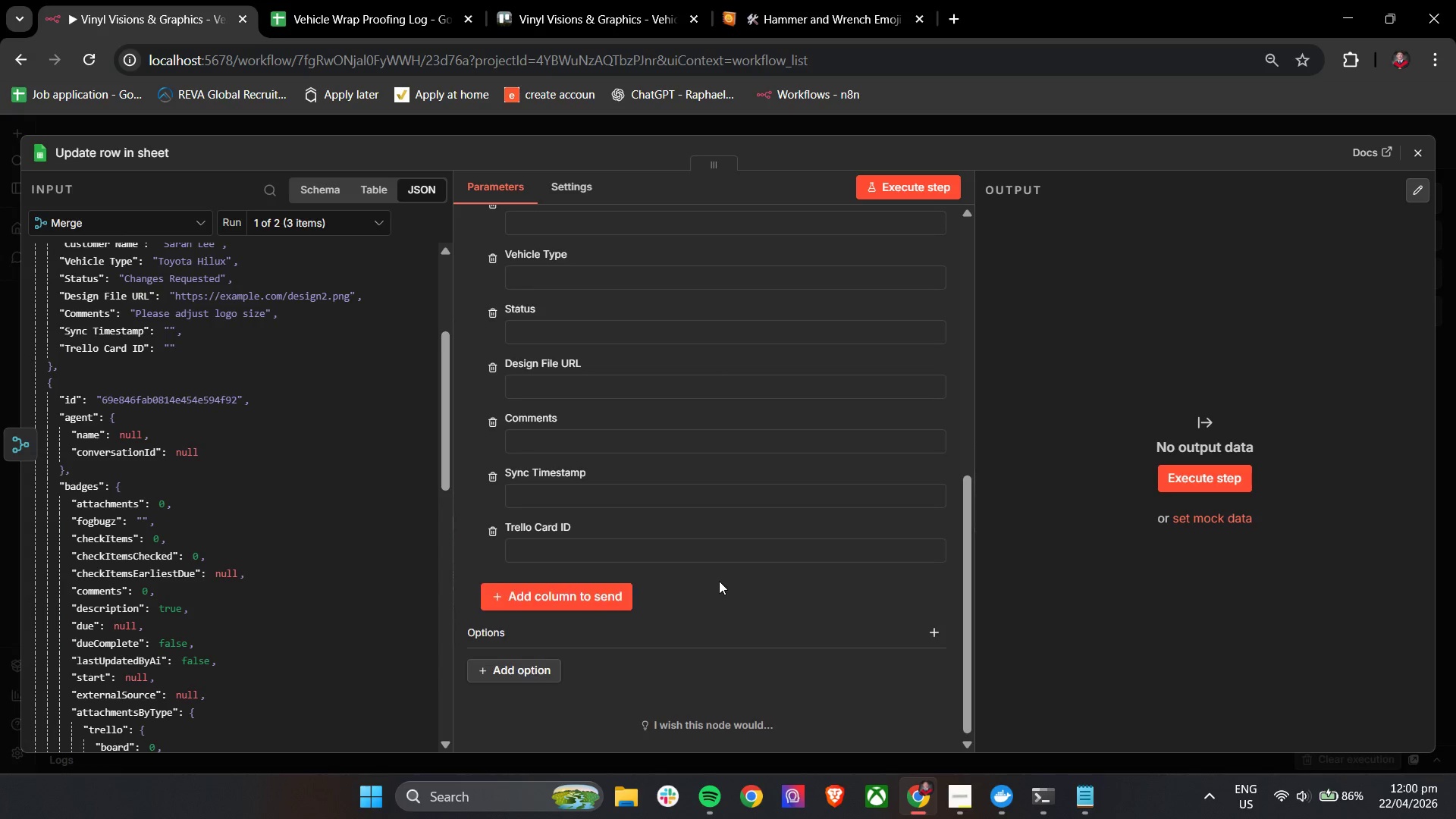 
scroll: coordinate [719, 581], scroll_direction: up, amount: 4.0
 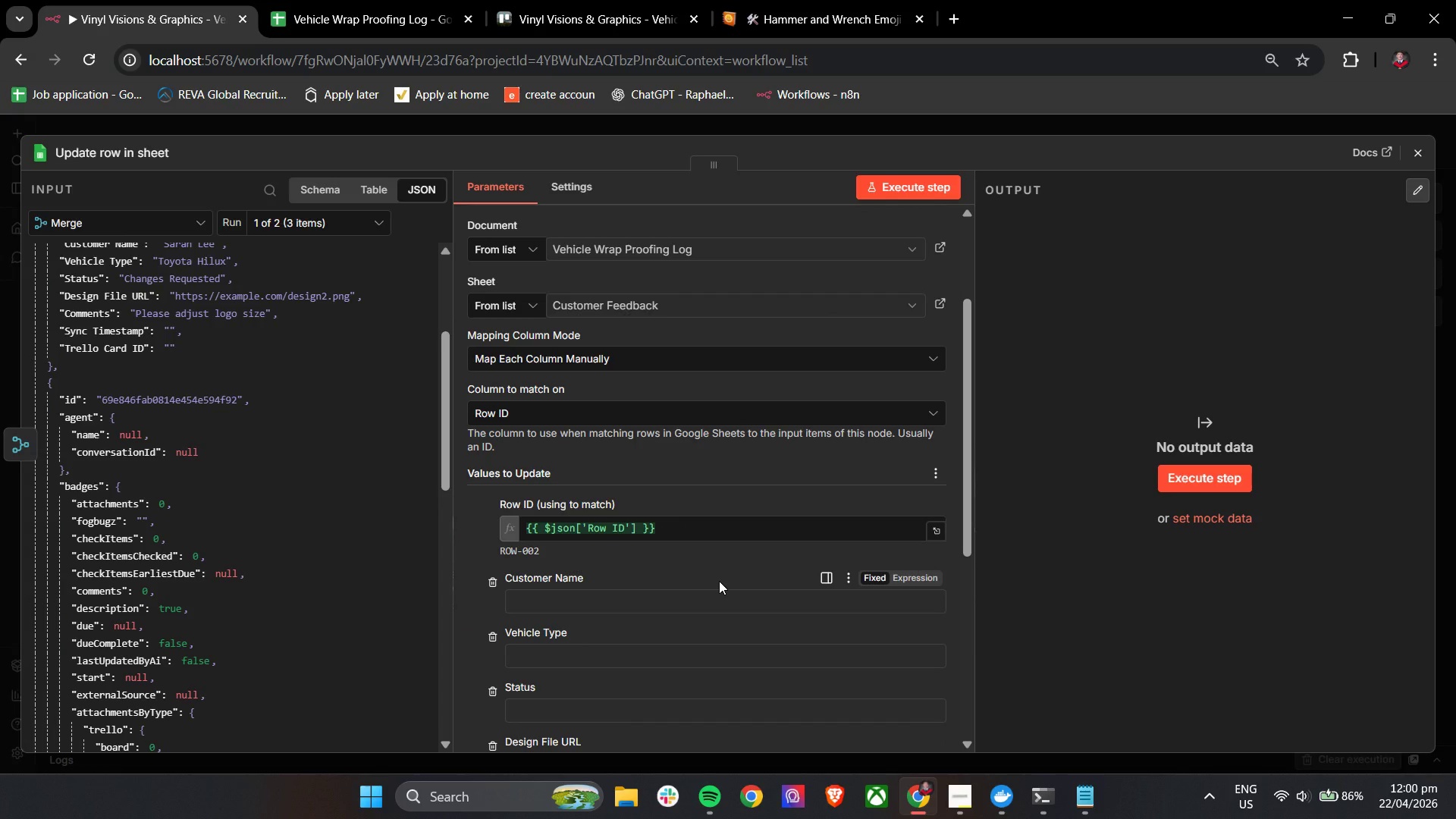 
scroll: coordinate [719, 581], scroll_direction: down, amount: 2.0
 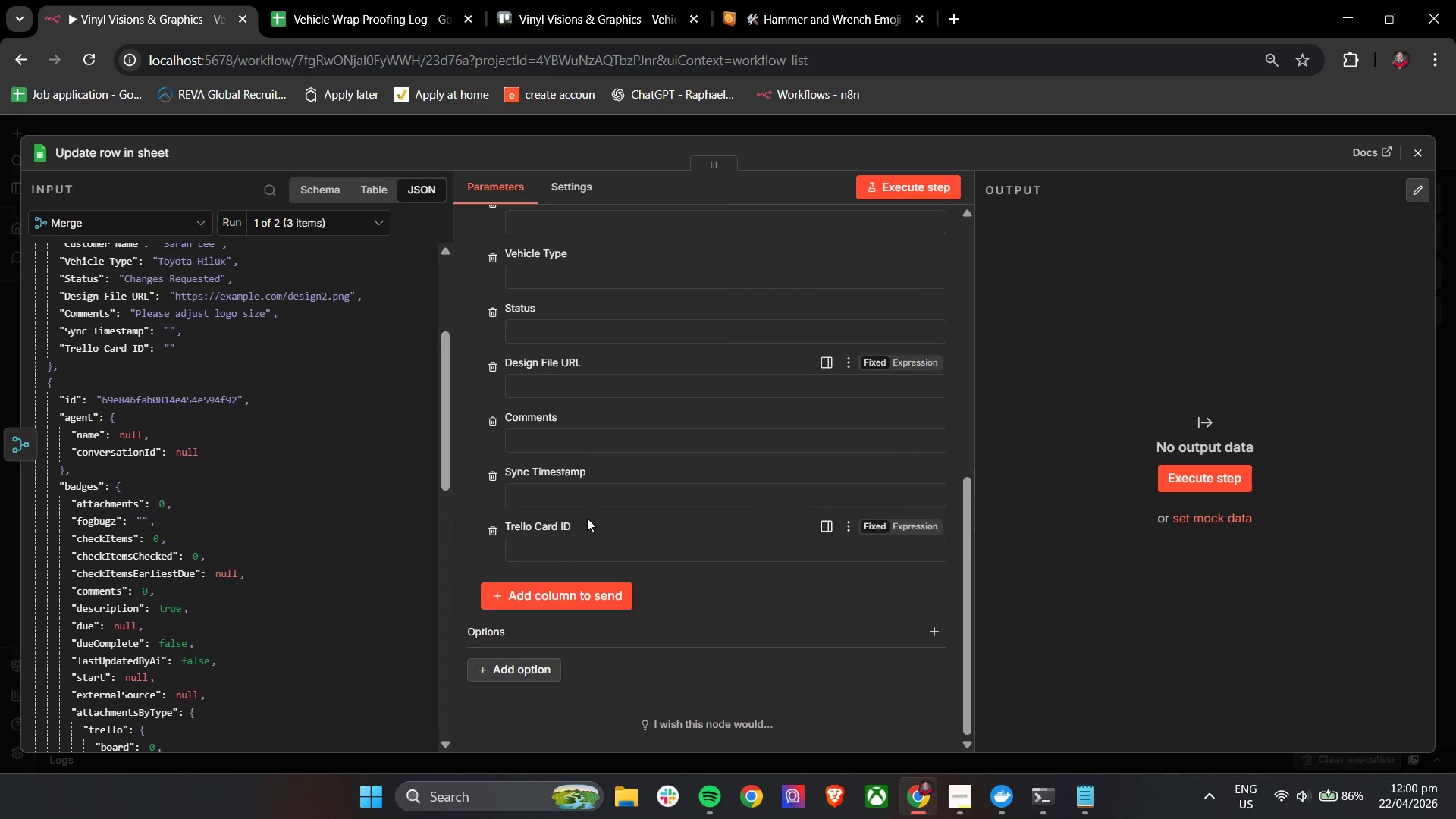 
left_click([589, 504])
 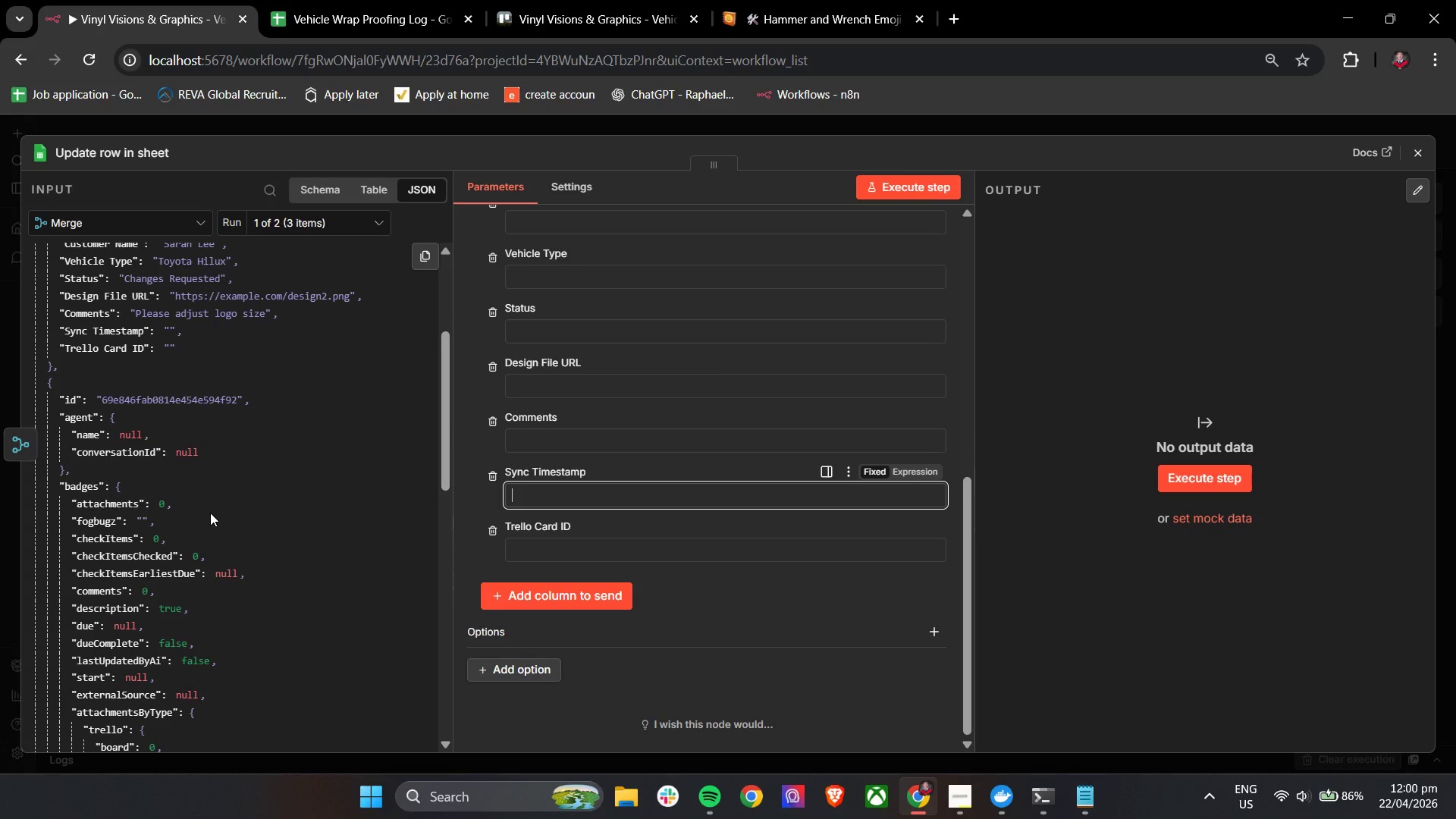 
wait(30.05)
 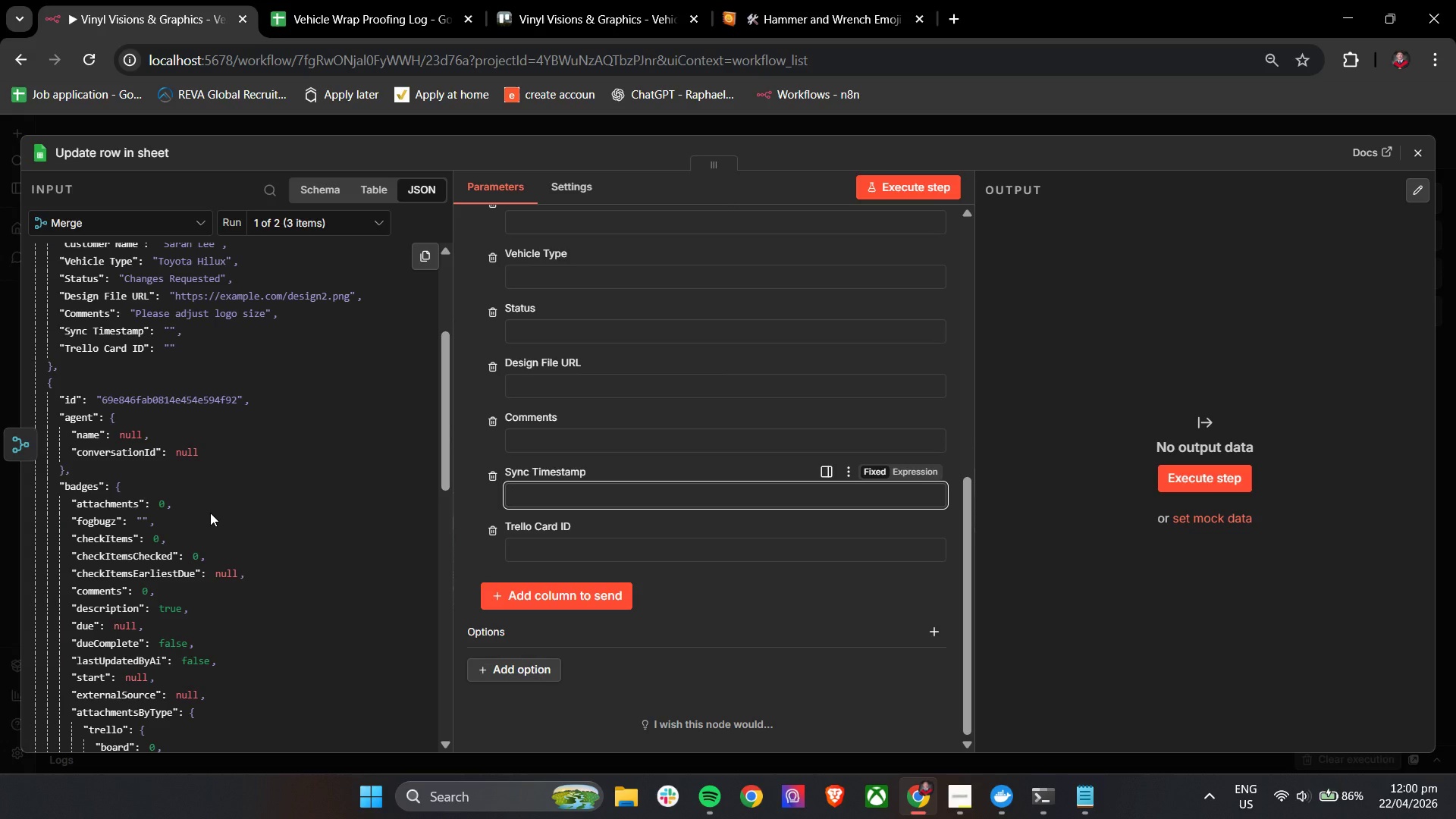 
type({{ N)
key(Backspace)
type(new Date().toISI)
key(Backspace)
type(OString())
 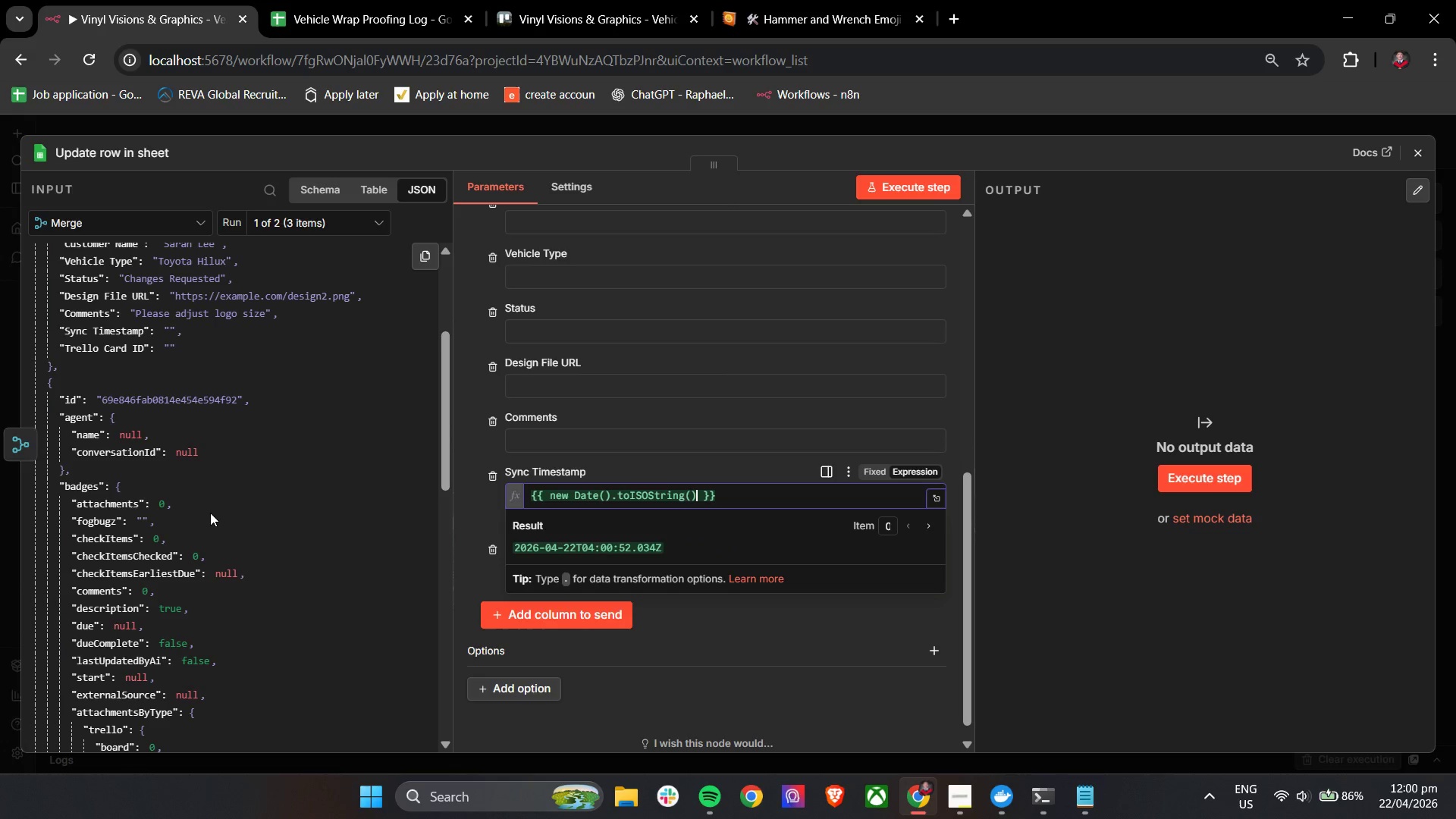 
wait(5.8)
 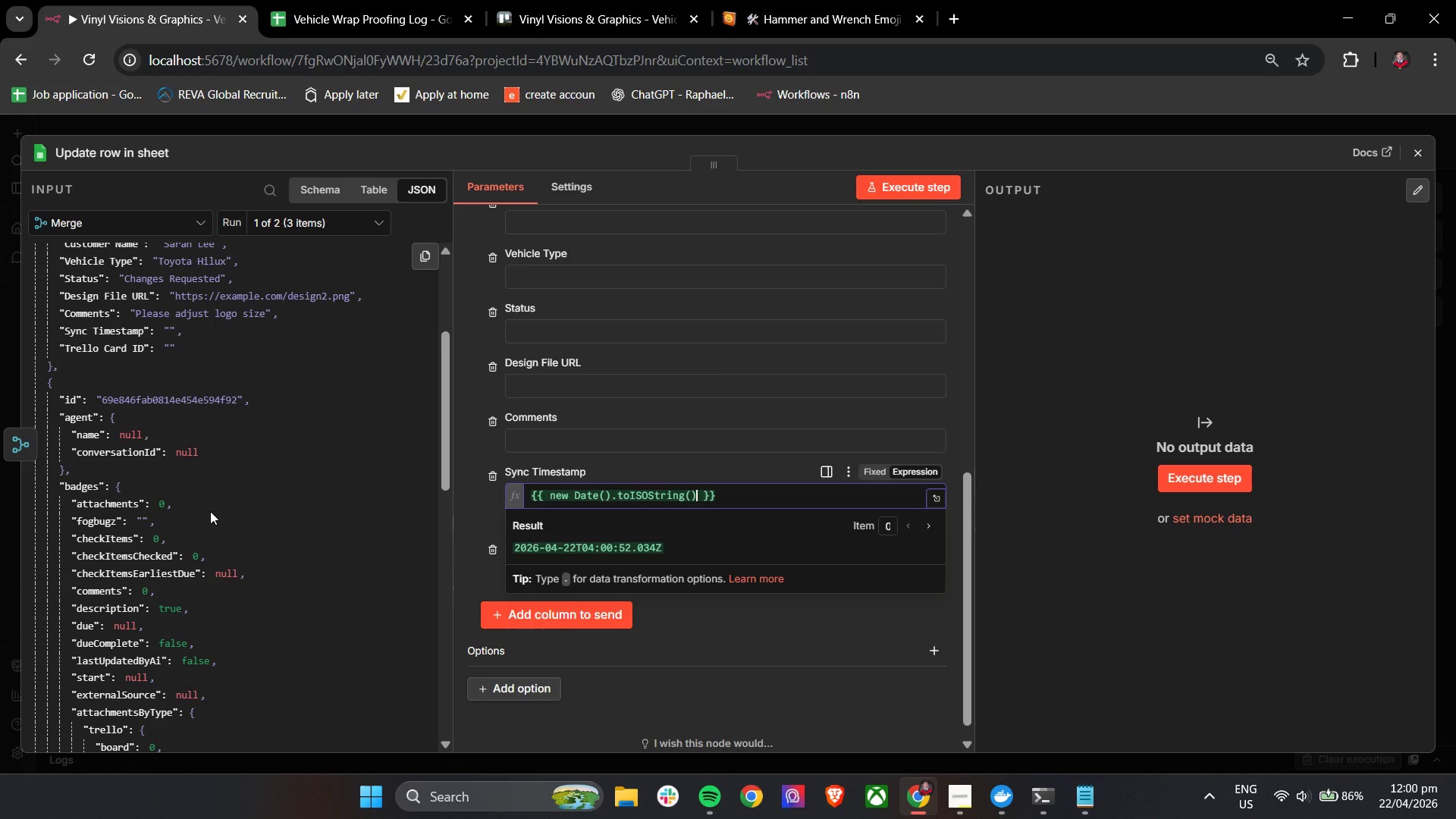 
left_click([469, 504])
 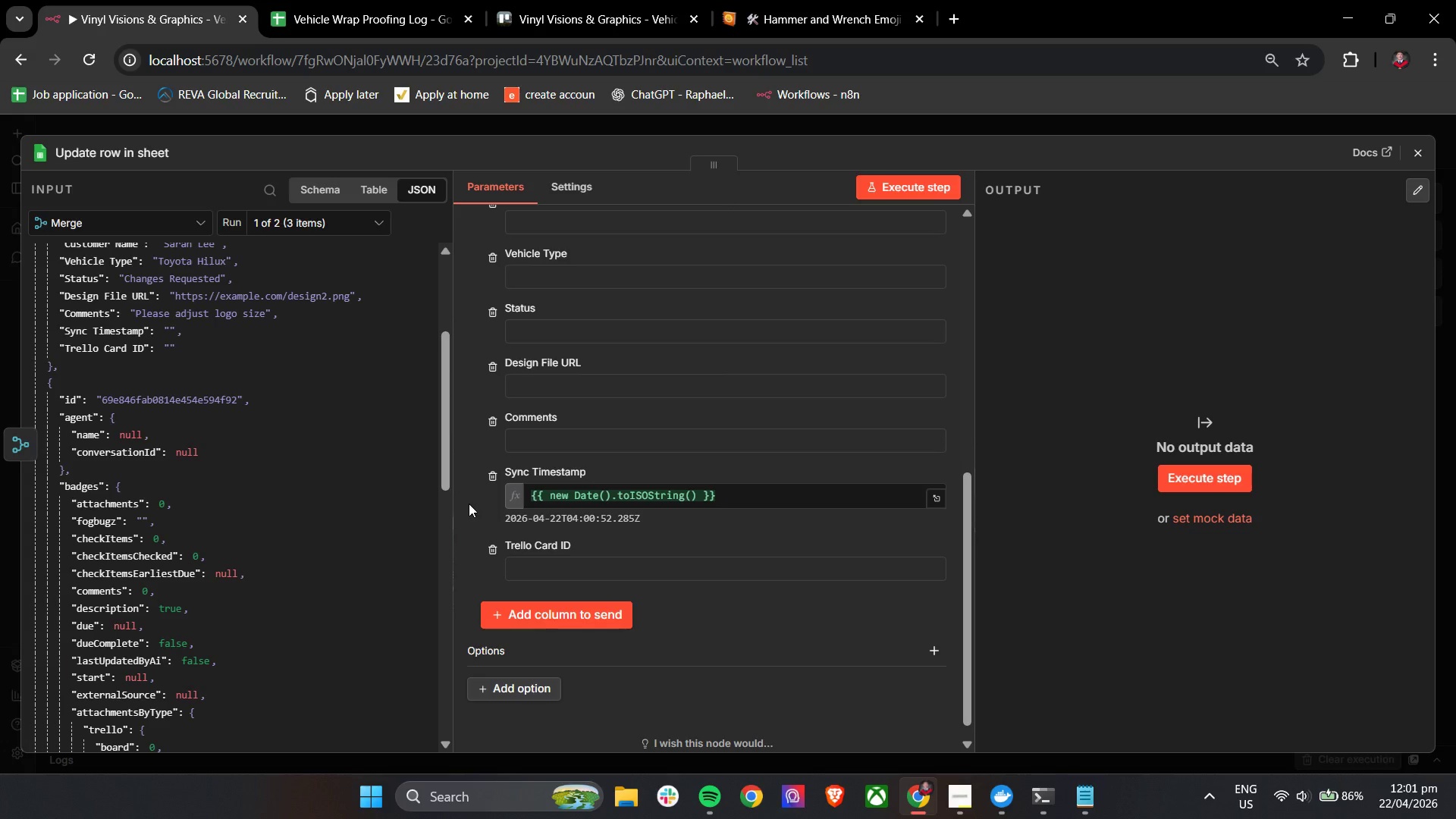 
left_click([600, 564])
 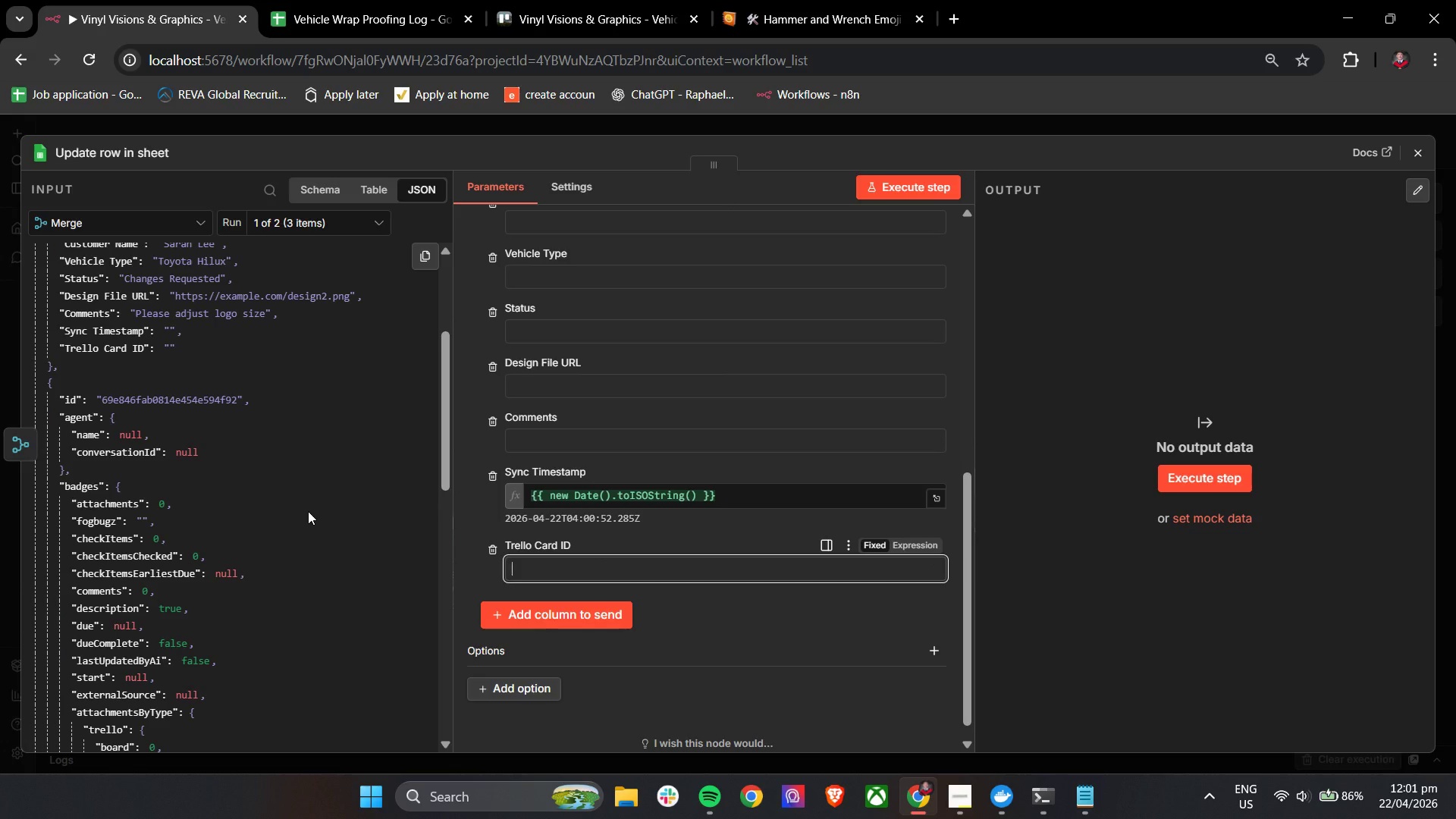 
scroll: coordinate [308, 511], scroll_direction: down, amount: 3.0
 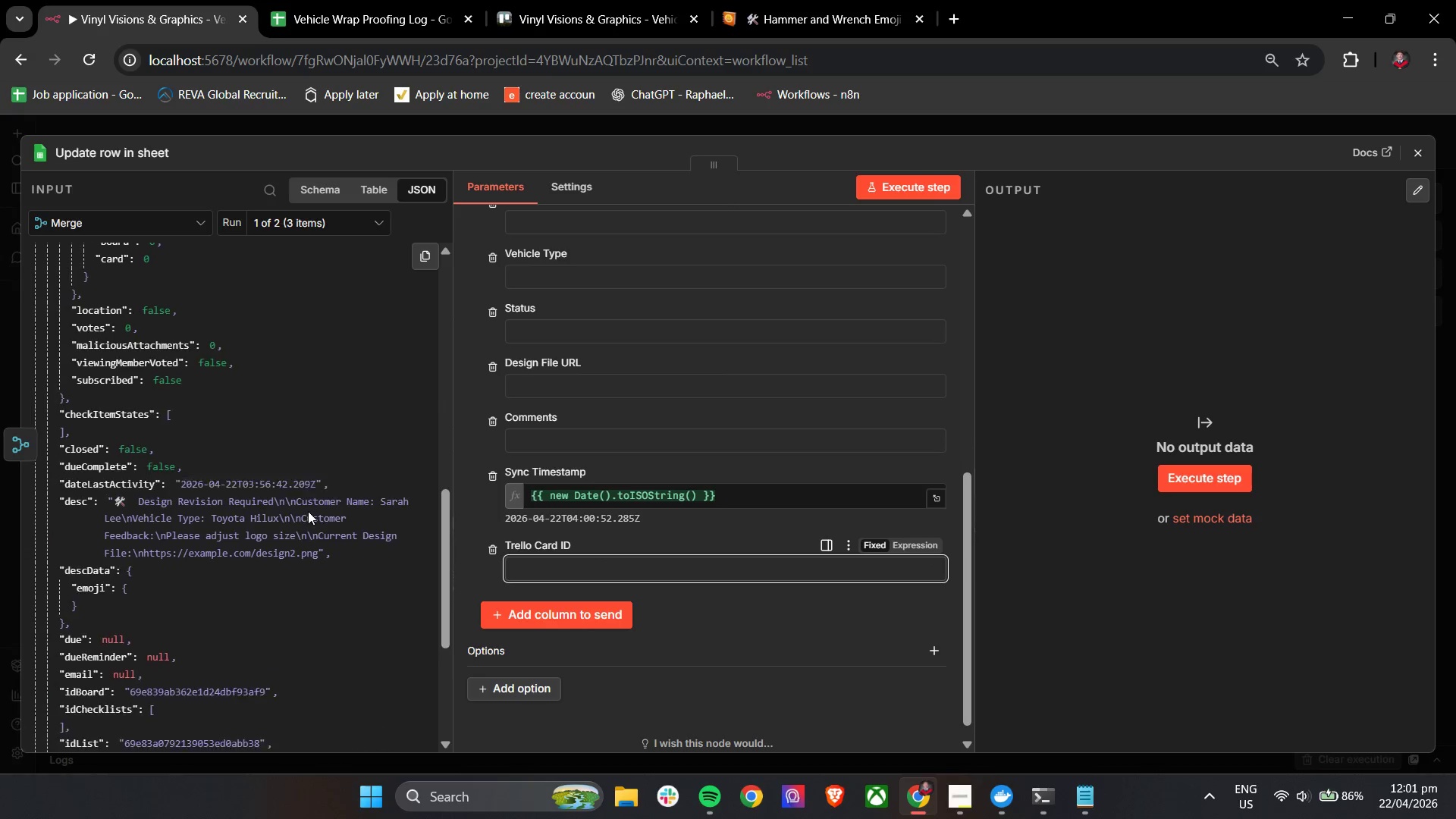 
scroll: coordinate [252, 419], scroll_direction: up, amount: 7.0
 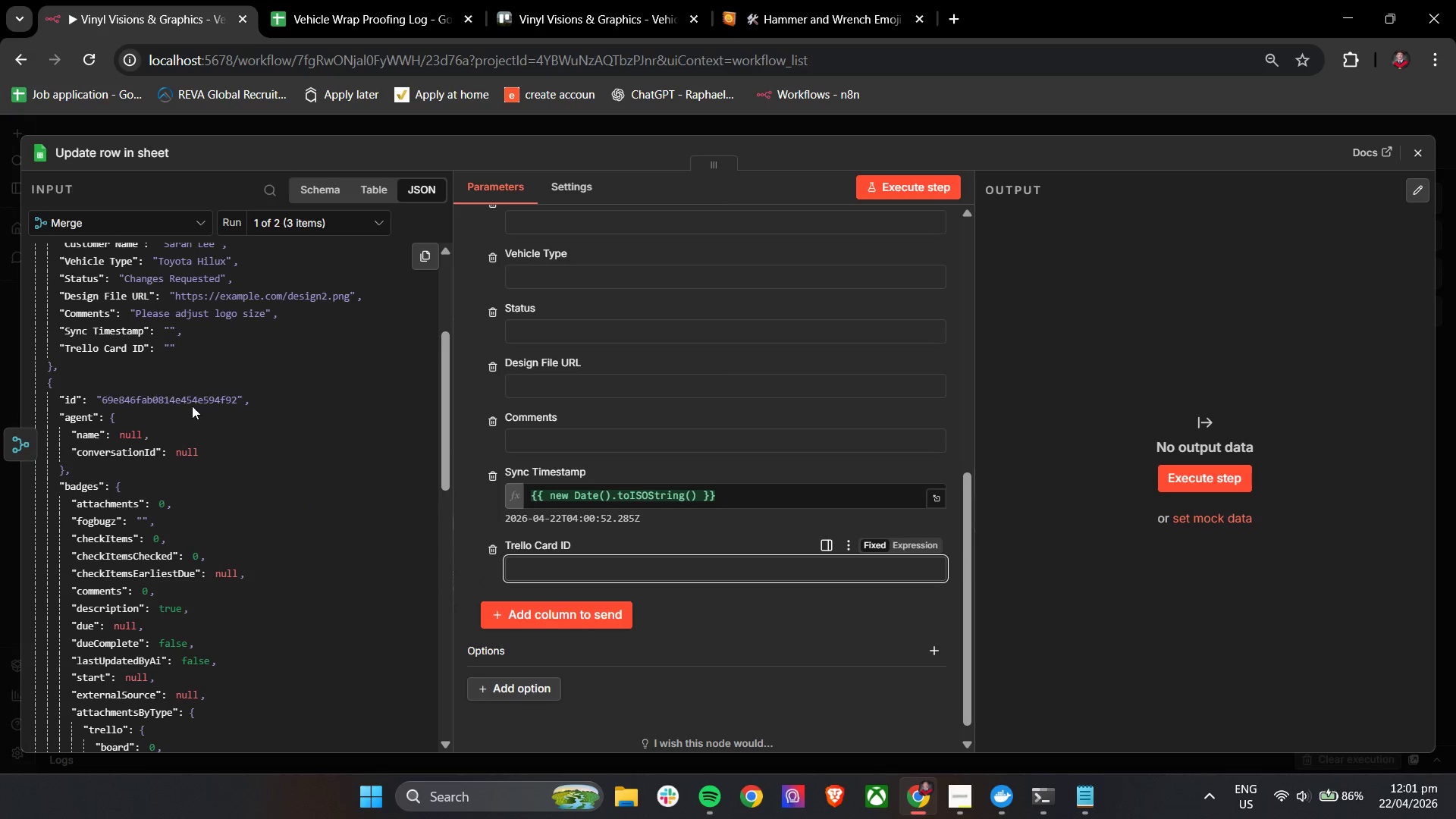 
left_click_drag(start_coordinate=[190, 400], to_coordinate=[552, 577])
 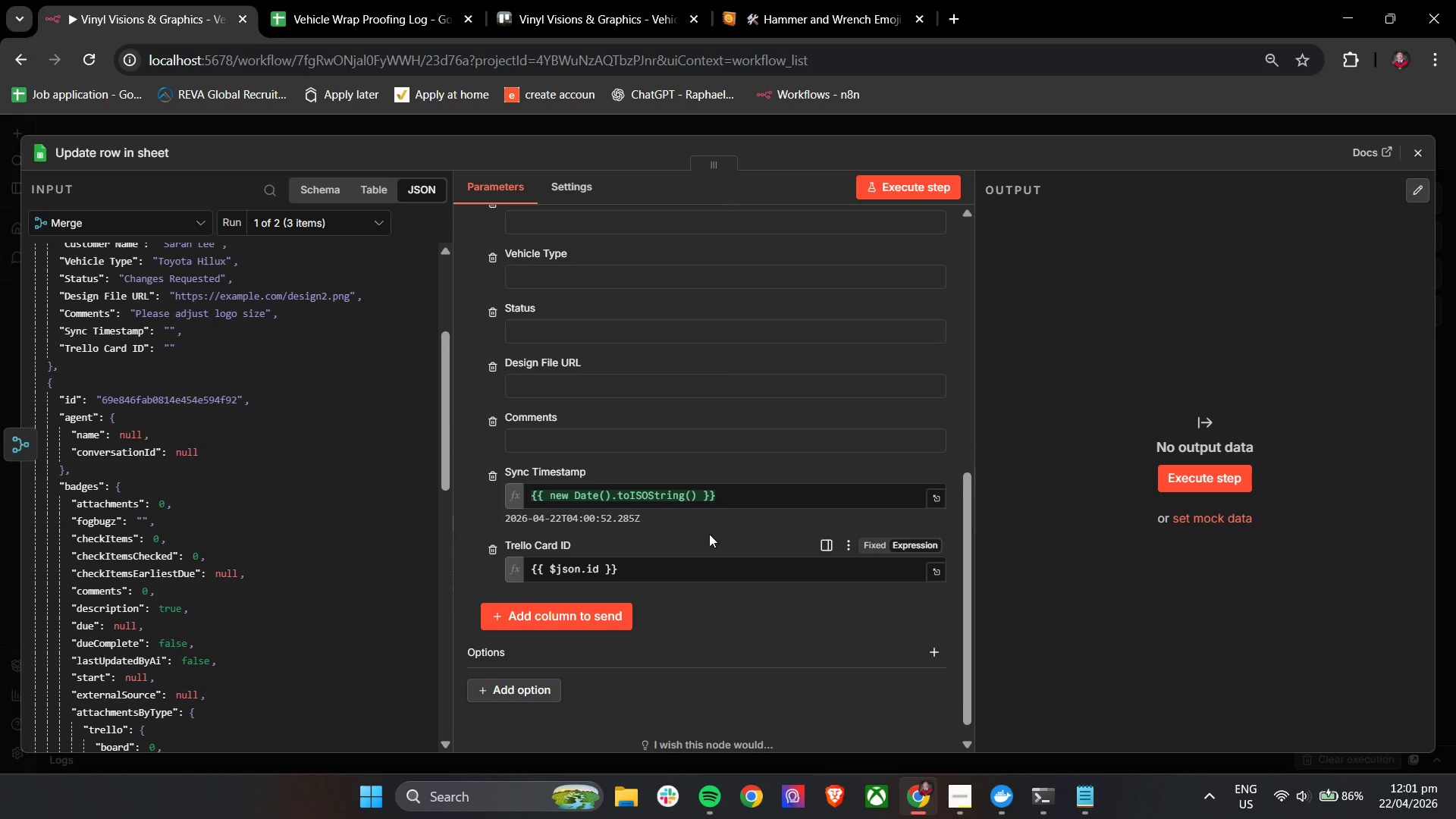 
left_click([717, 530])
 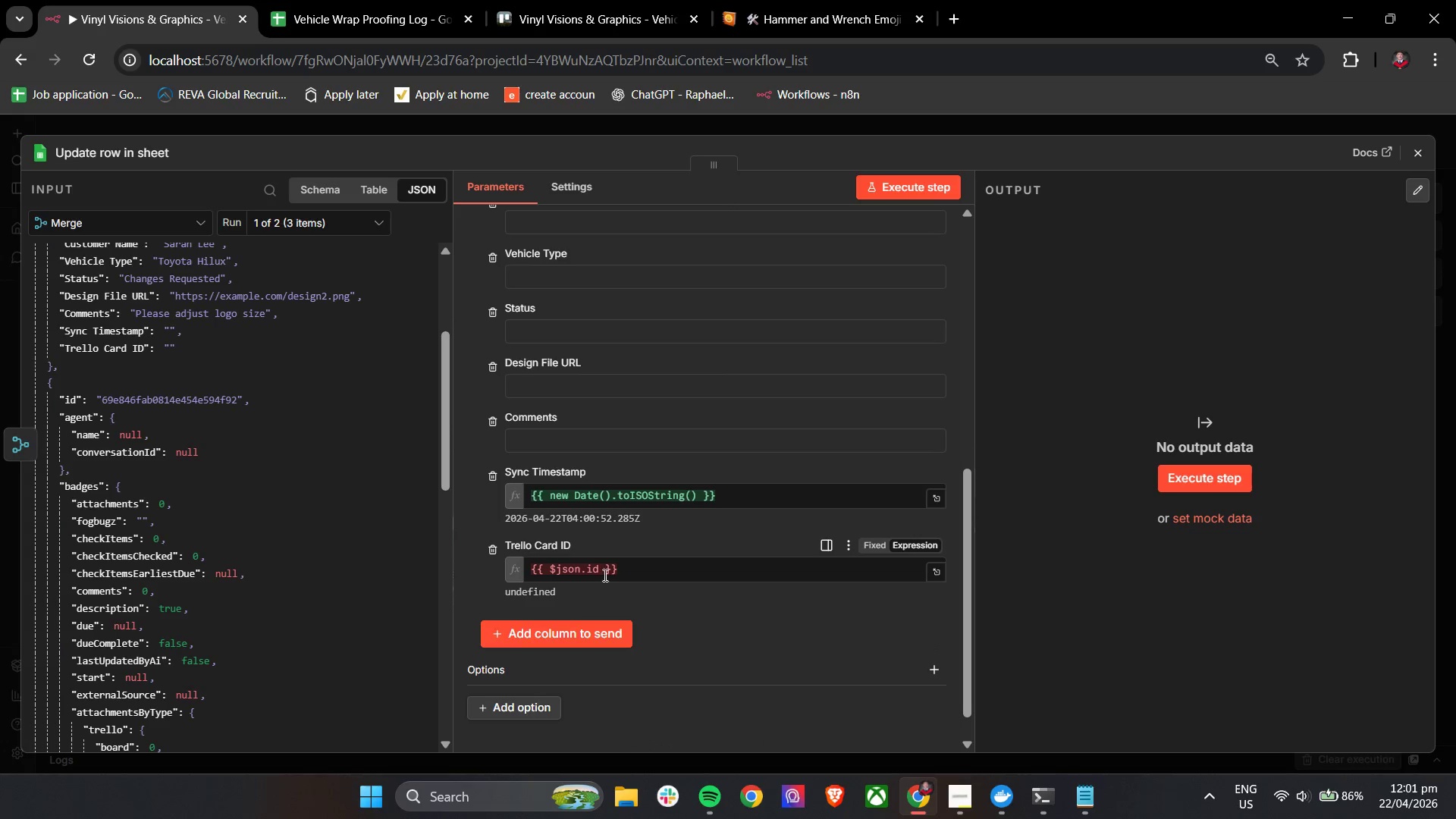 
double_click([599, 564])
 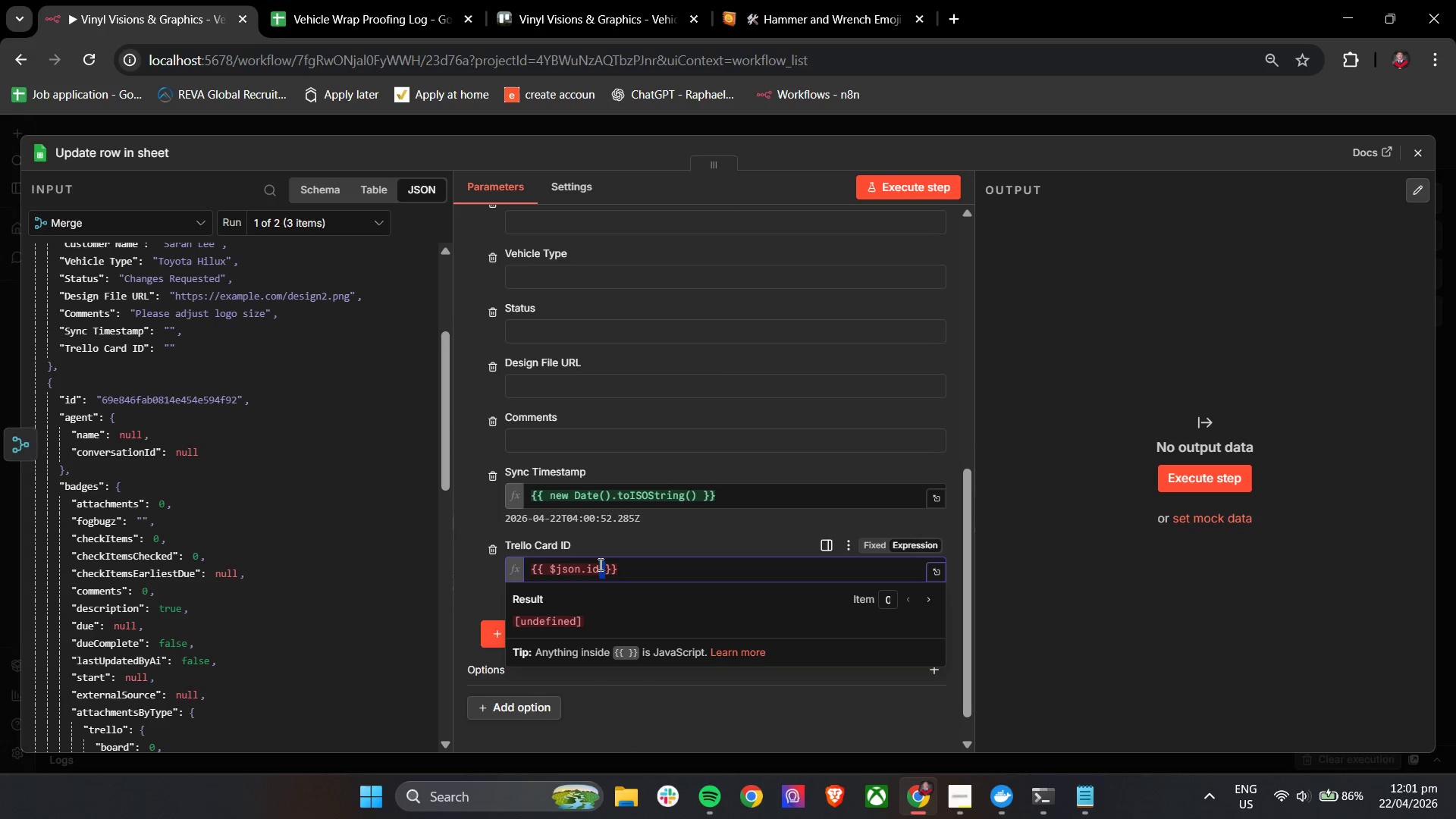 
triple_click([599, 564])
 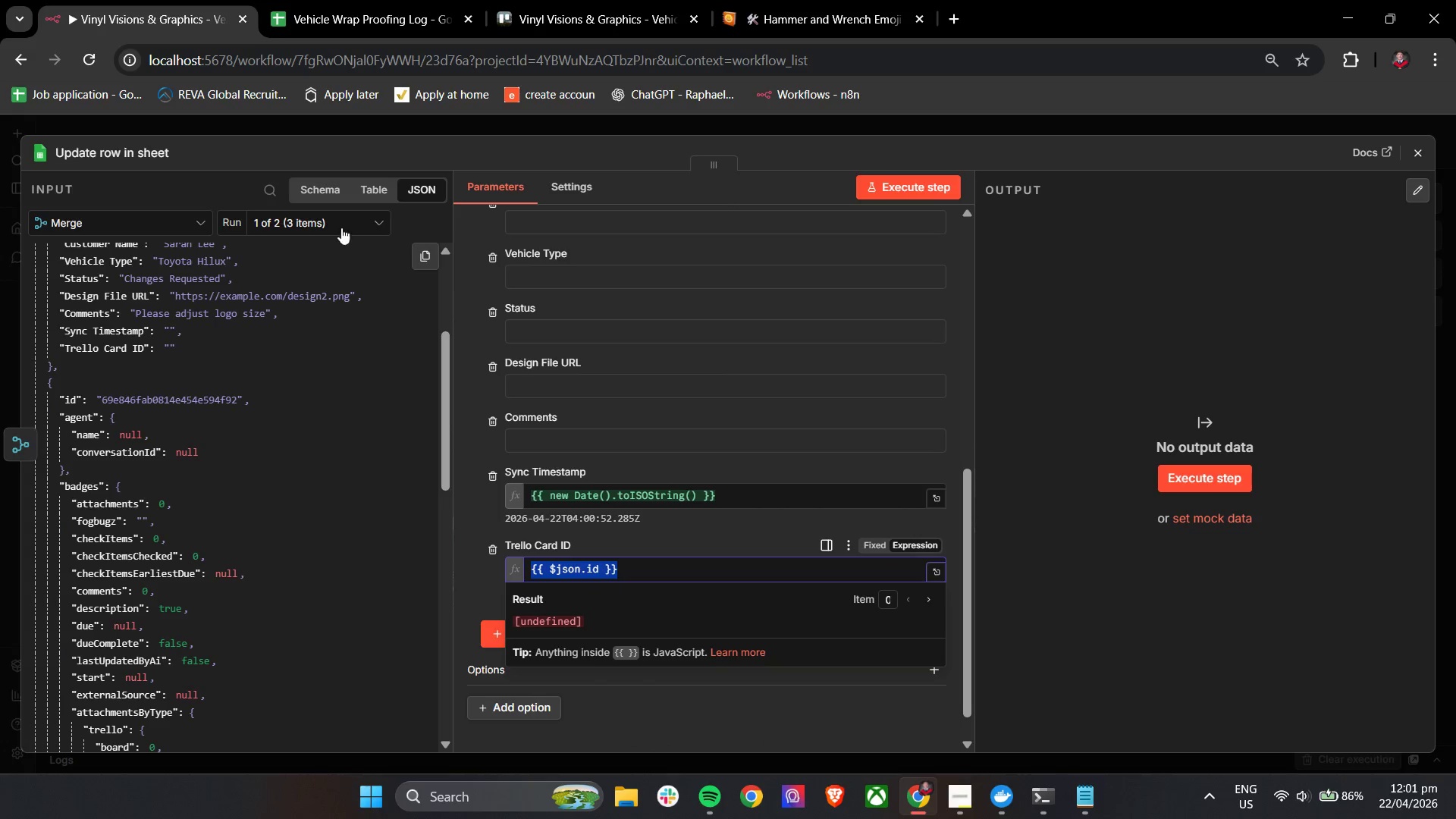 
left_click([323, 221])
 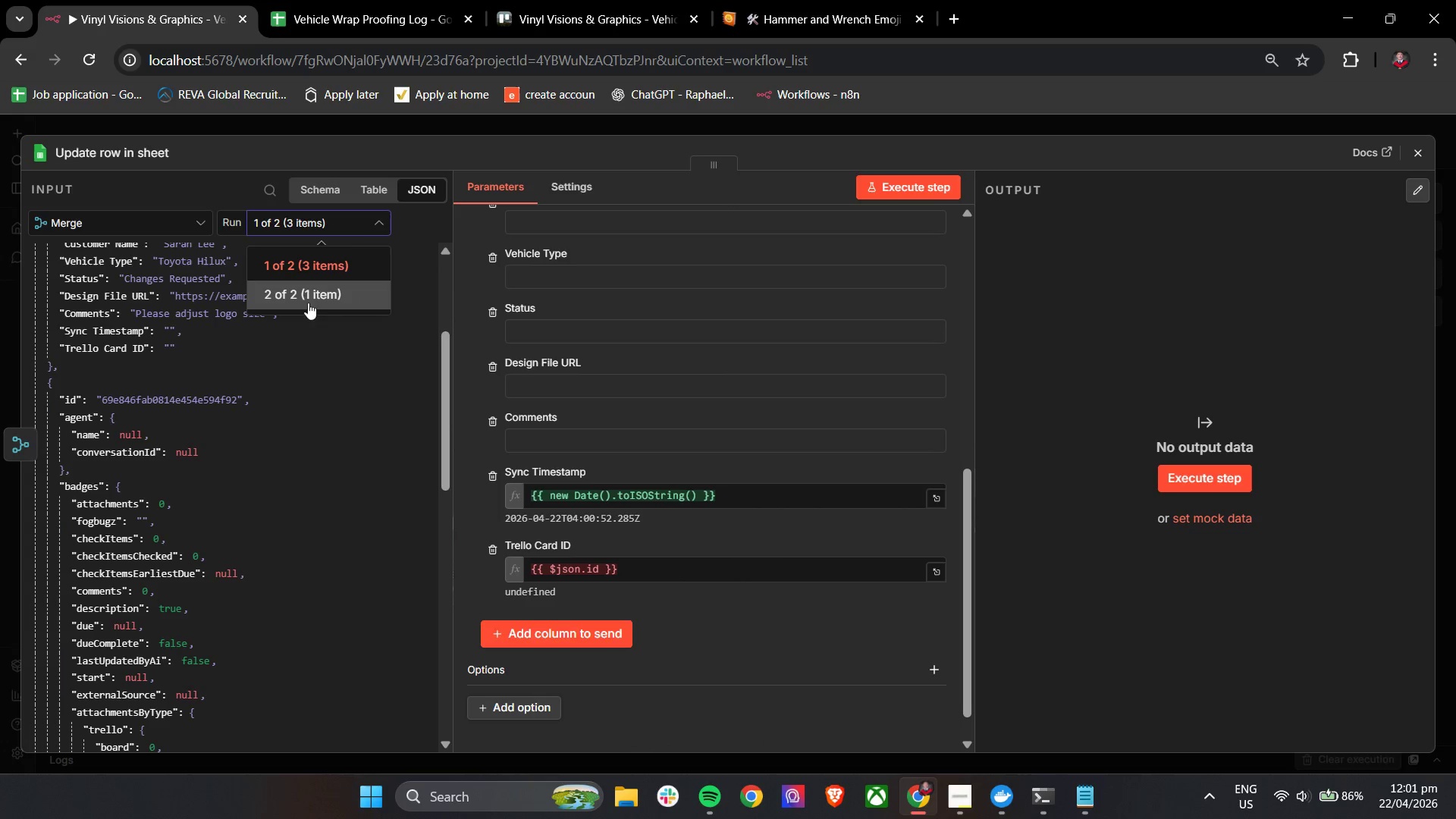 
left_click([308, 290])
 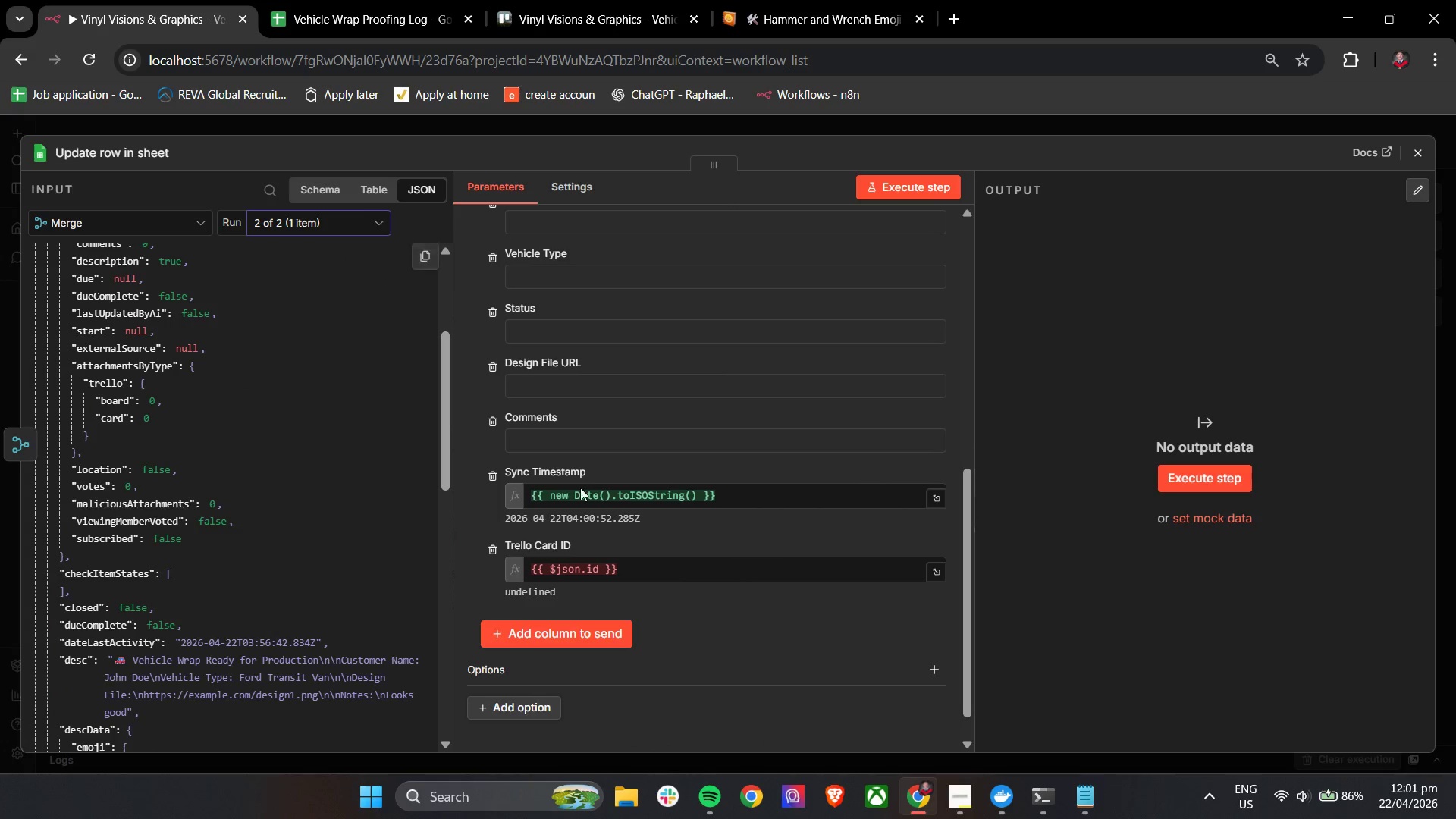 
scroll: coordinate [328, 519], scroll_direction: up, amount: 9.0
 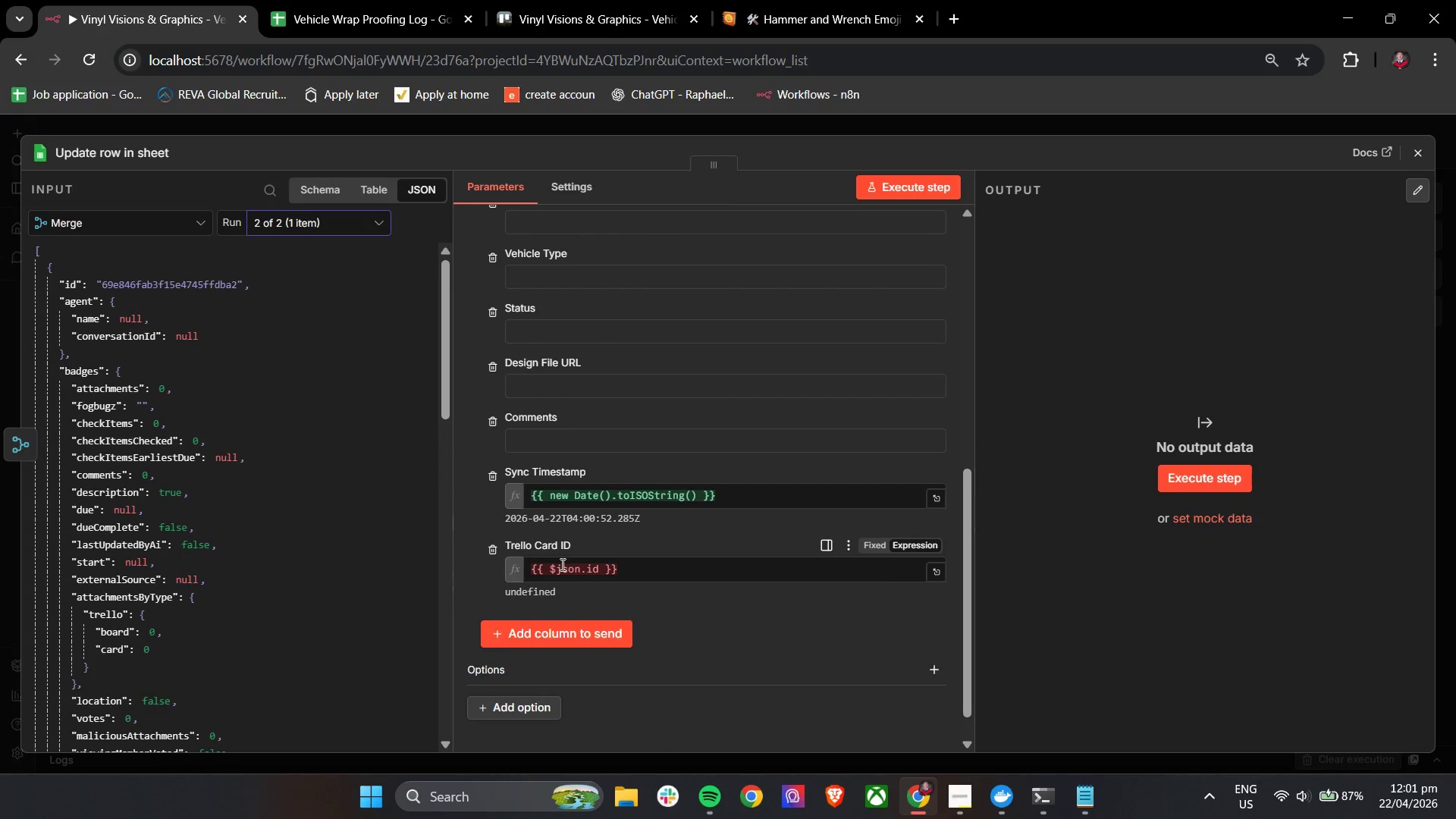 
double_click([561, 564])
 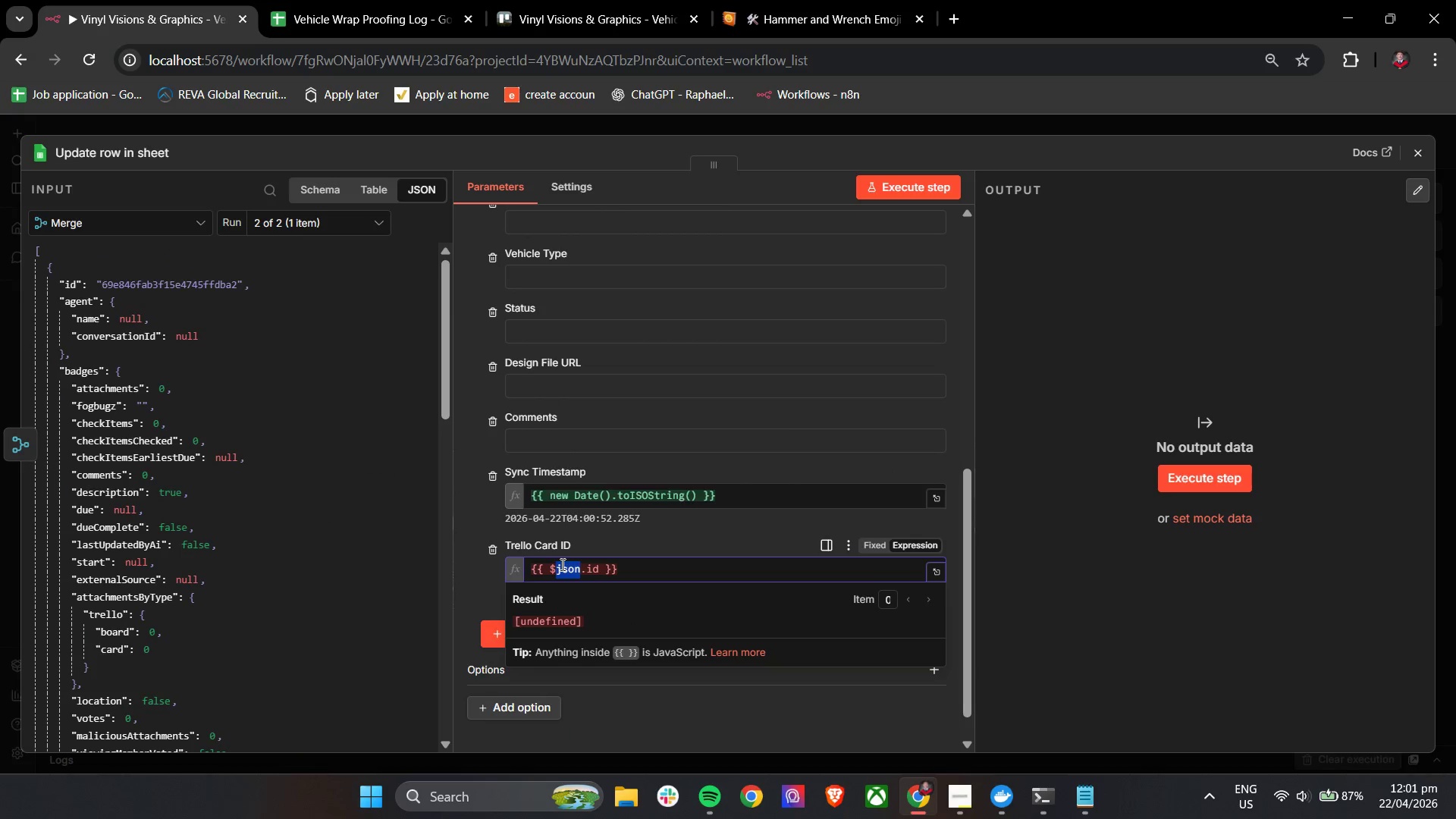 
triple_click([561, 564])
 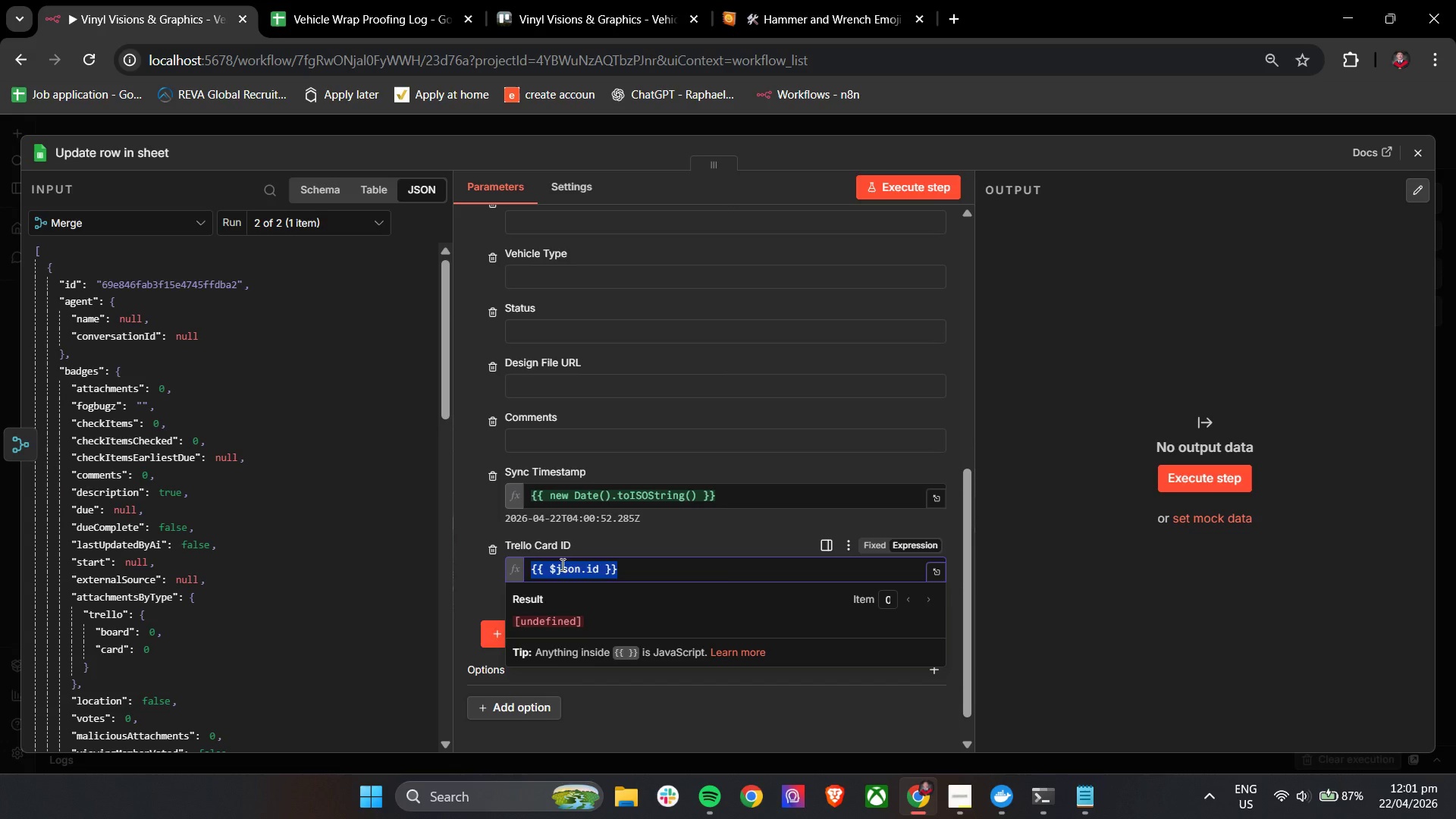 
key(Backspace)
 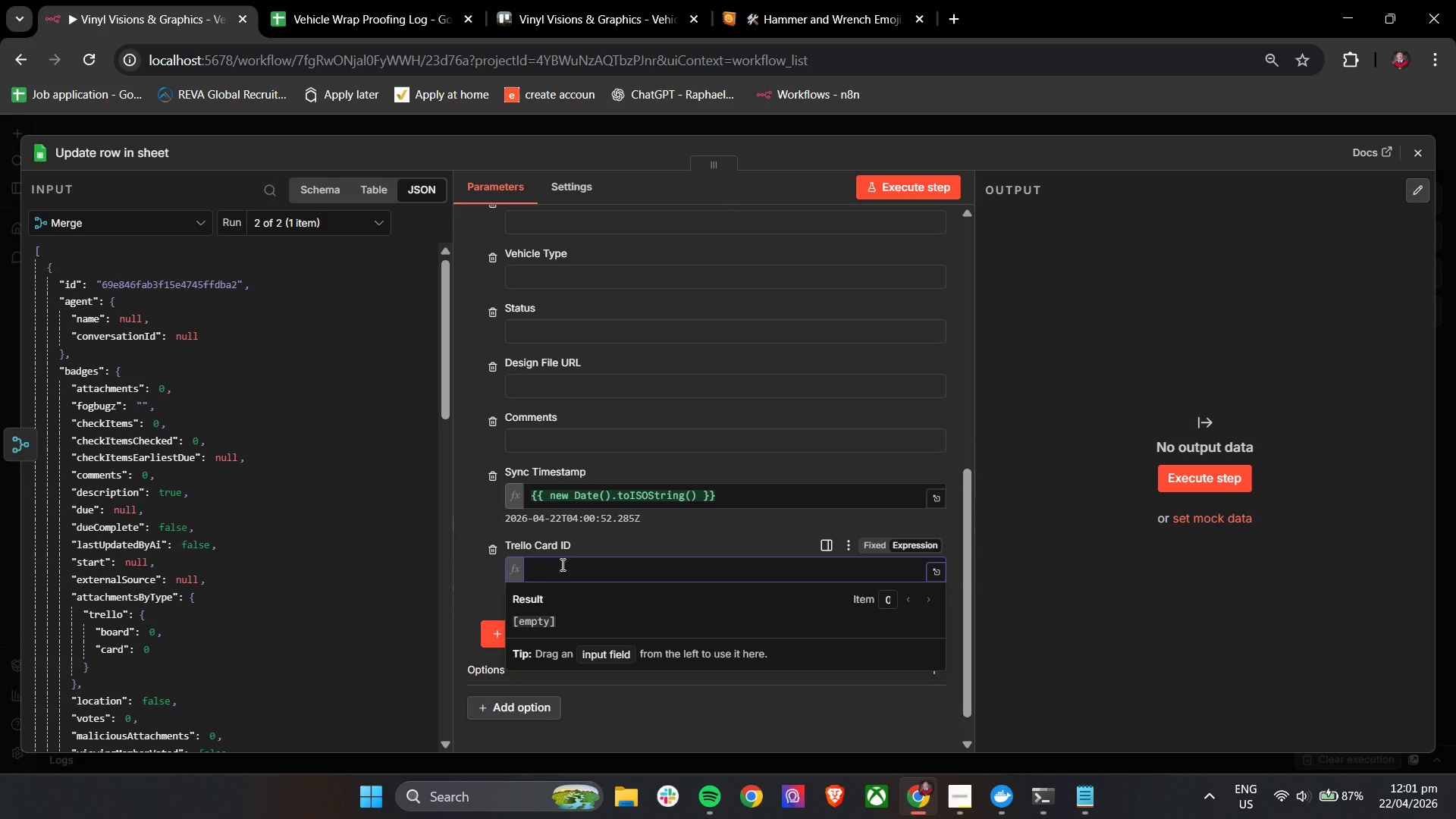 
scroll: coordinate [124, 522], scroll_direction: down, amount: 5.0
 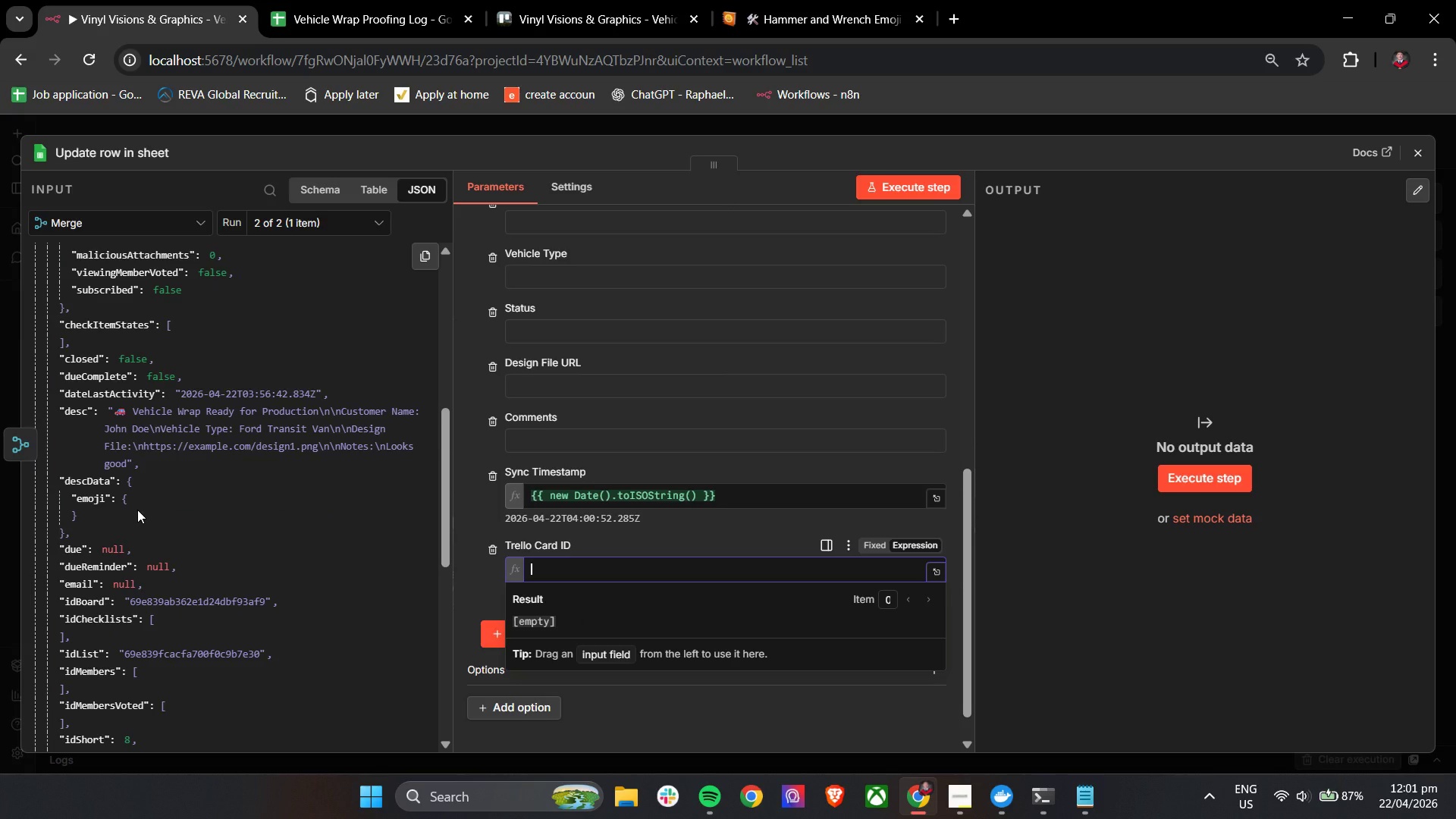 
scroll: coordinate [137, 510], scroll_direction: up, amount: 5.0
 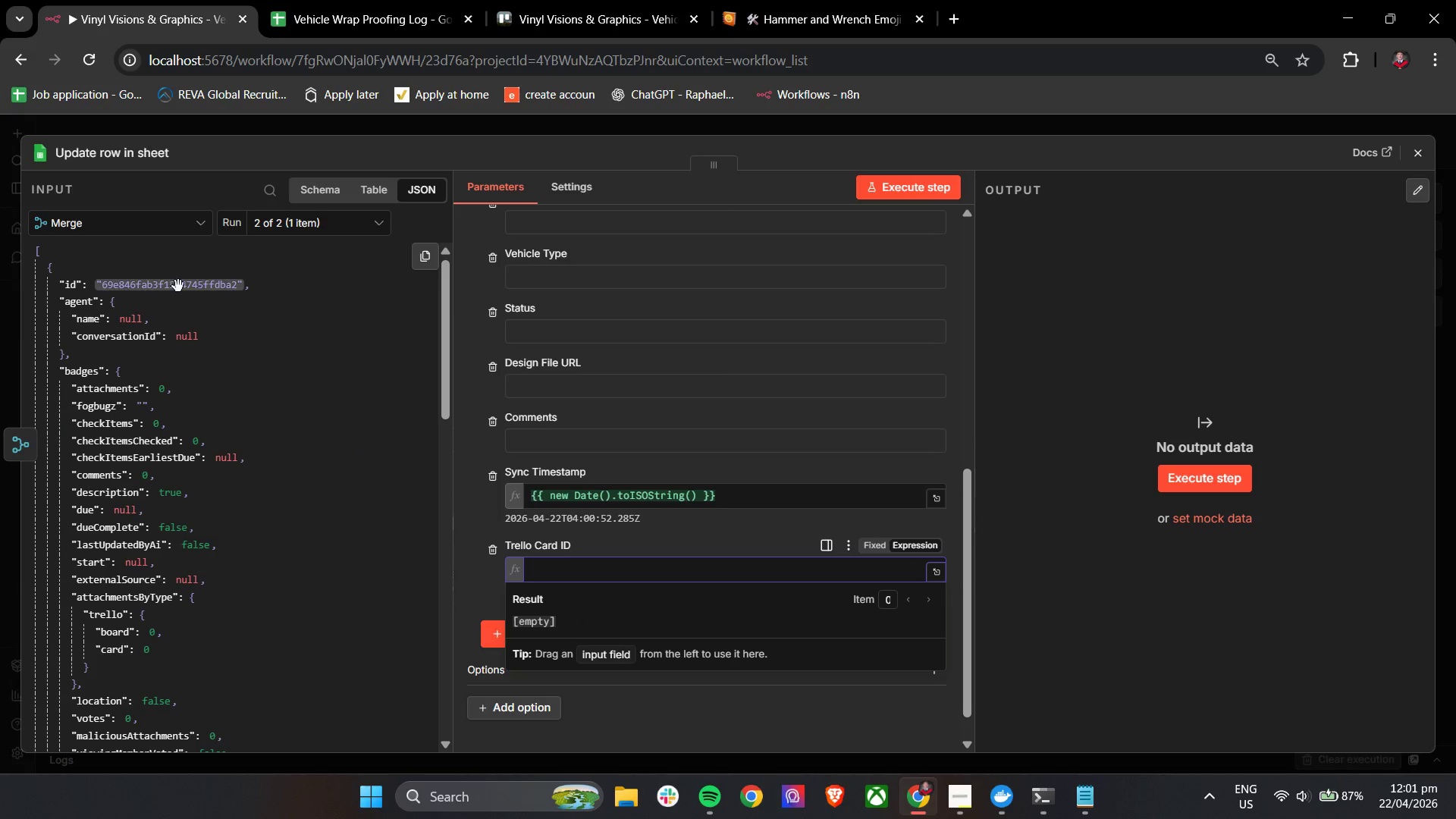 
left_click_drag(start_coordinate=[178, 286], to_coordinate=[570, 572])
 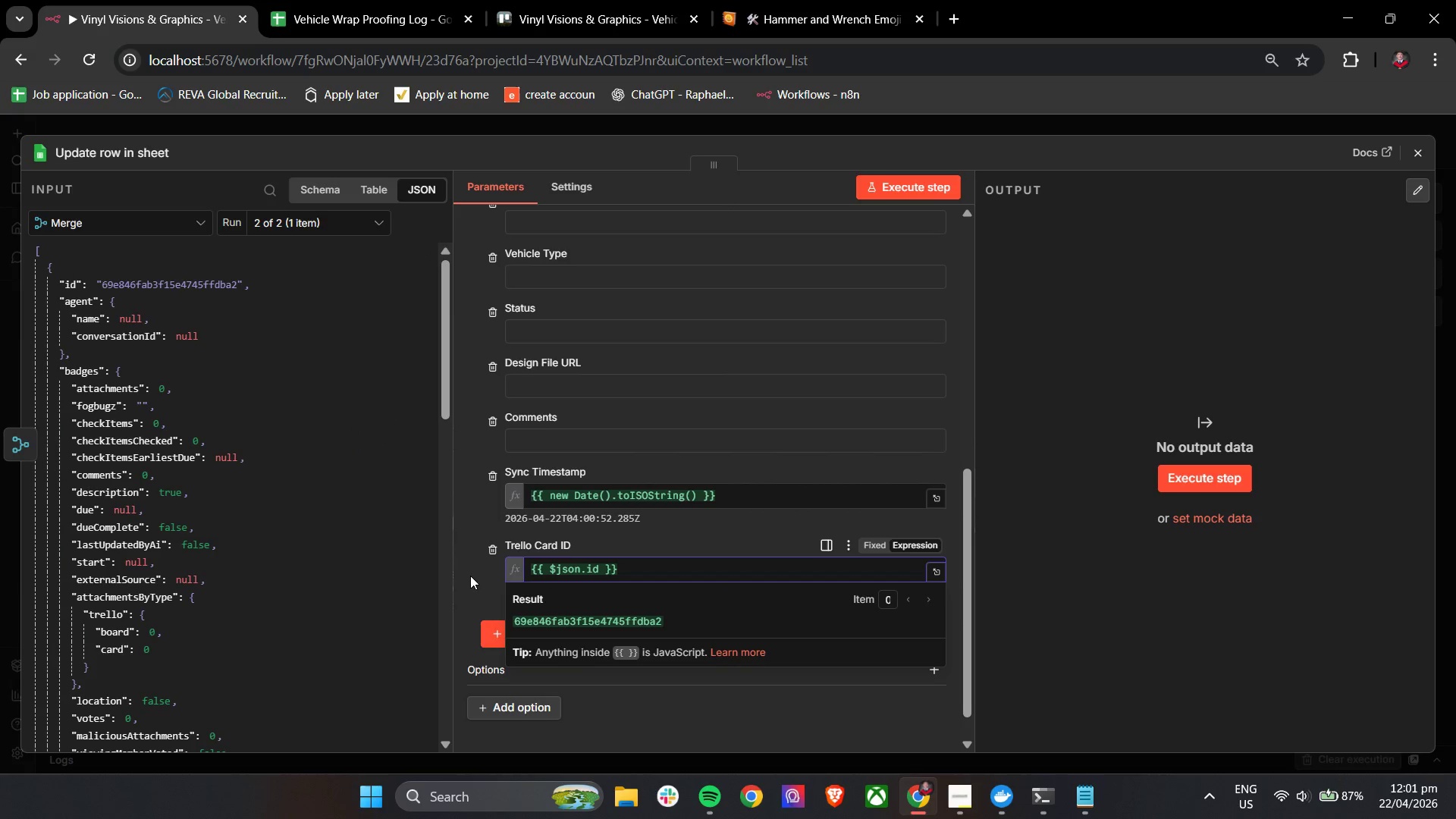 
left_click([478, 573])
 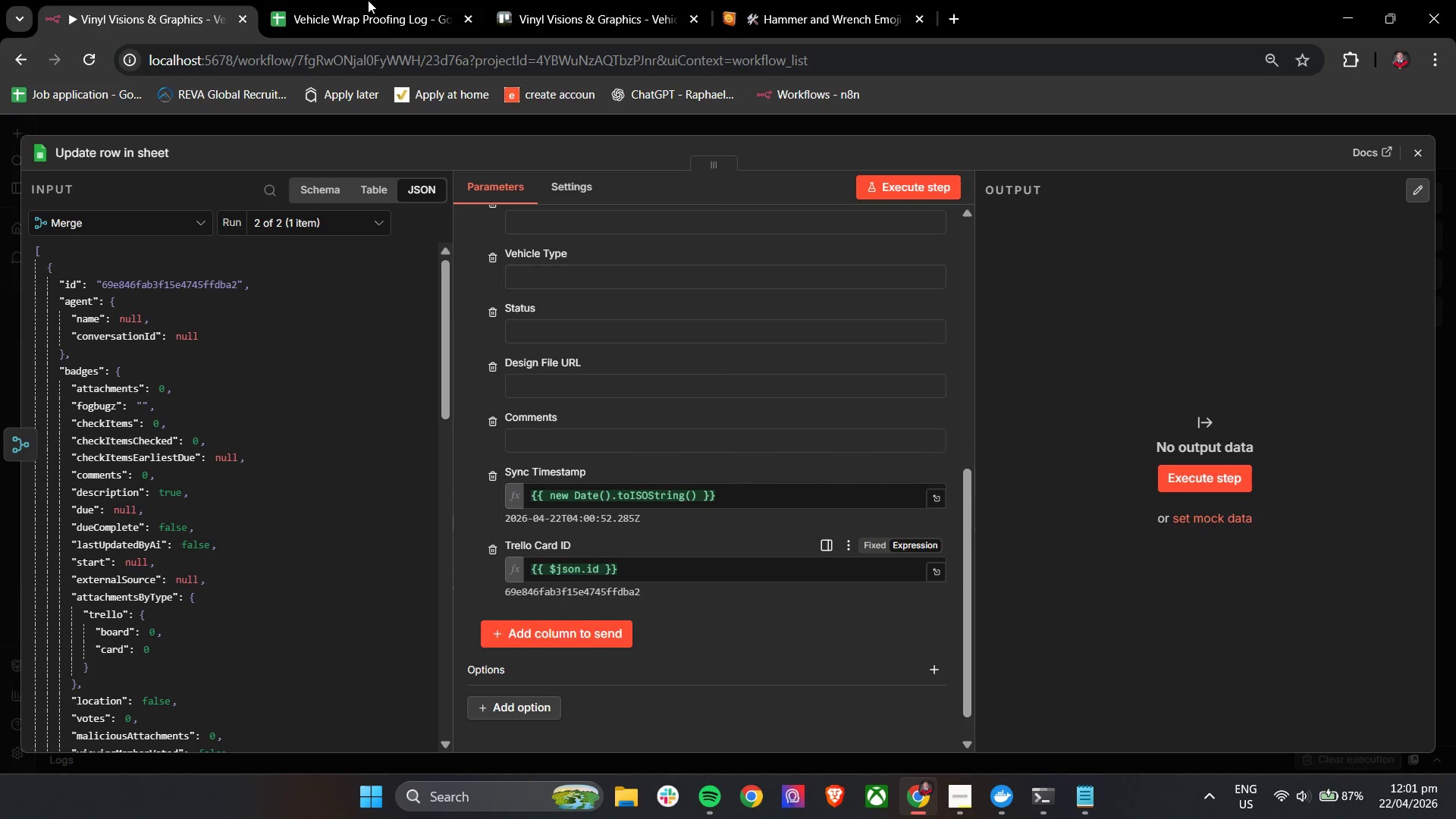 
left_click([323, 0])
 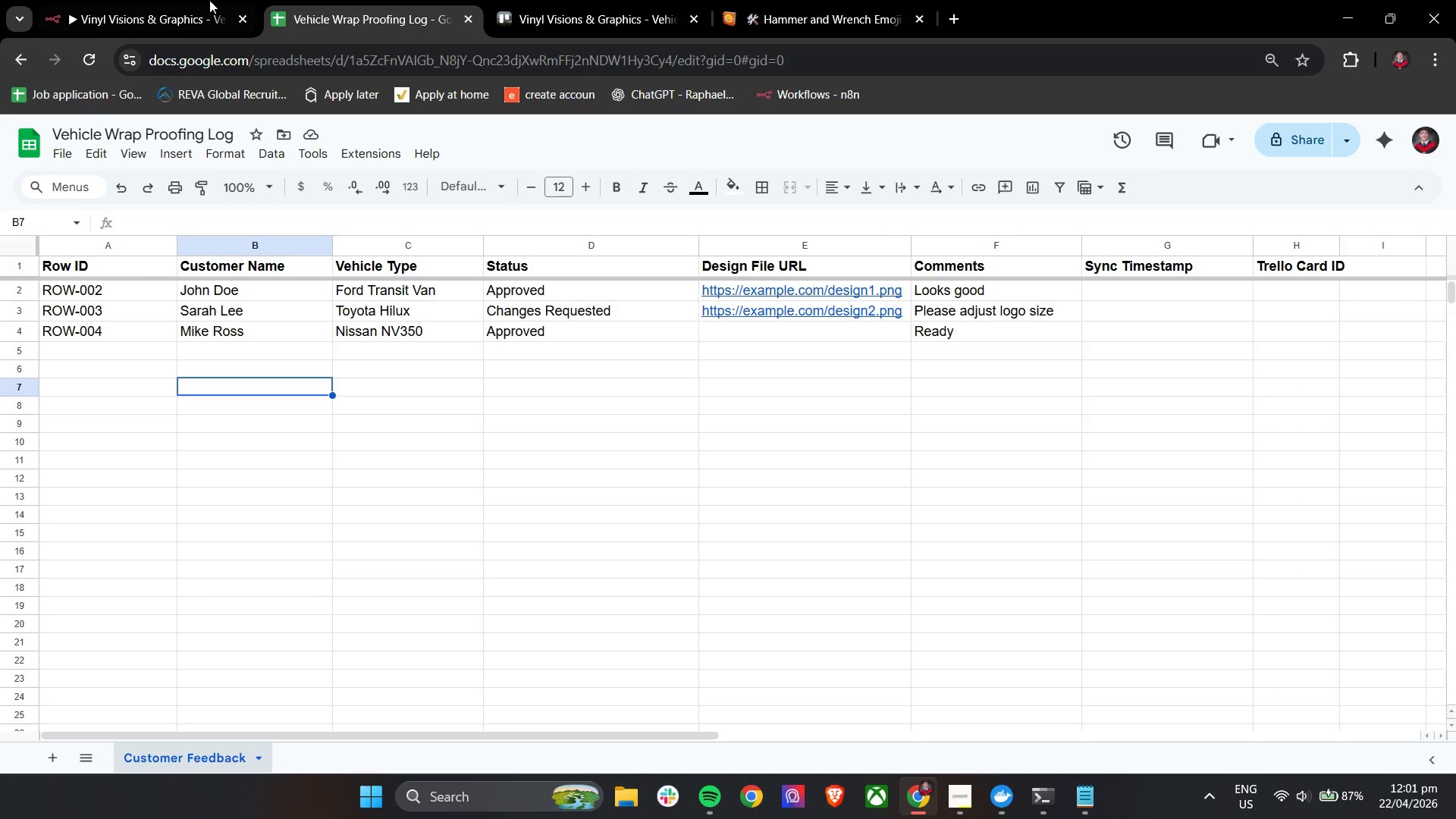 
left_click([174, 0])
 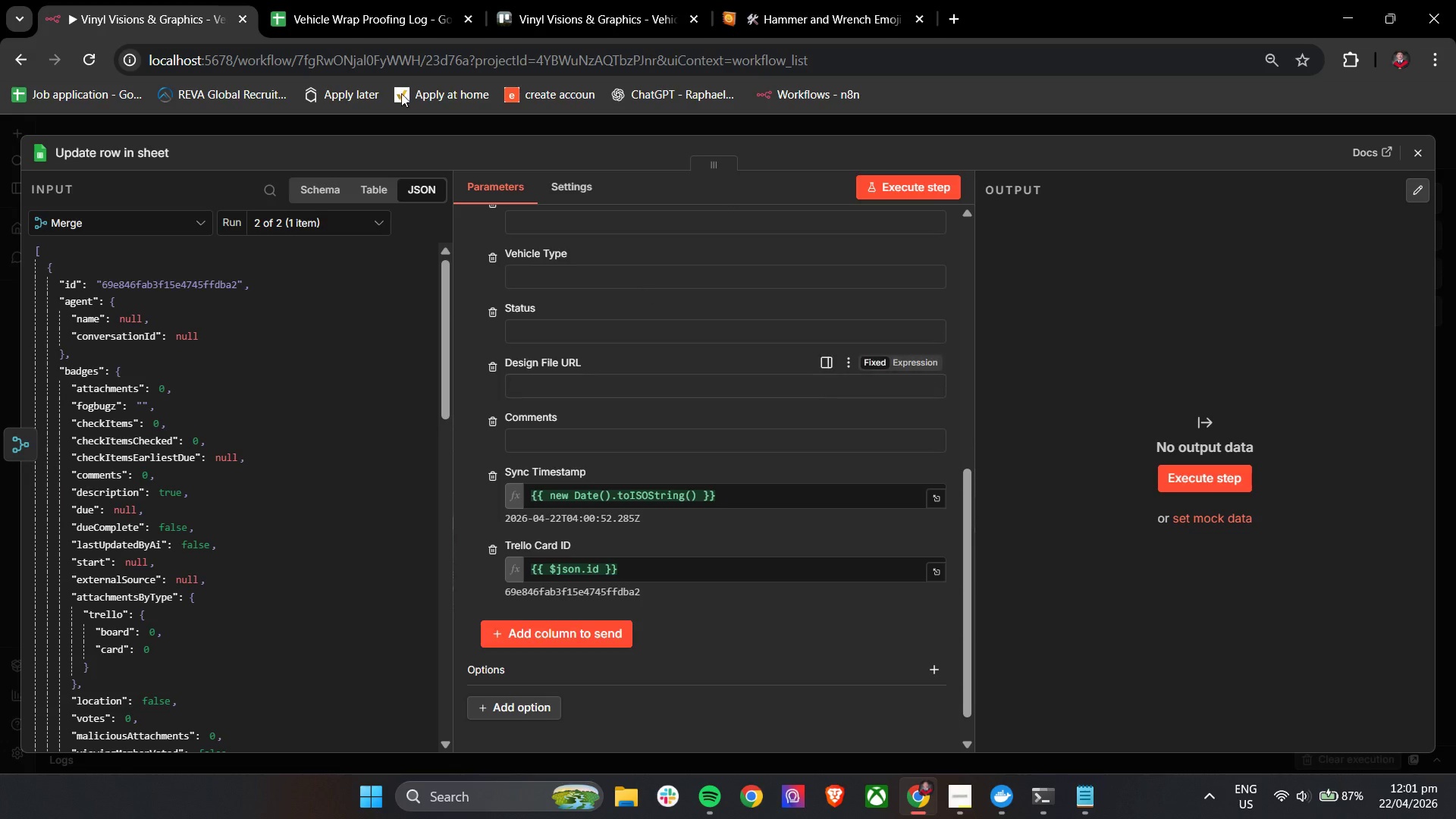 
left_click_drag(start_coordinate=[359, 0], to_coordinate=[375, 0])
 